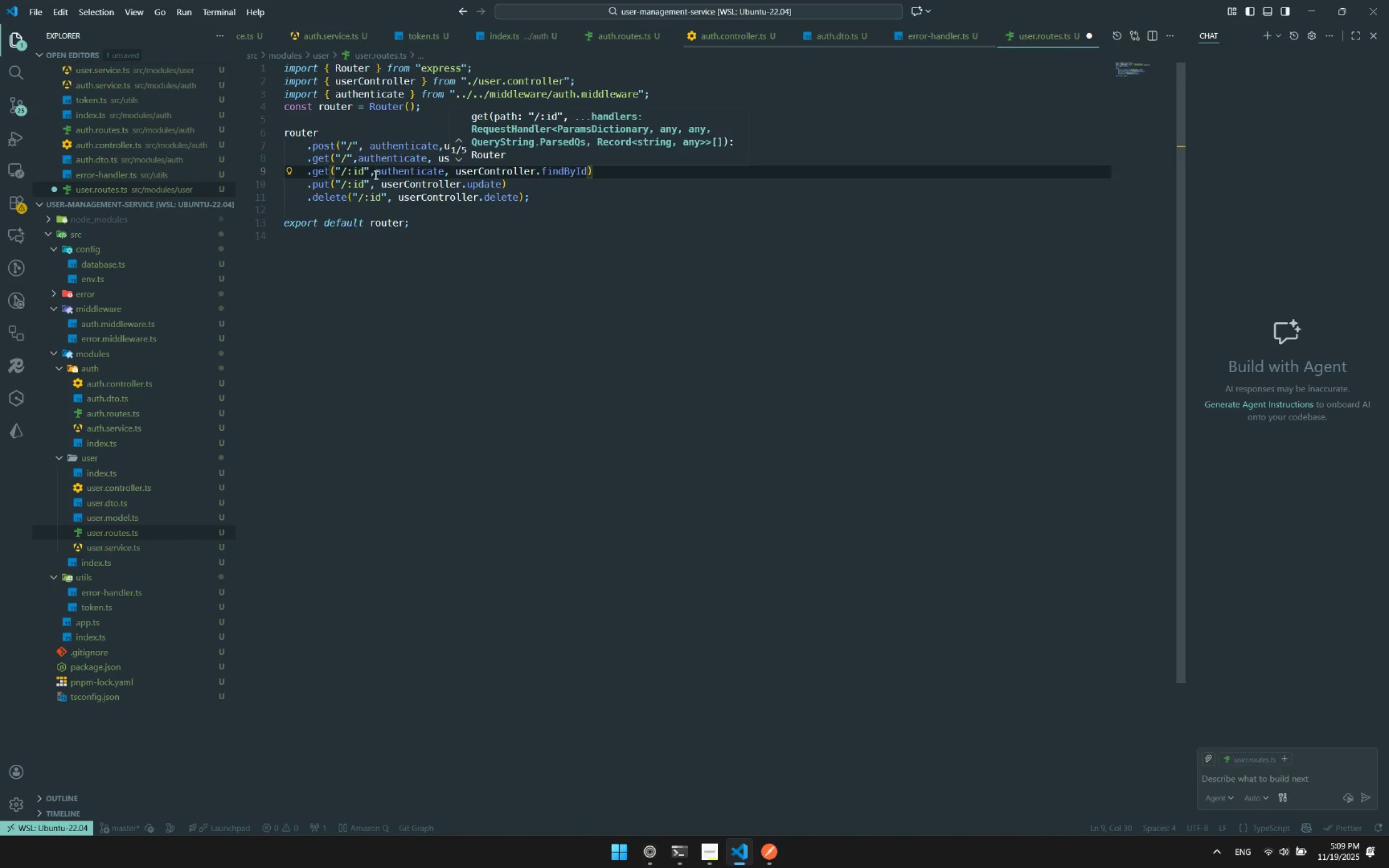 
left_click([375, 178])
 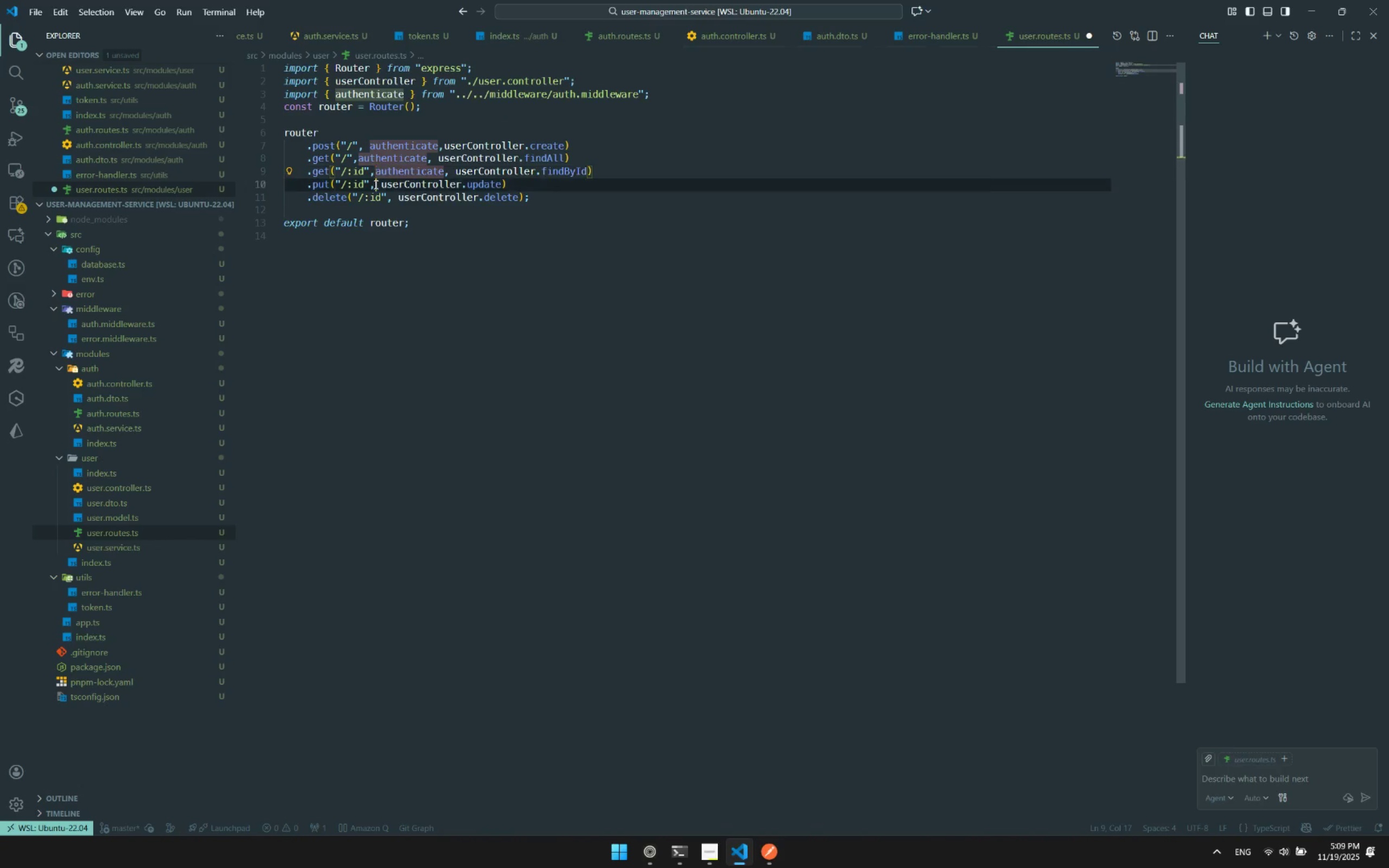 
left_click([375, 184])
 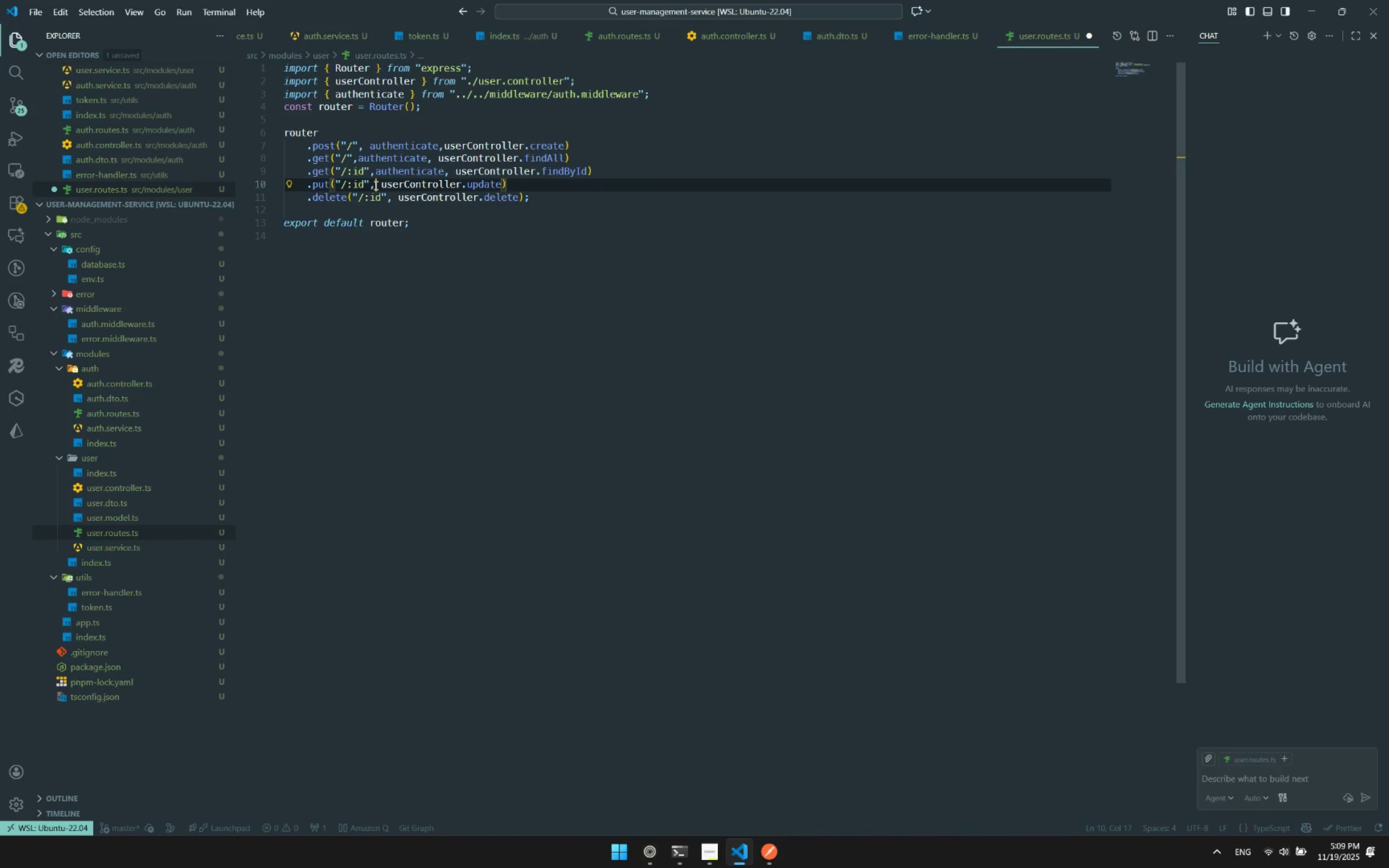 
key(Control+ControlLeft)
 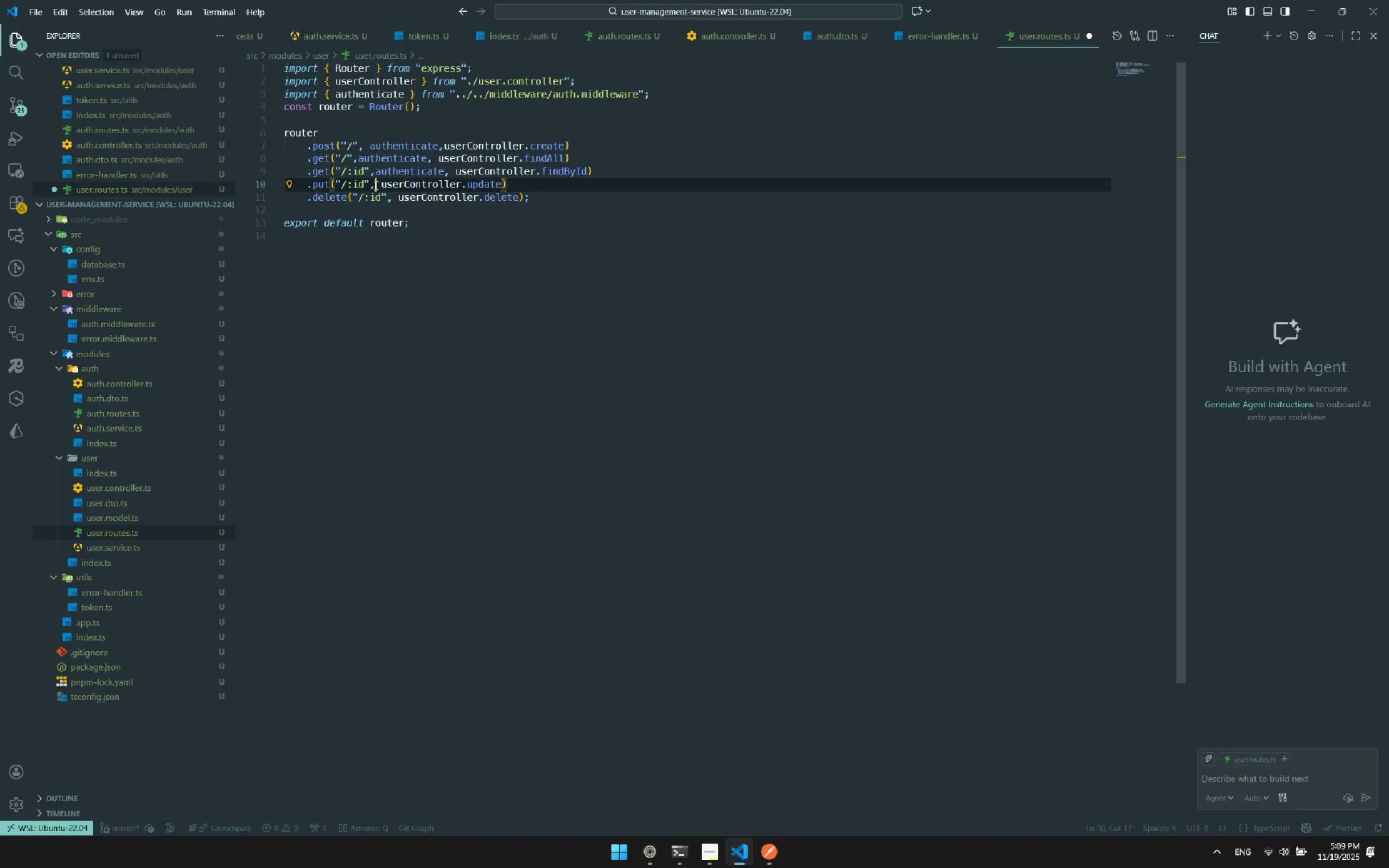 
key(Control+V)
 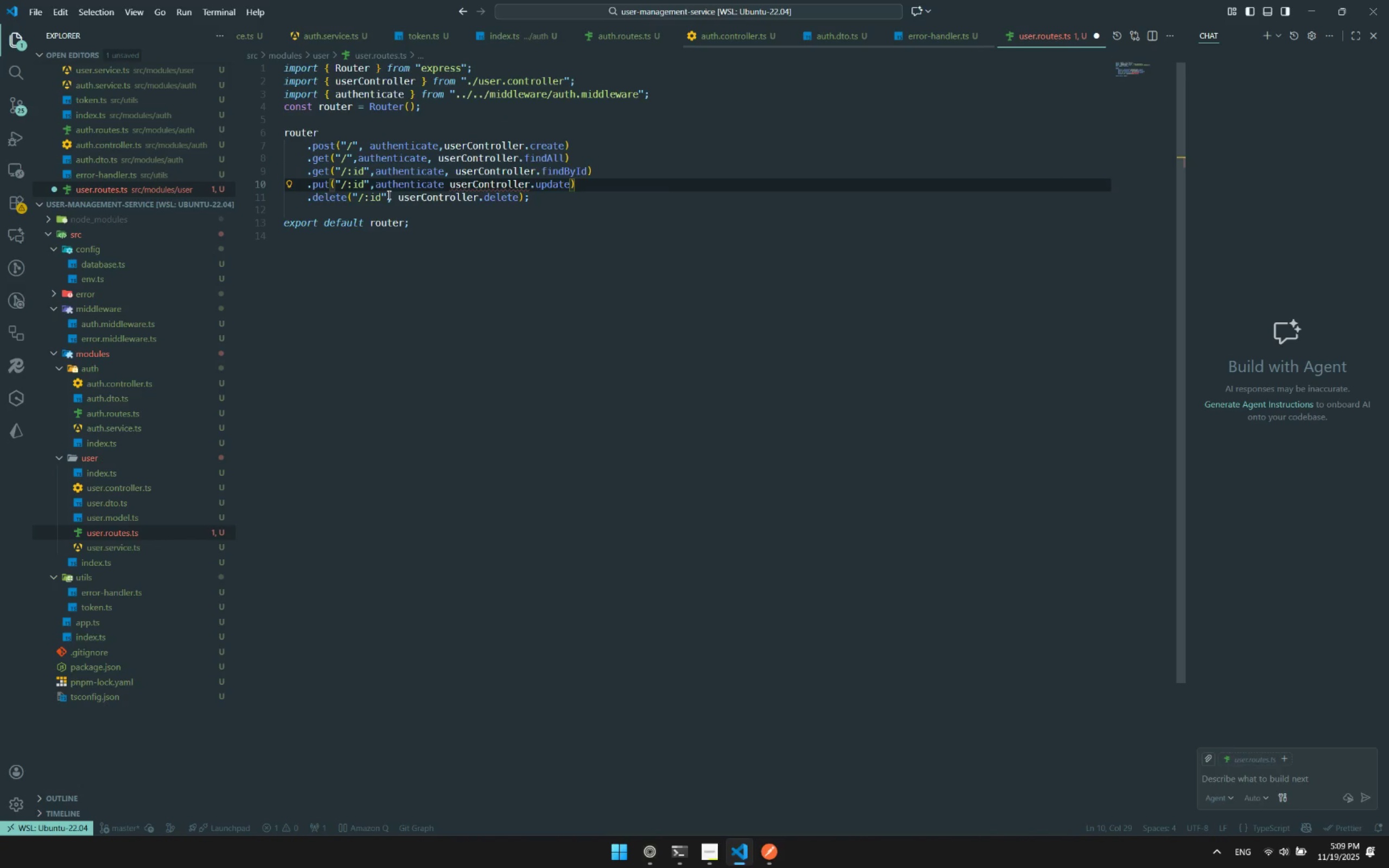 
key(Comma)
 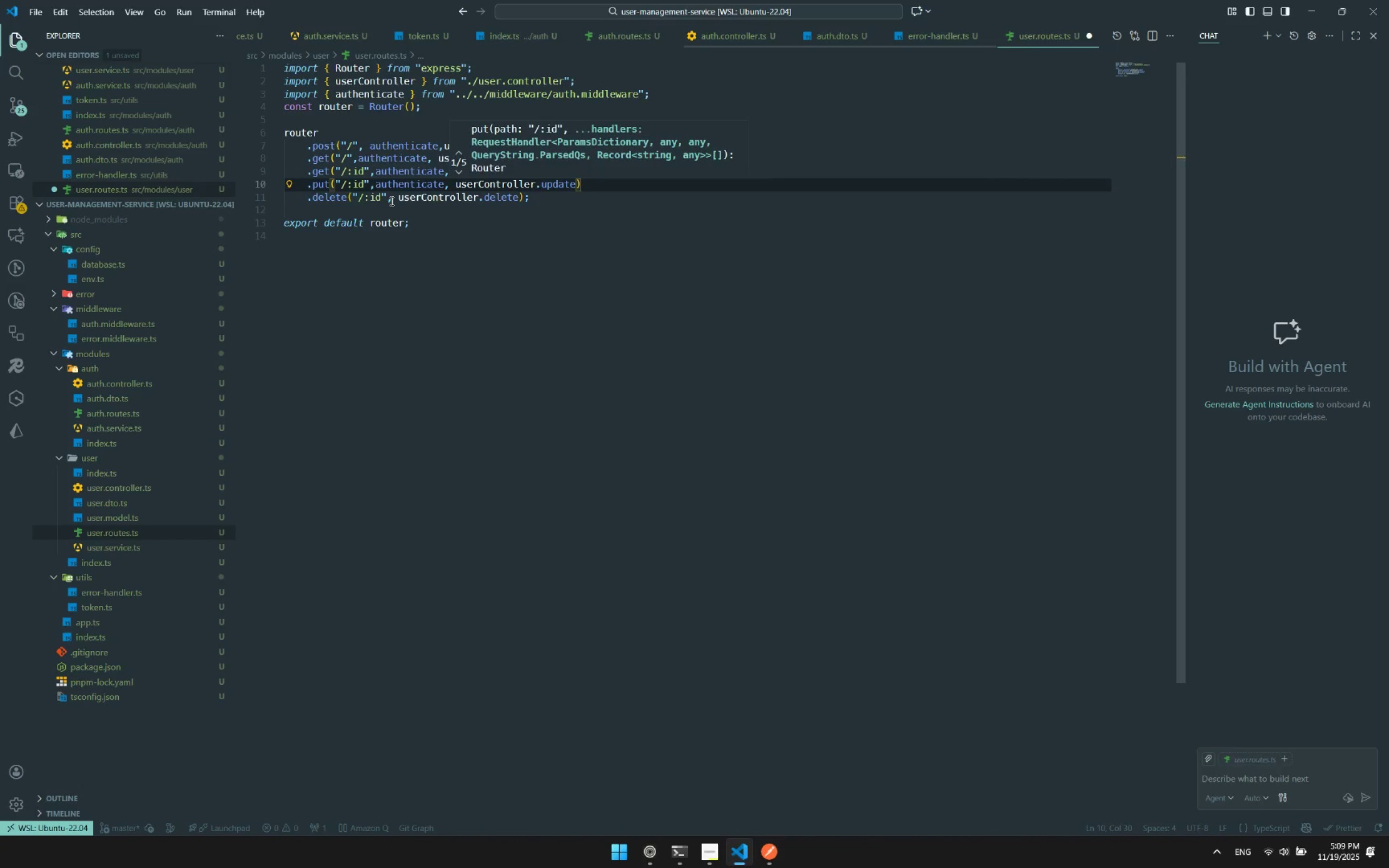 
left_click([391, 201])
 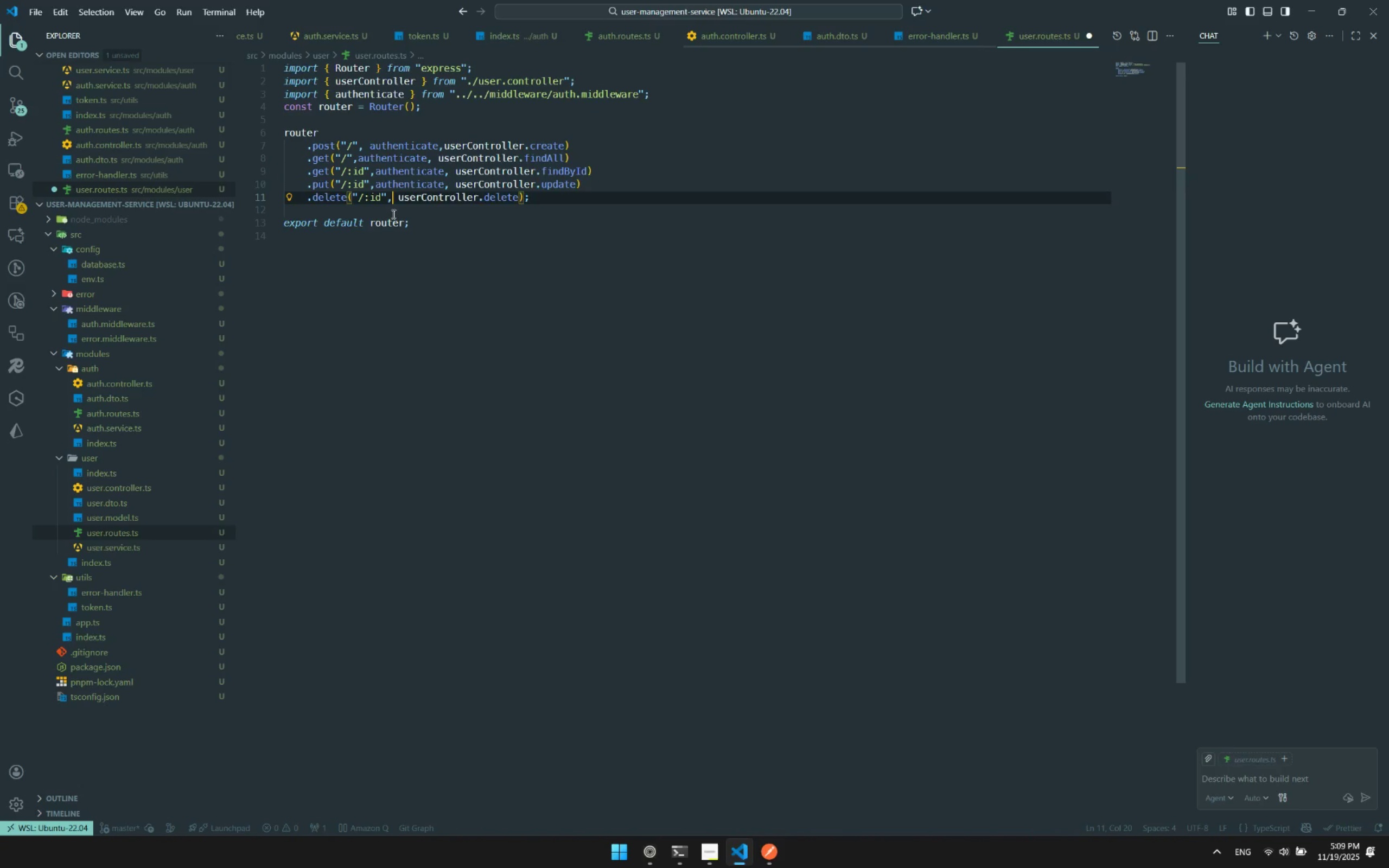 
key(Control+ControlLeft)
 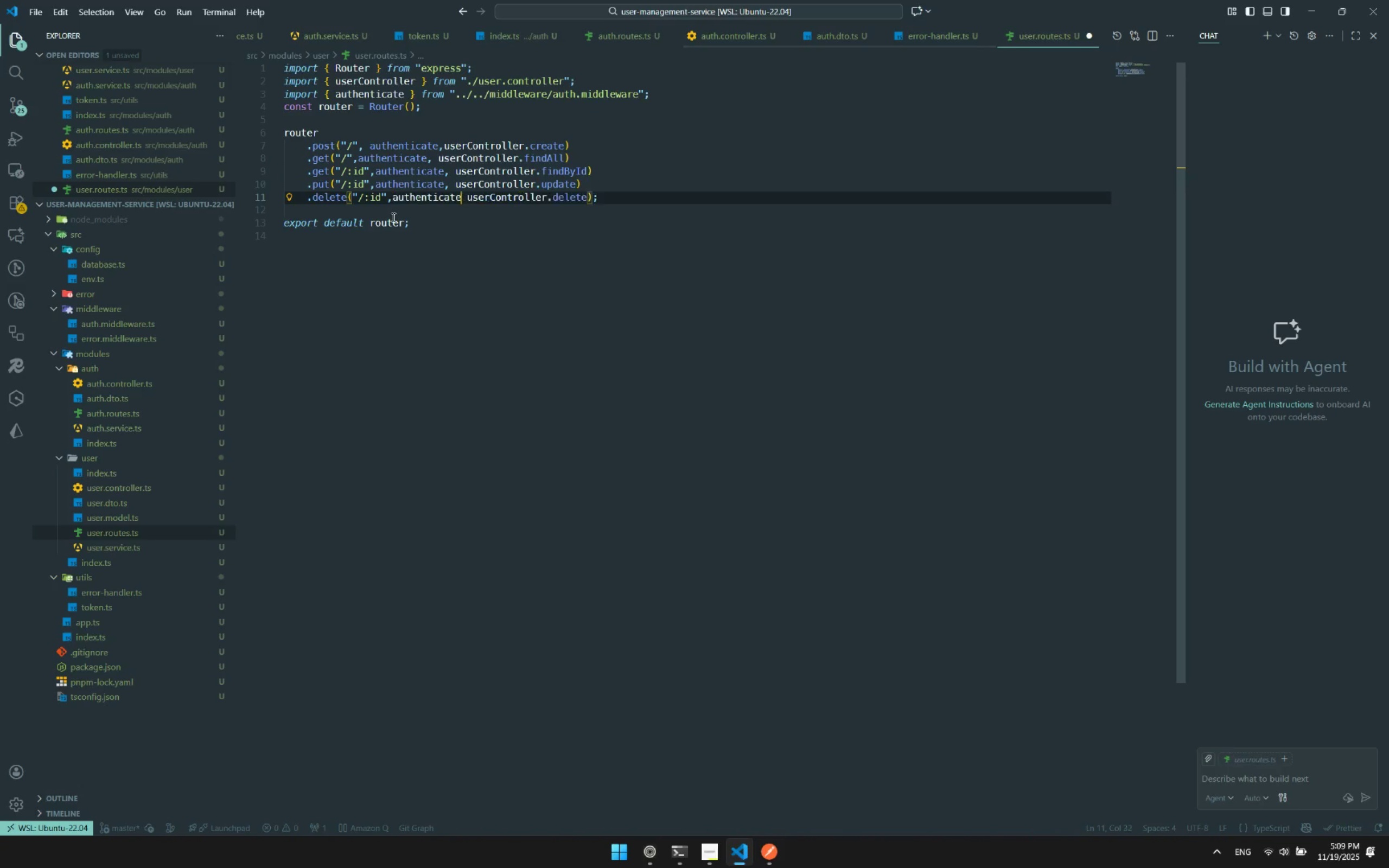 
key(Control+V)
 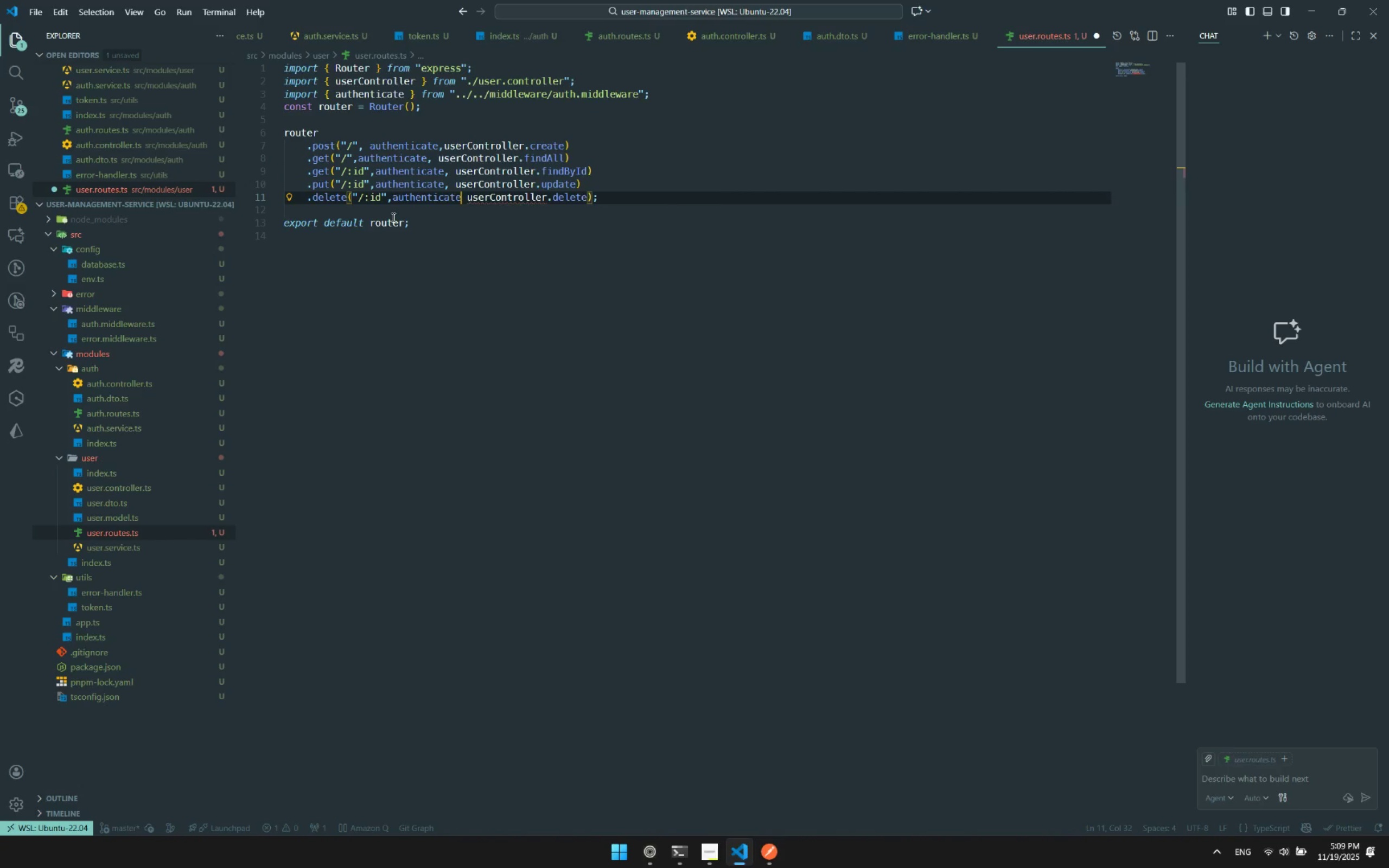 
key(Comma)
 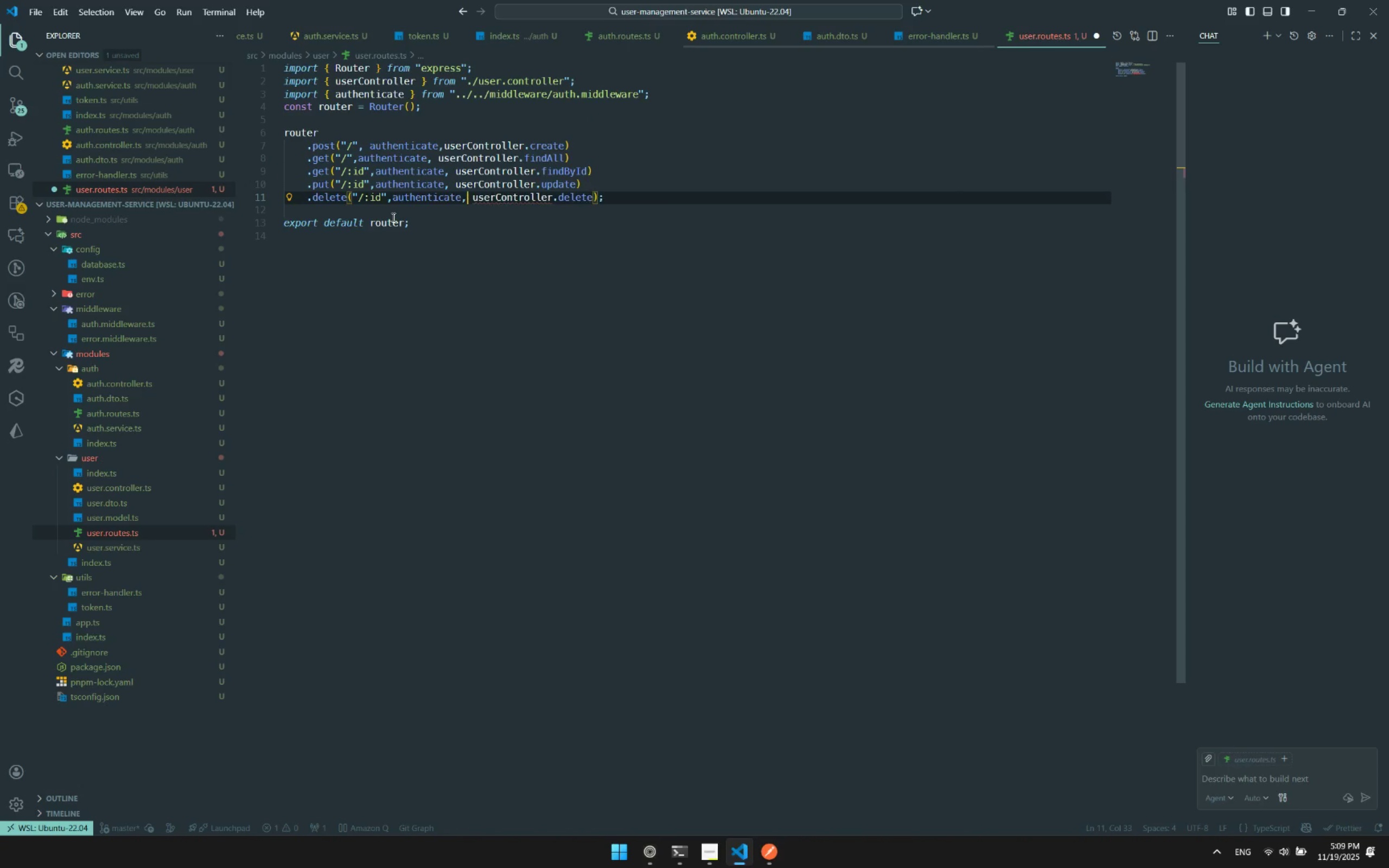 
key(Control+ControlLeft)
 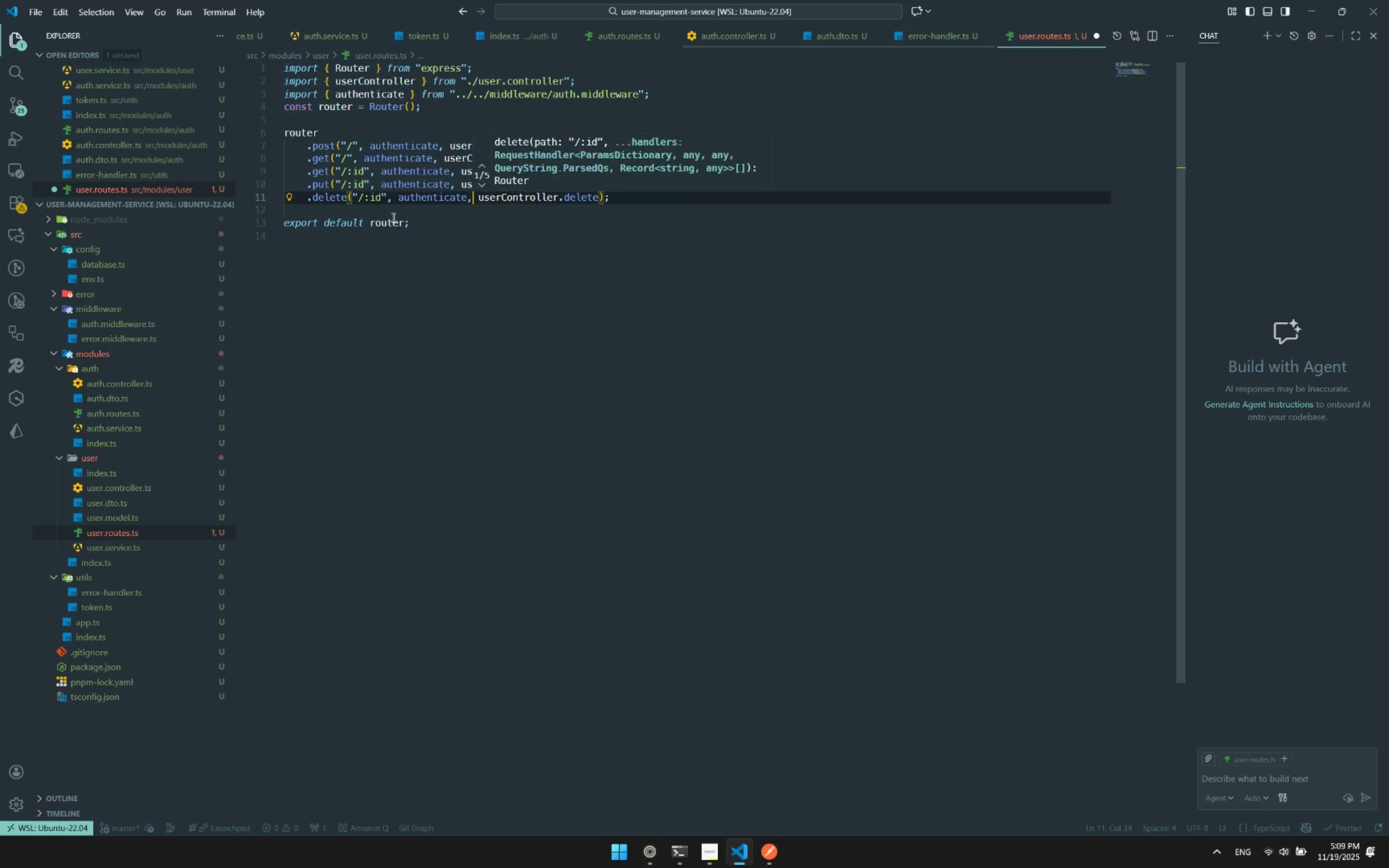 
key(Control+S)
 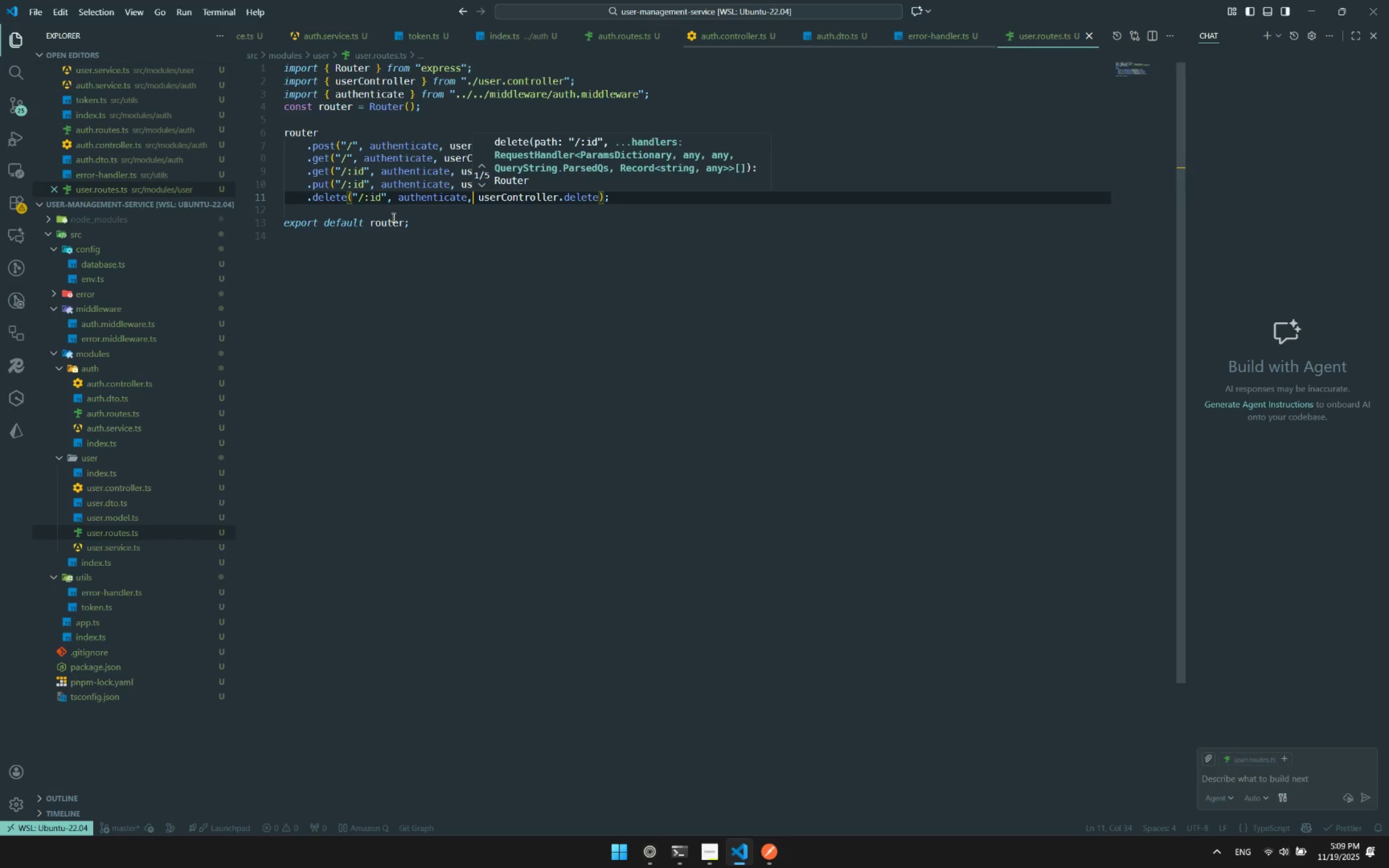 
key(Control+Z)
 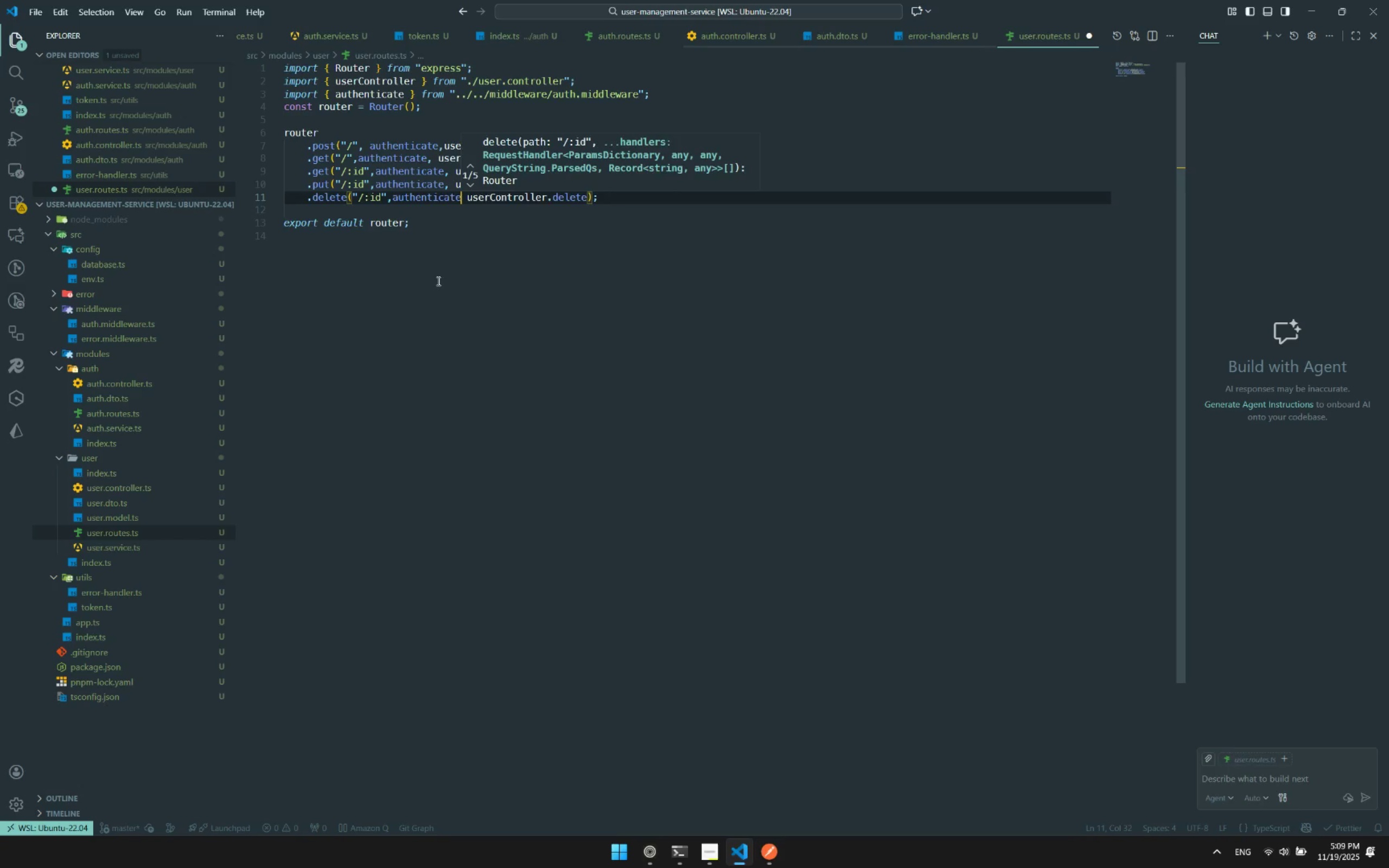 
key(Control+Z)
 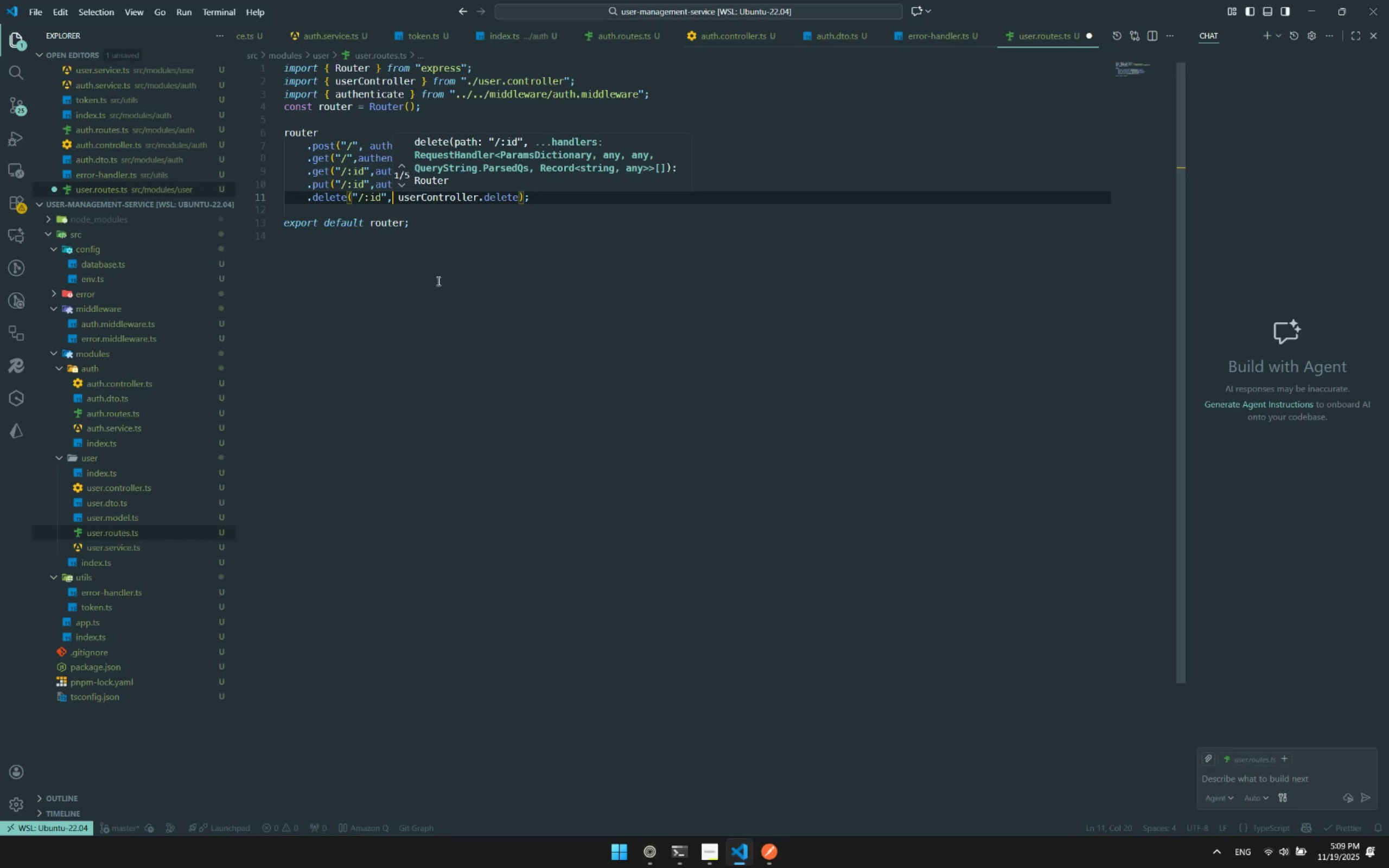 
key(Control+Z)
 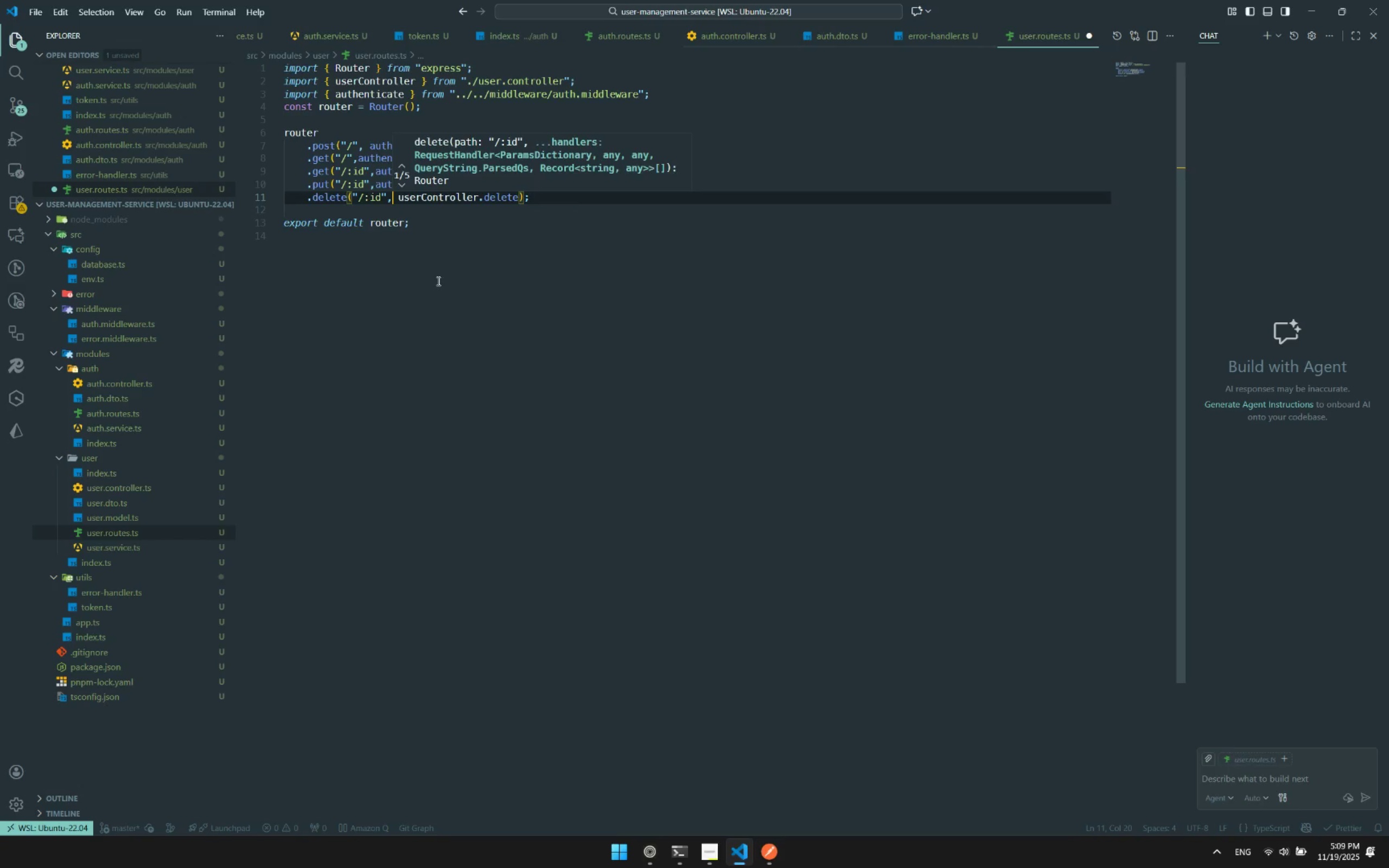 
hold_key(key=Z, duration=0.75)
 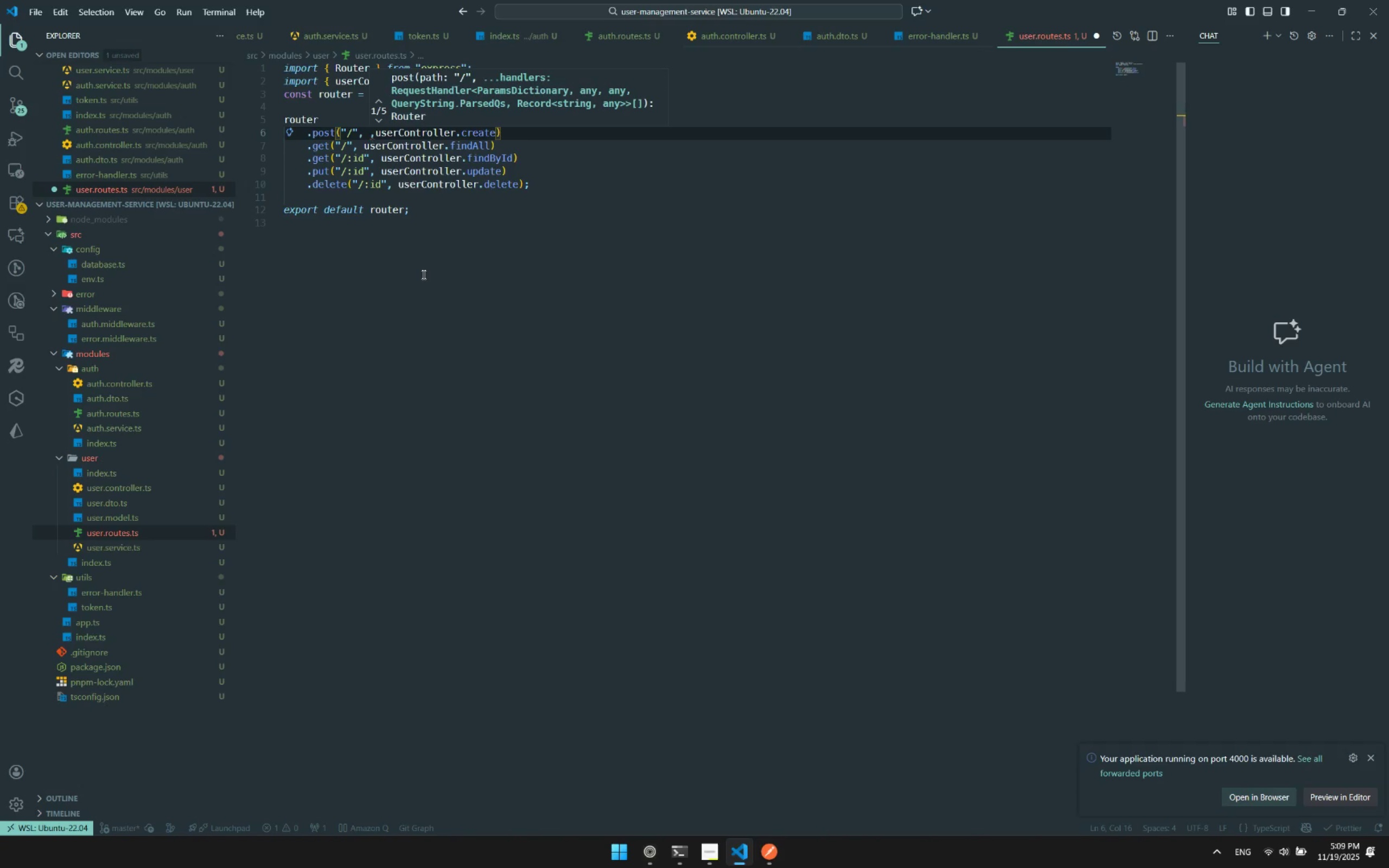 
key(Control+Z)
 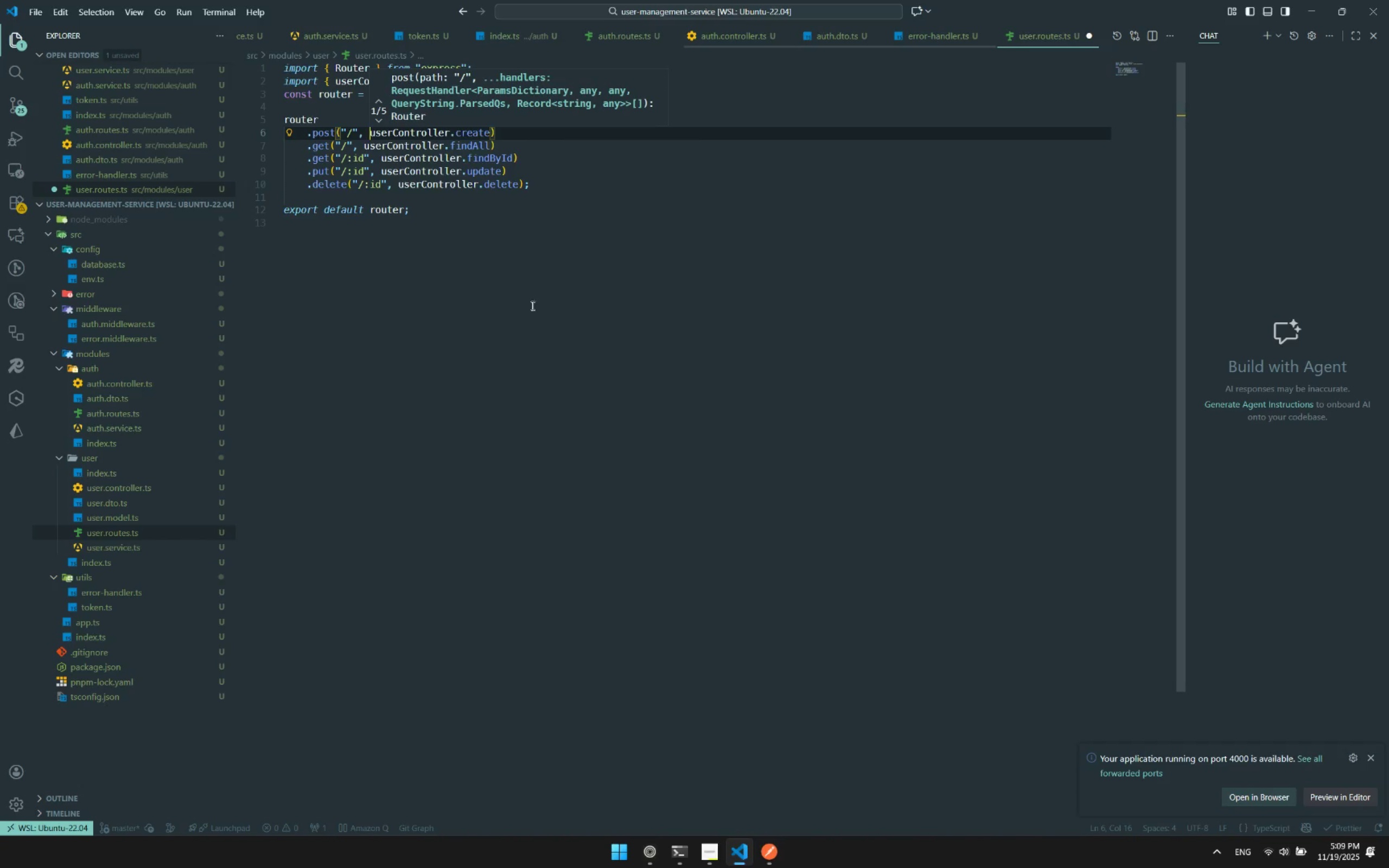 
left_click([536, 309])
 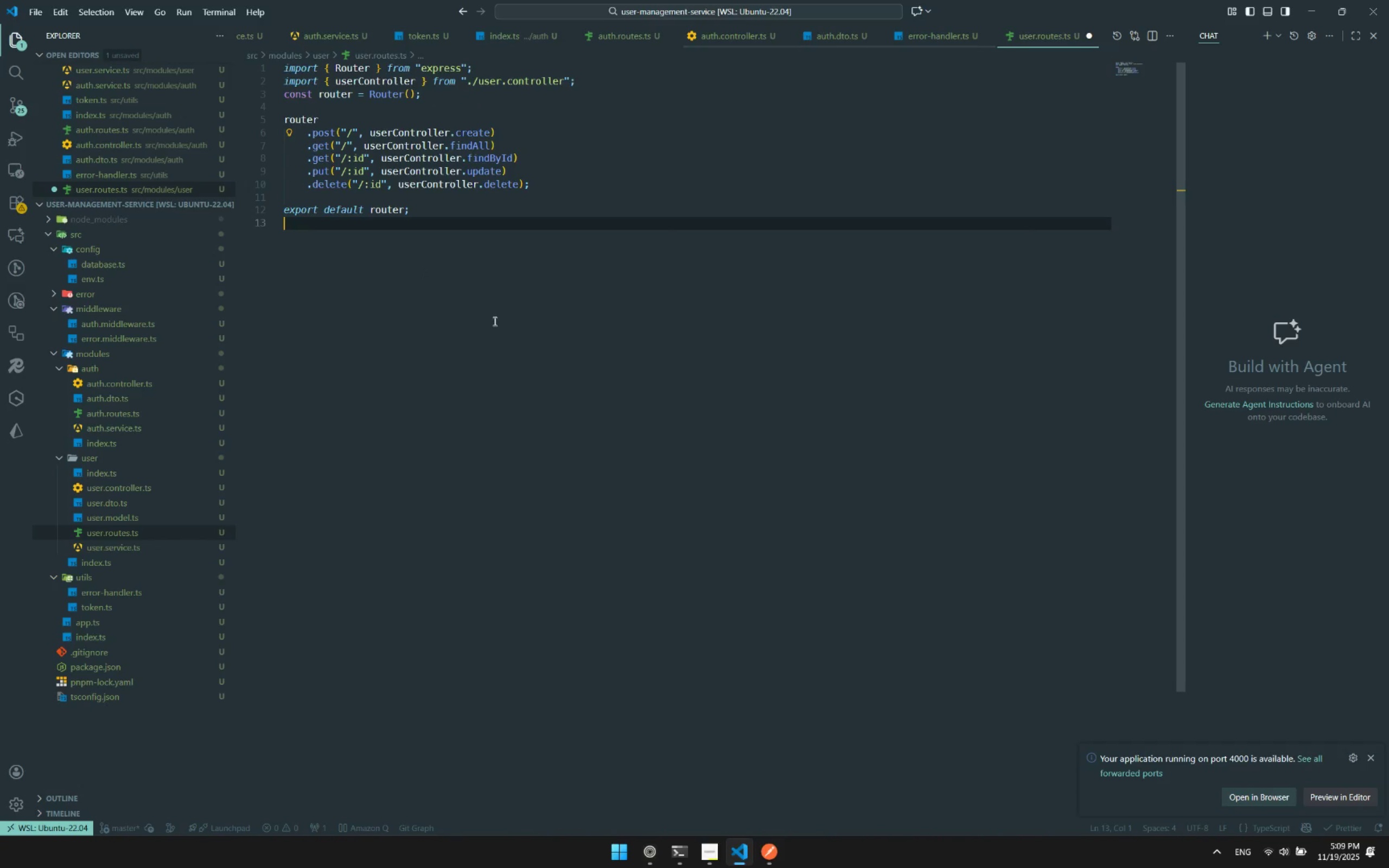 
key(Control+ControlLeft)
 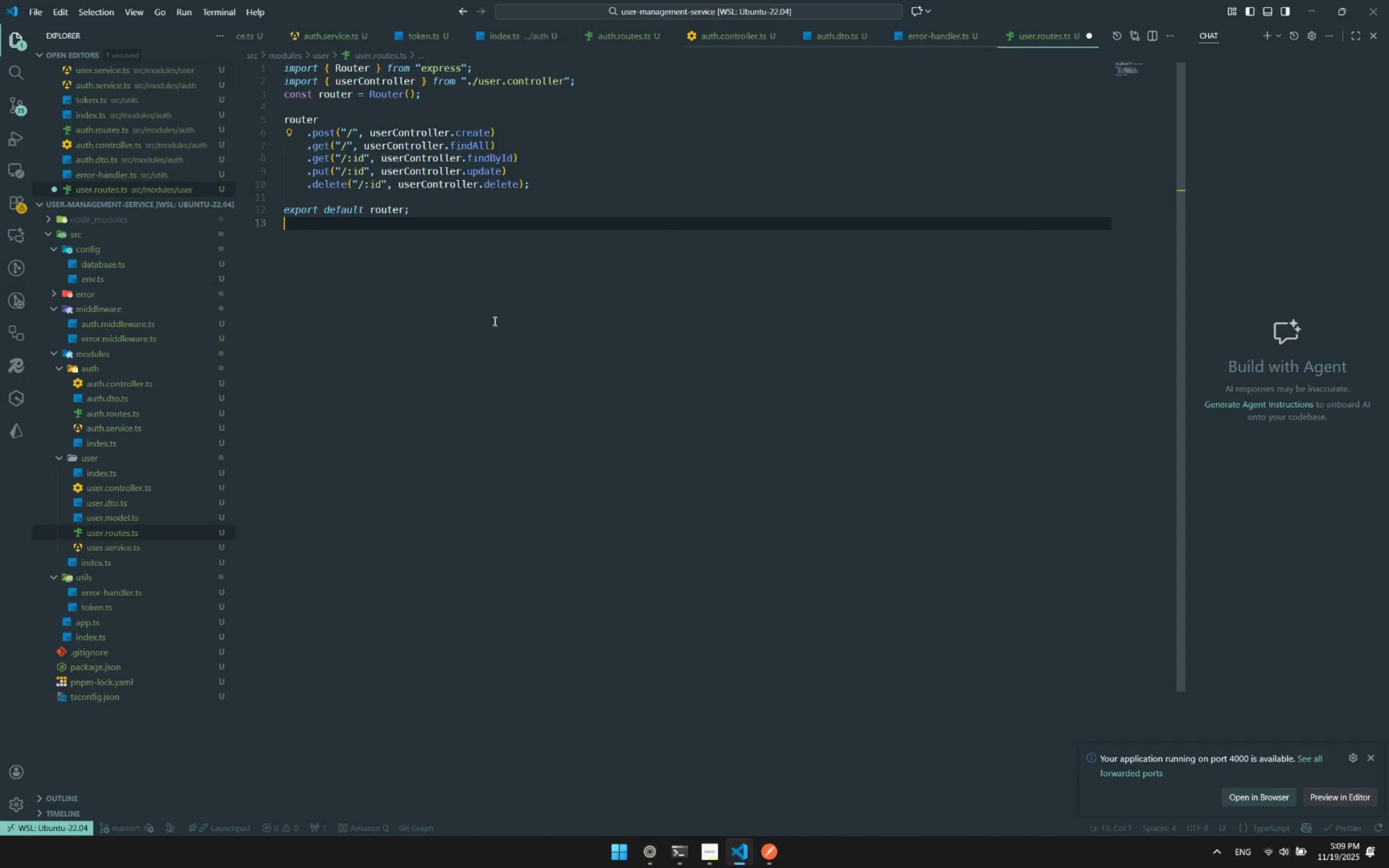 
key(Control+S)
 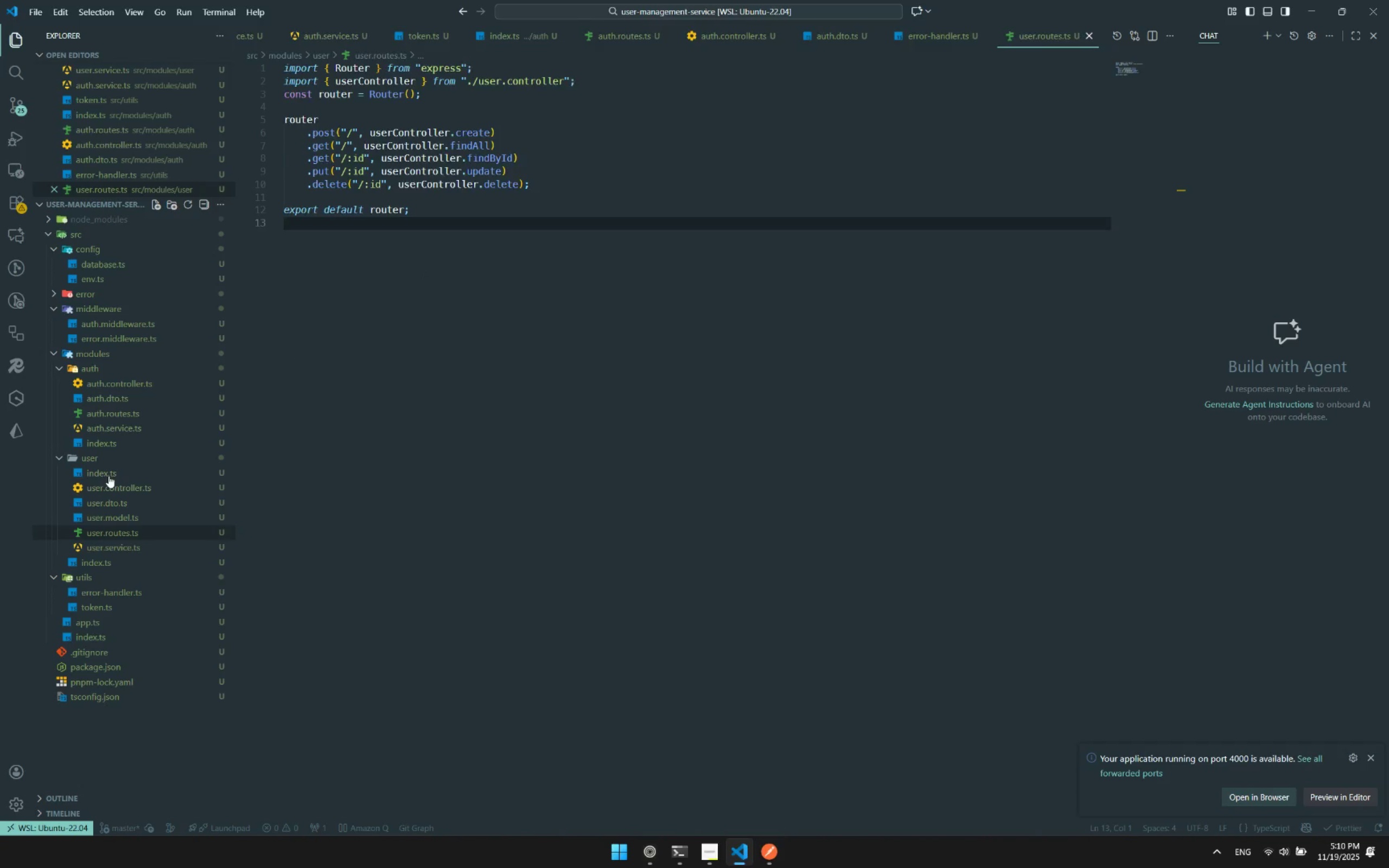 
double_click([415, 275])
 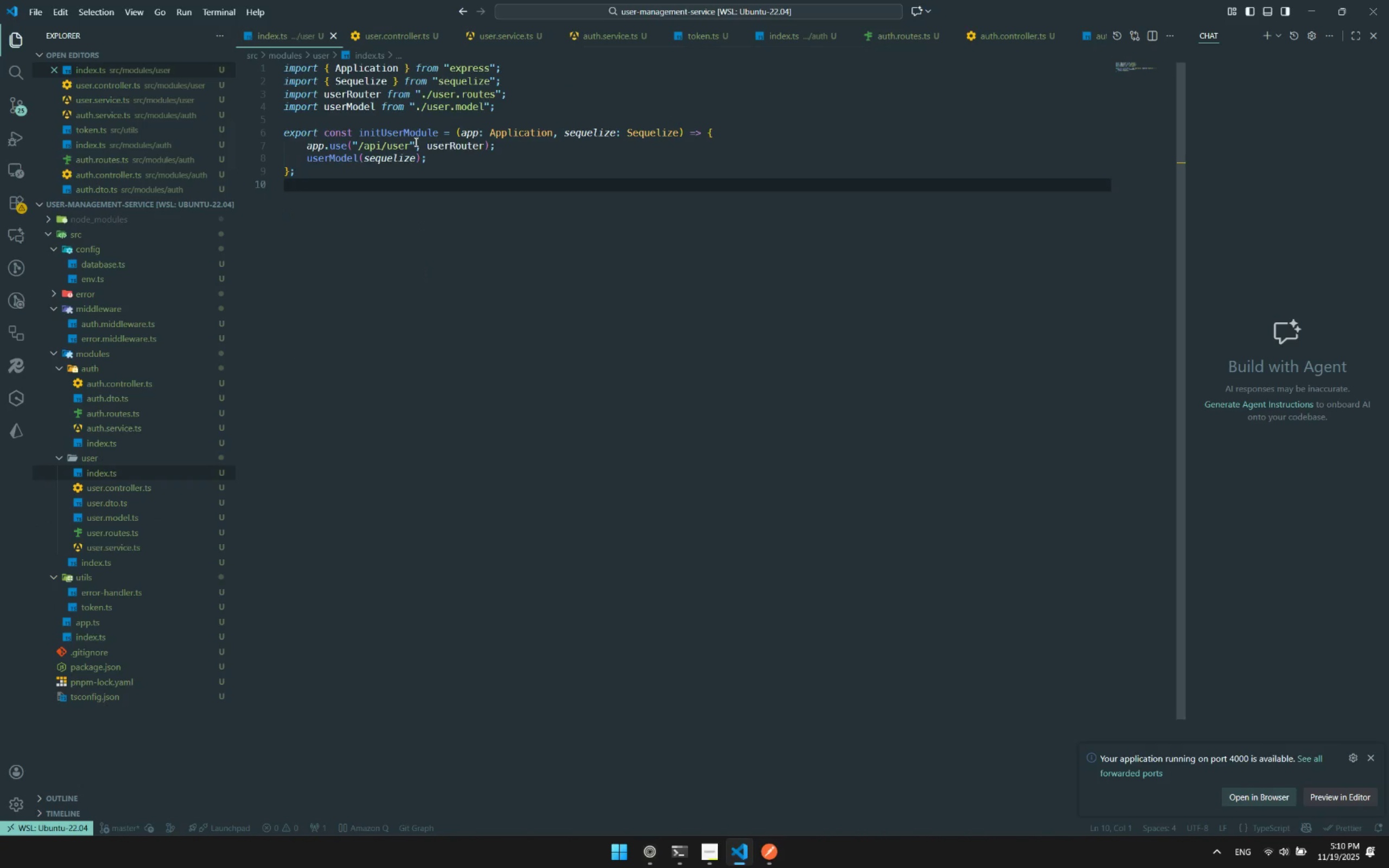 
left_click([420, 146])
 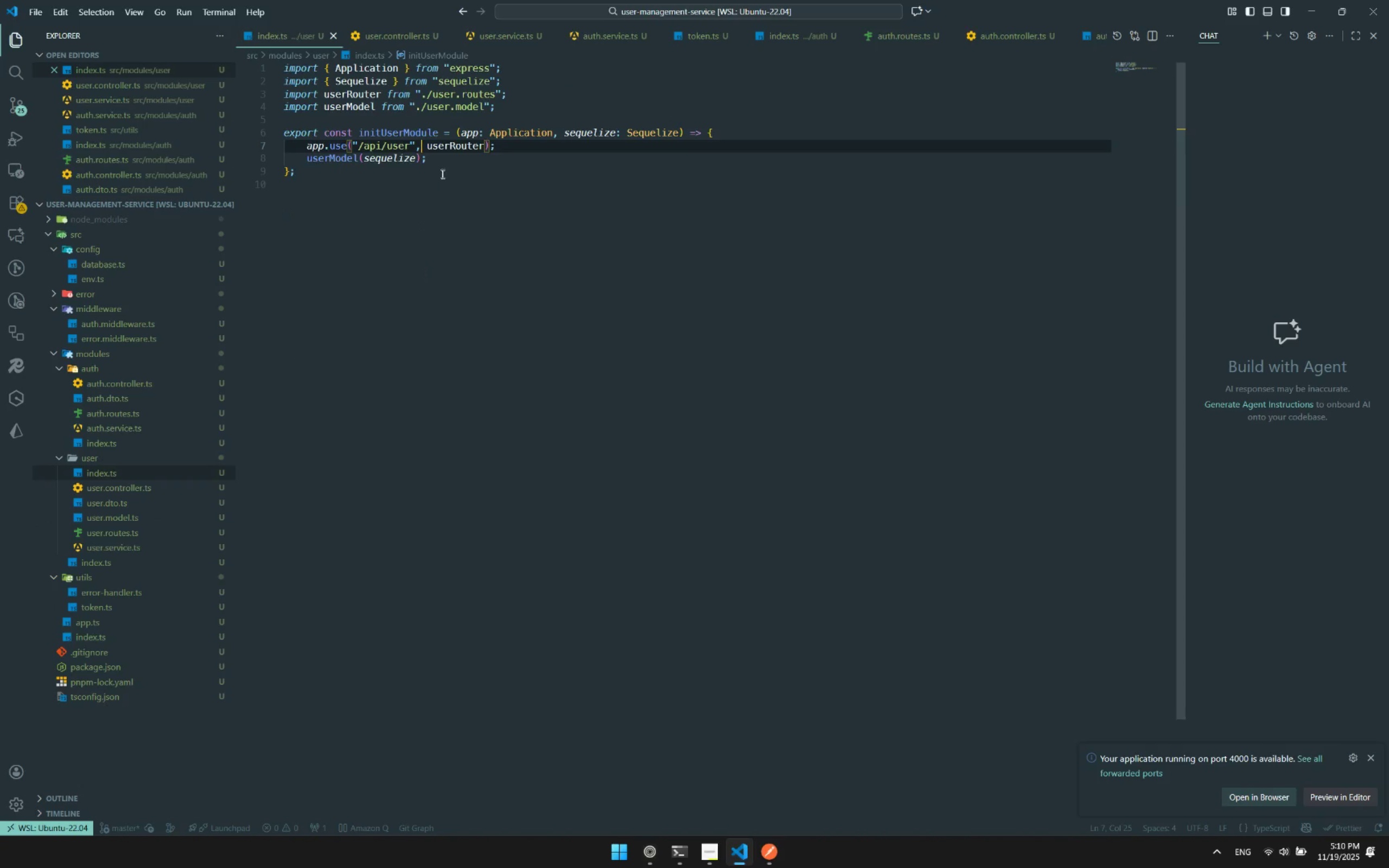 
key(Control+ControlLeft)
 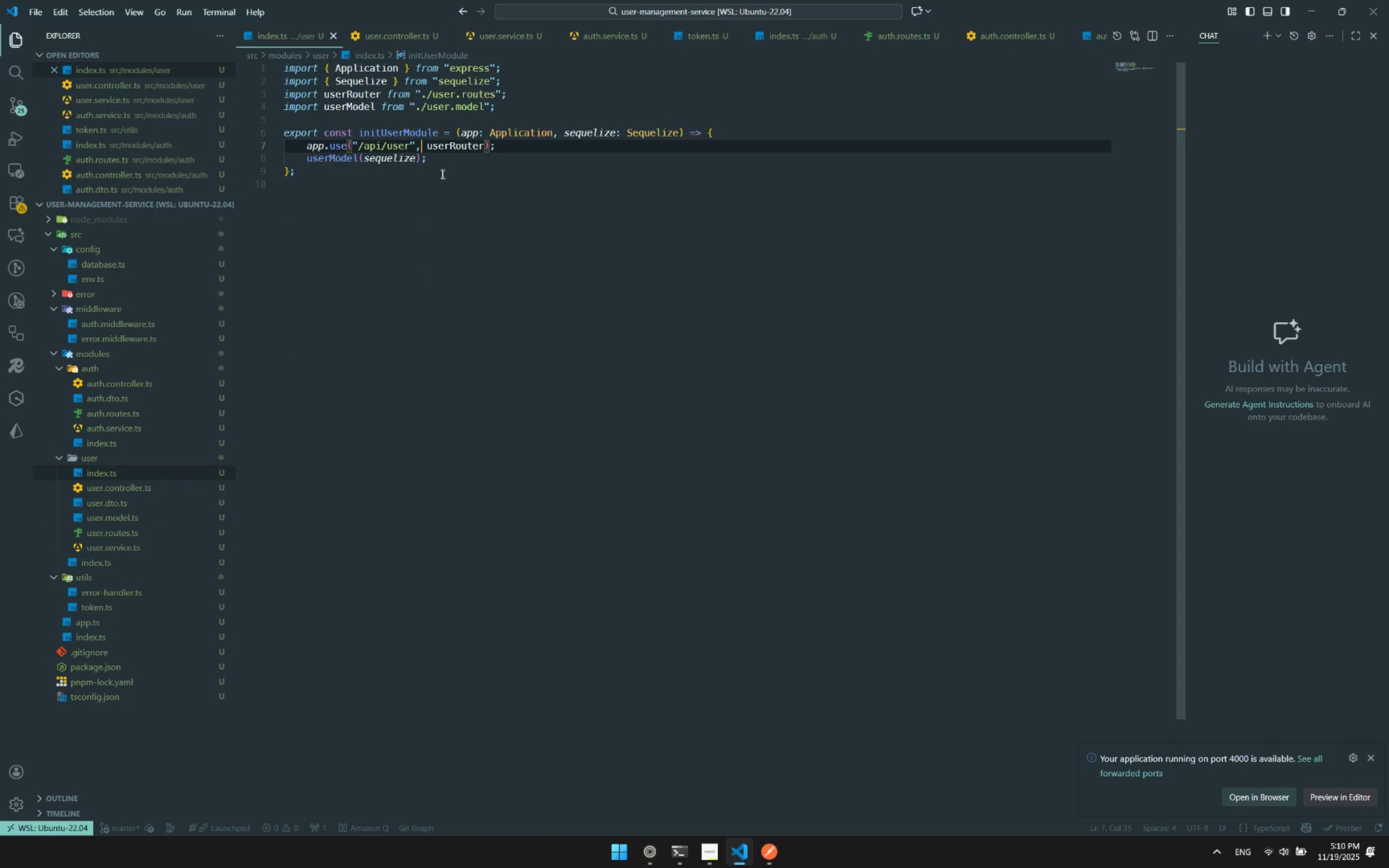 
key(Control+V)
 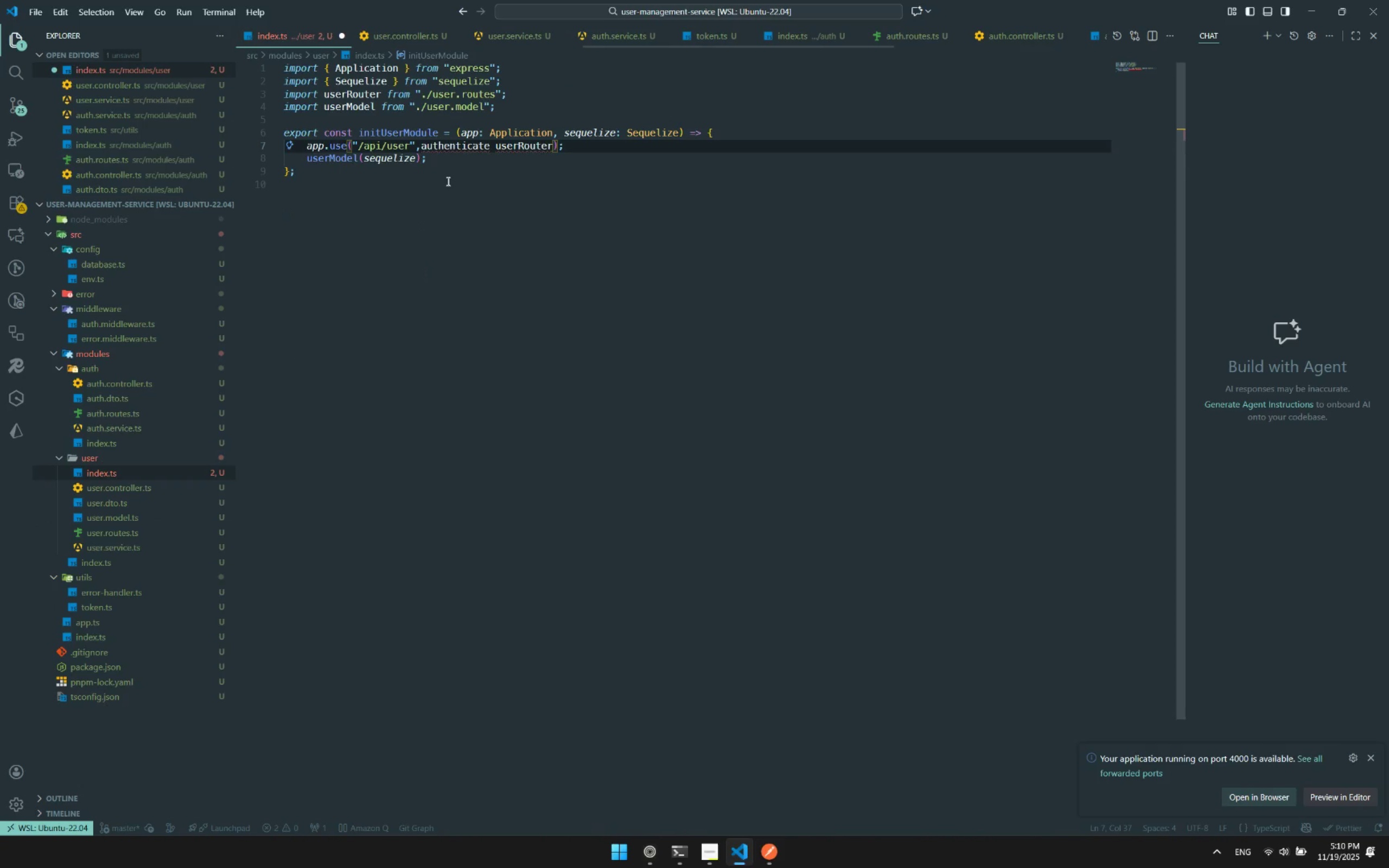 
key(Comma)
 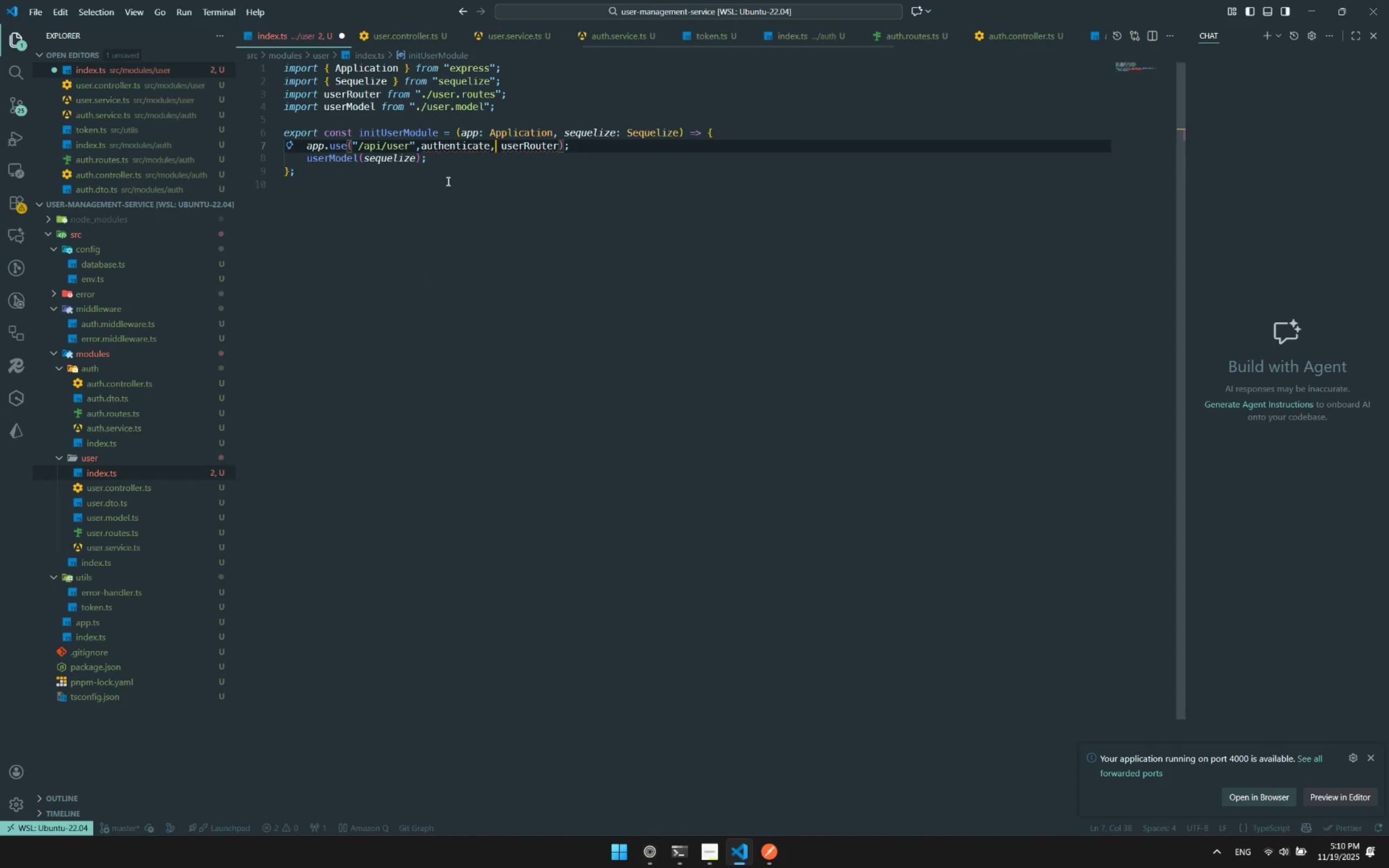 
key(Control+ControlLeft)
 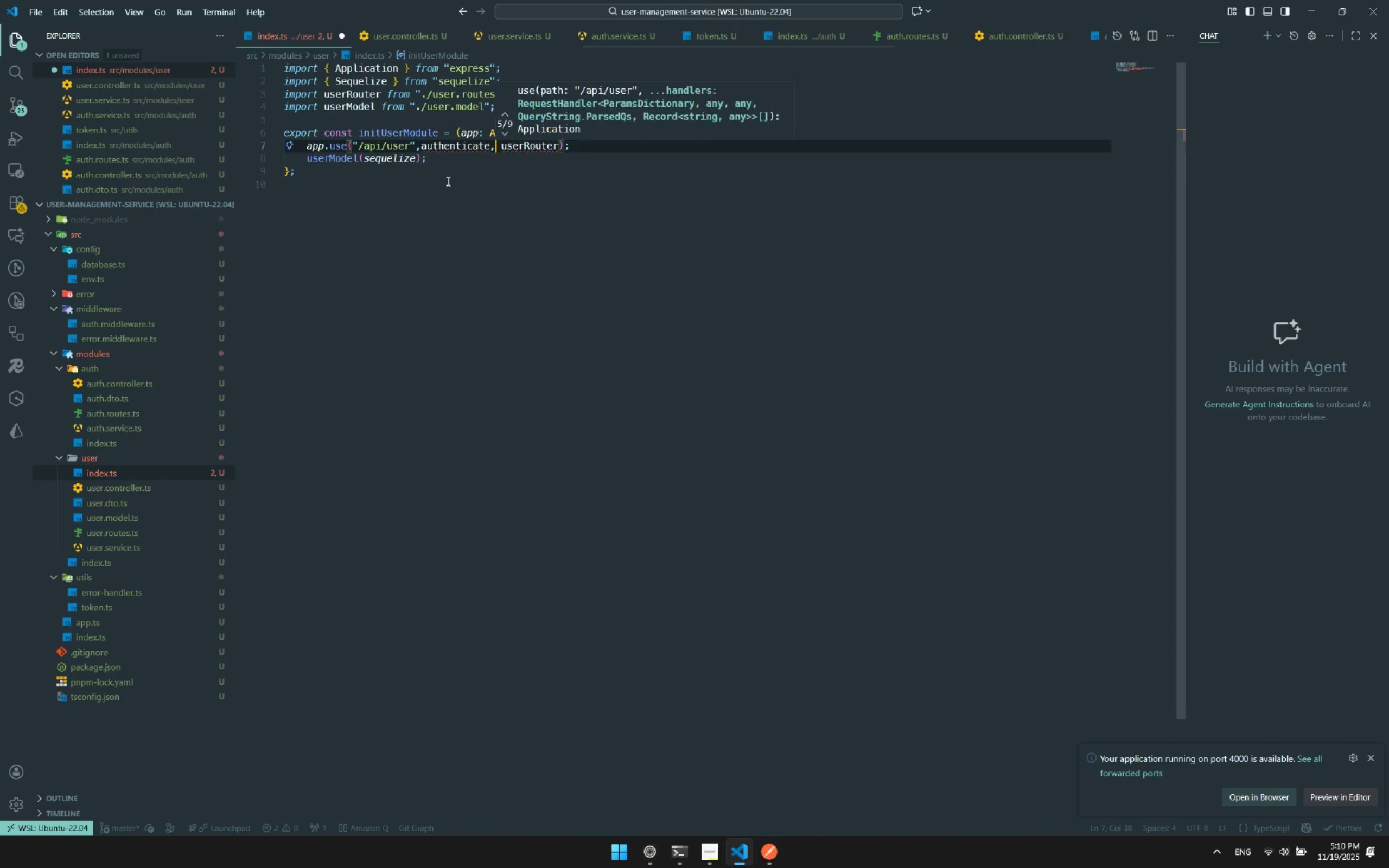 
key(Control+S)
 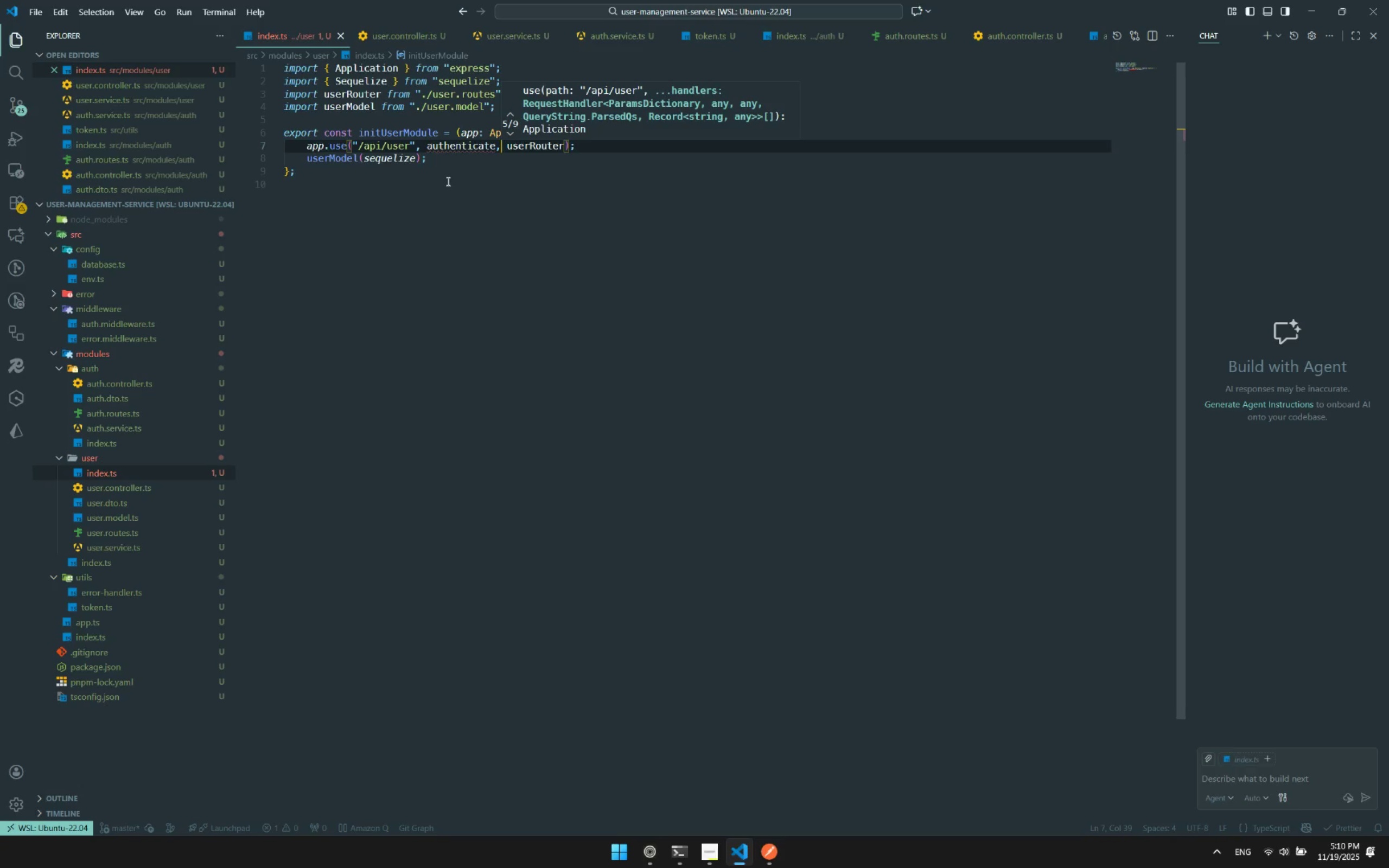 
left_click([544, 185])
 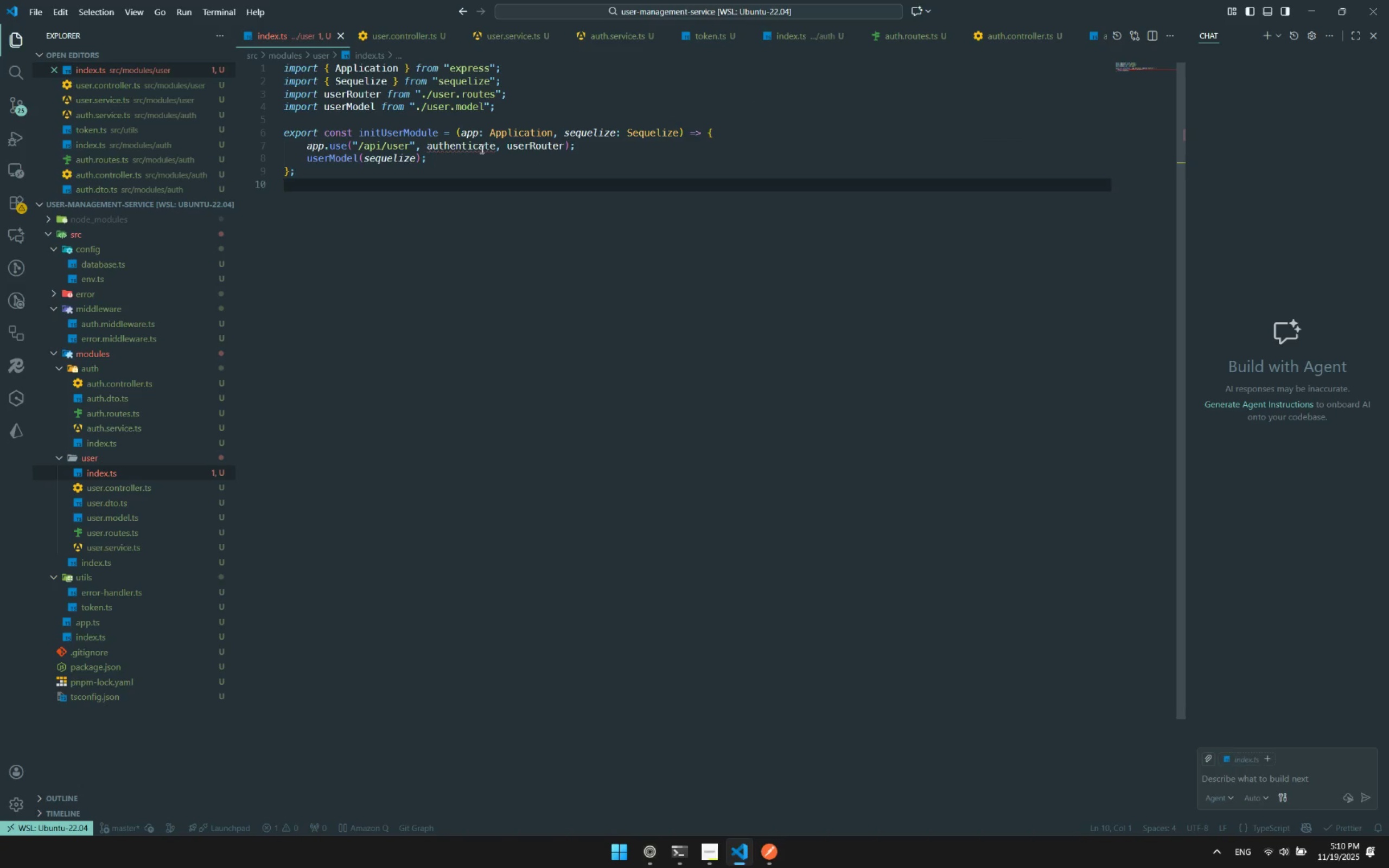 
double_click([468, 149])
 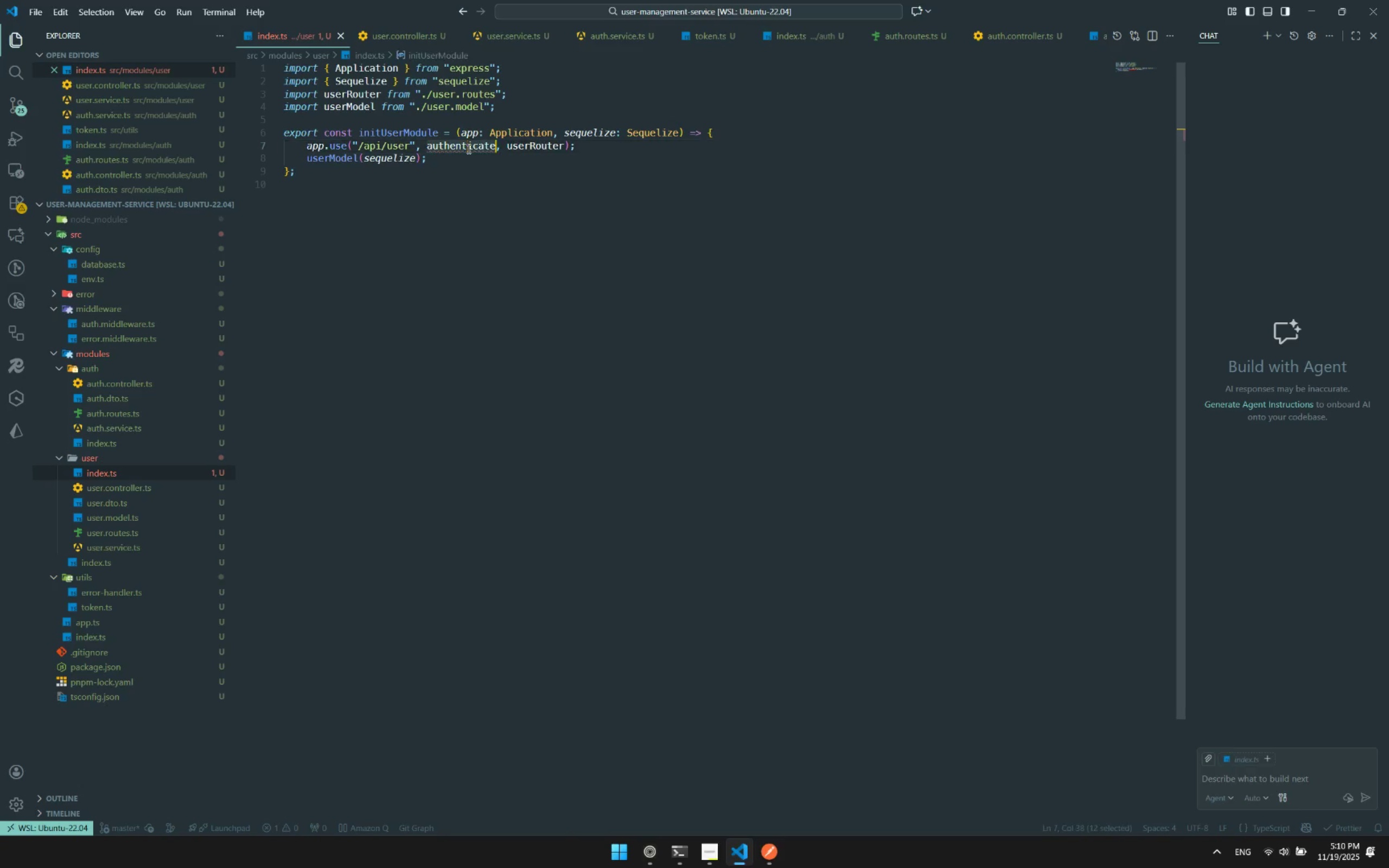 
key(Control+ControlLeft)
 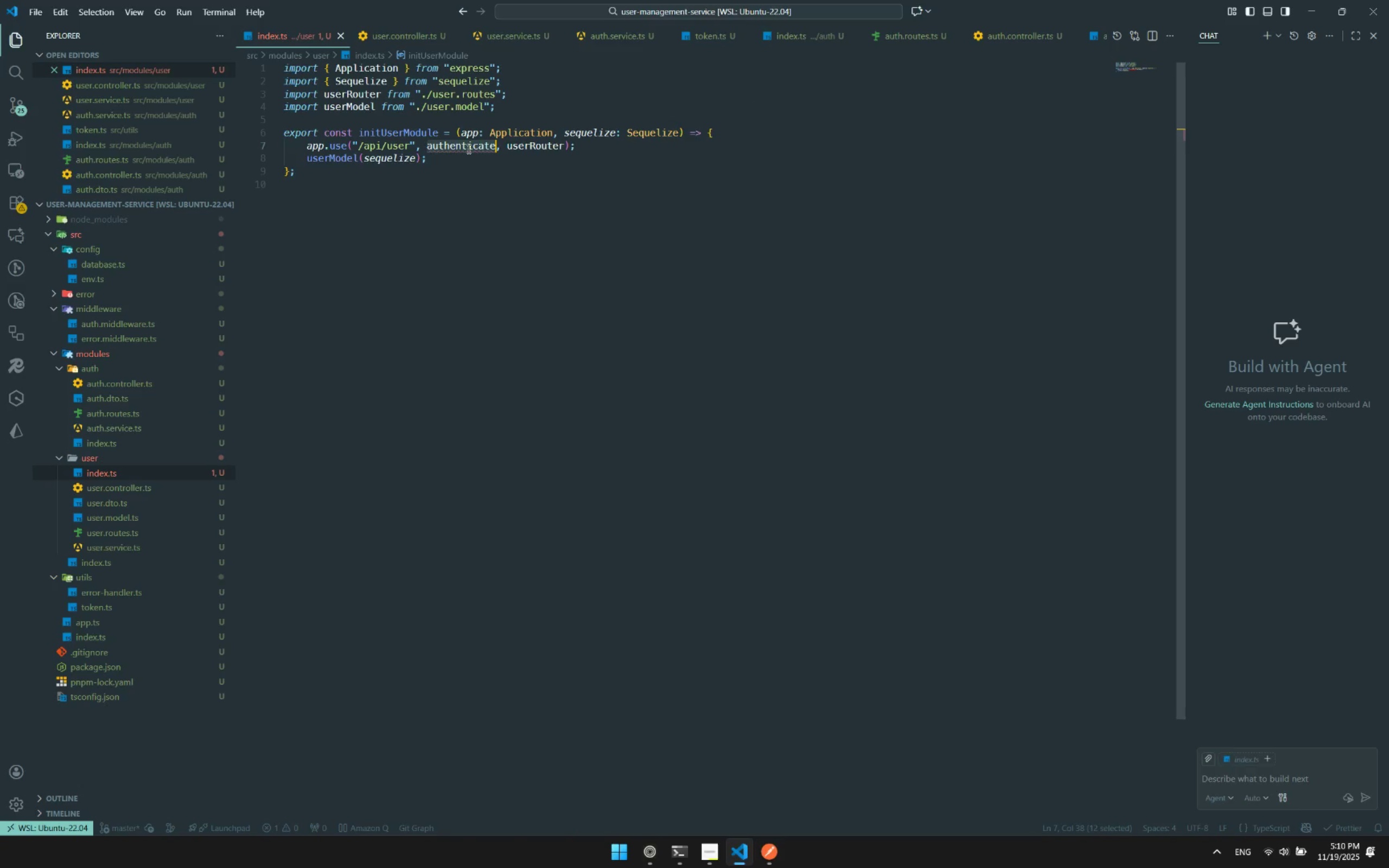 
key(Control+Space)
 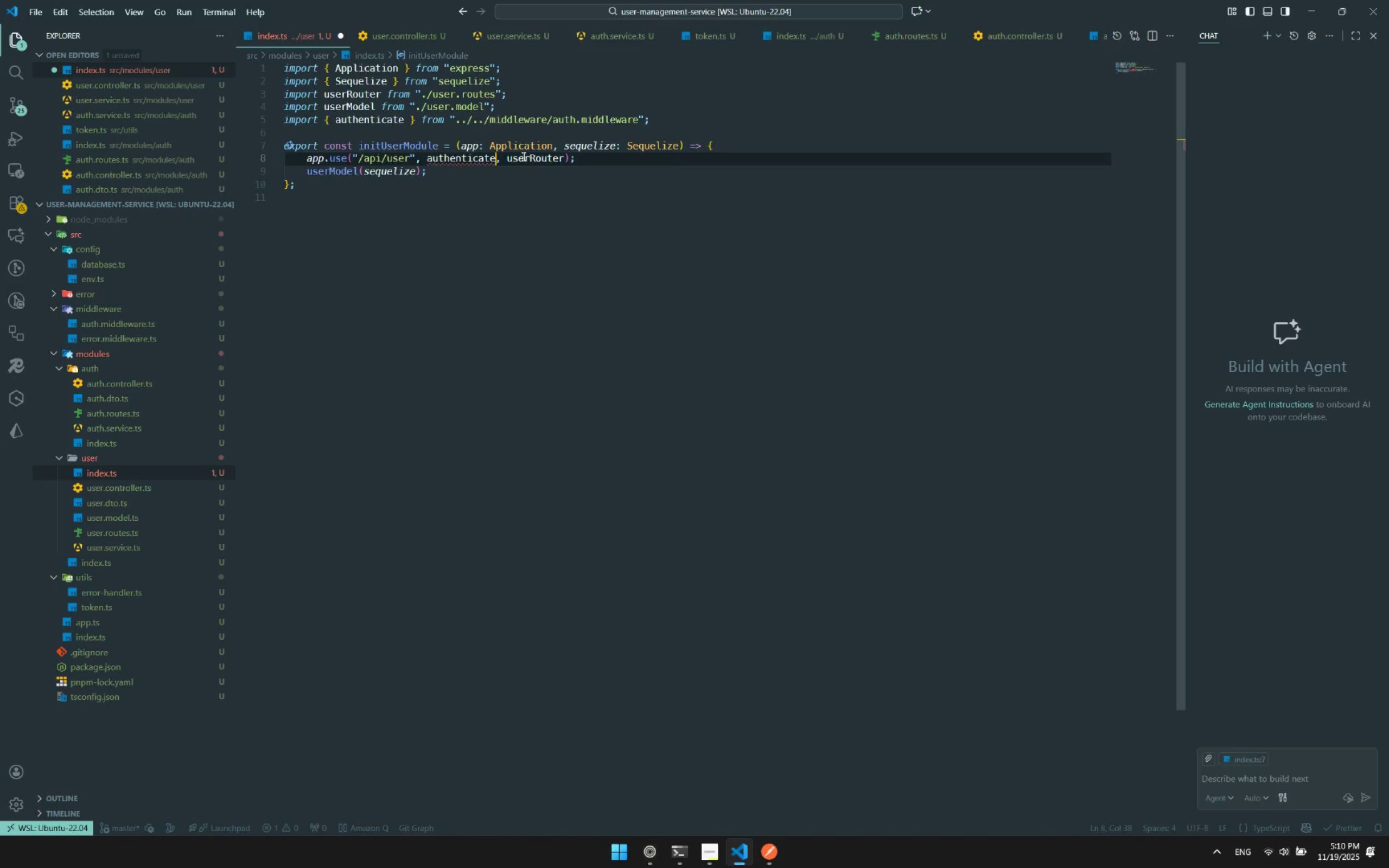 
double_click([505, 192])
 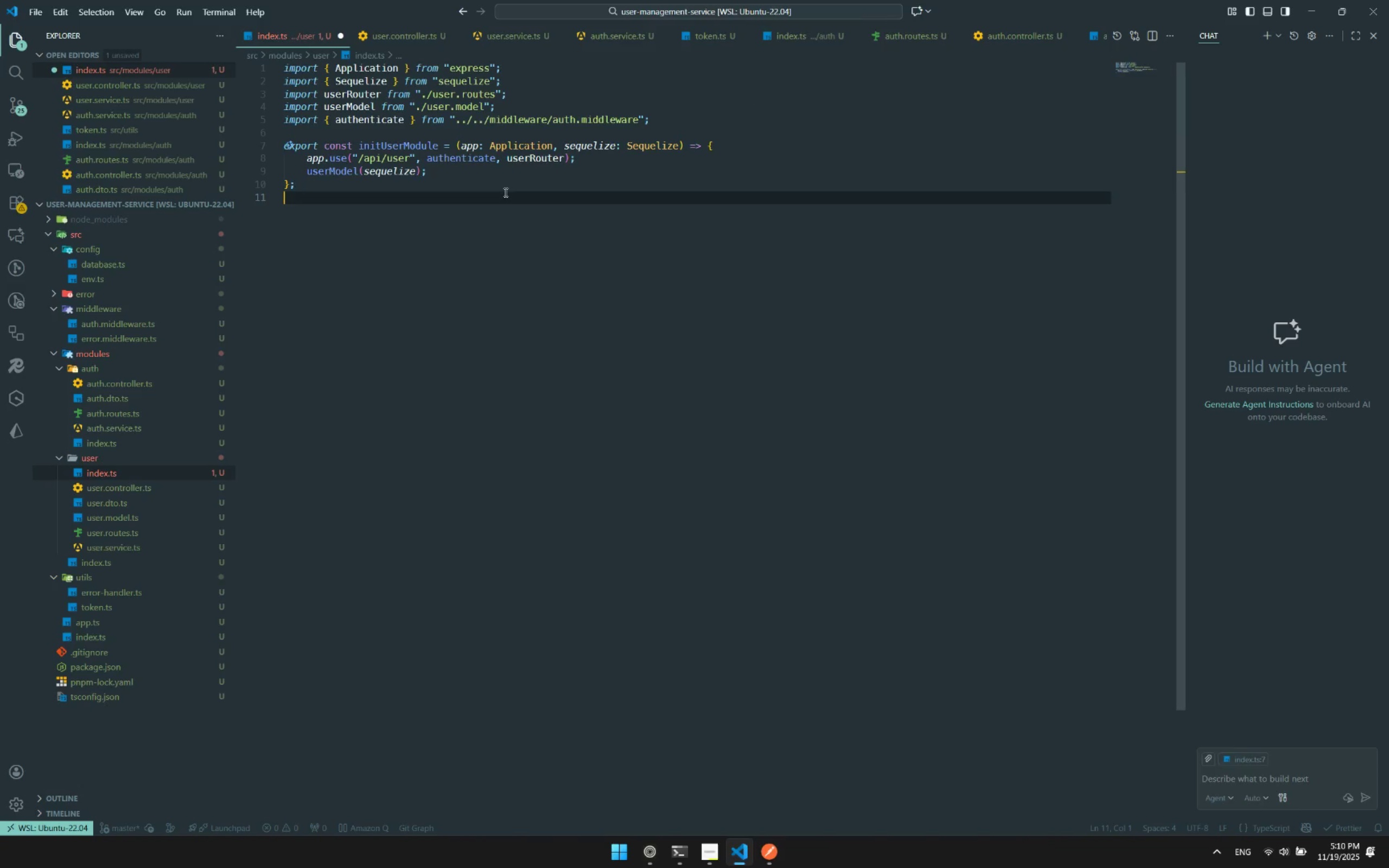 
key(Control+ControlLeft)
 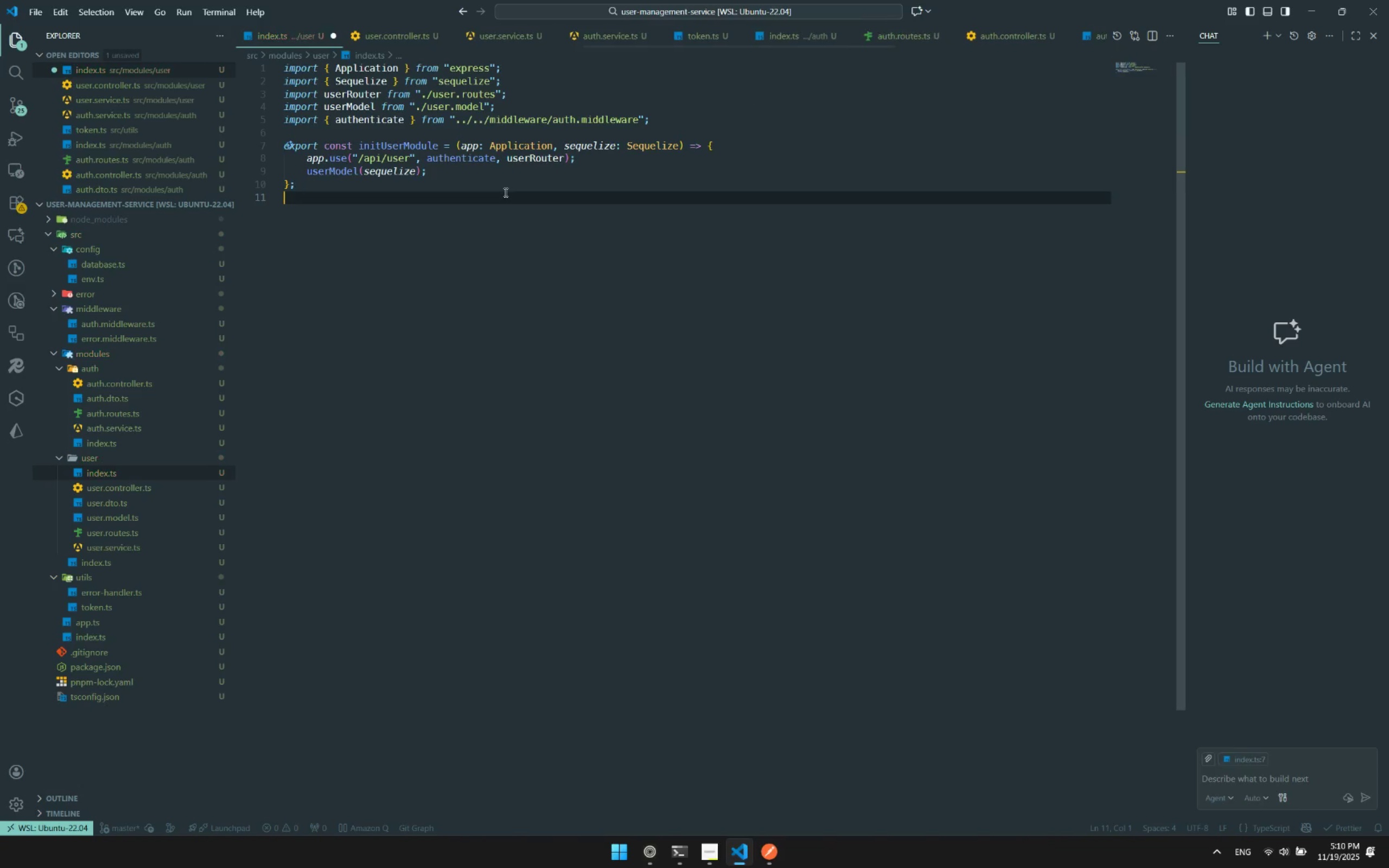 
key(Control+S)
 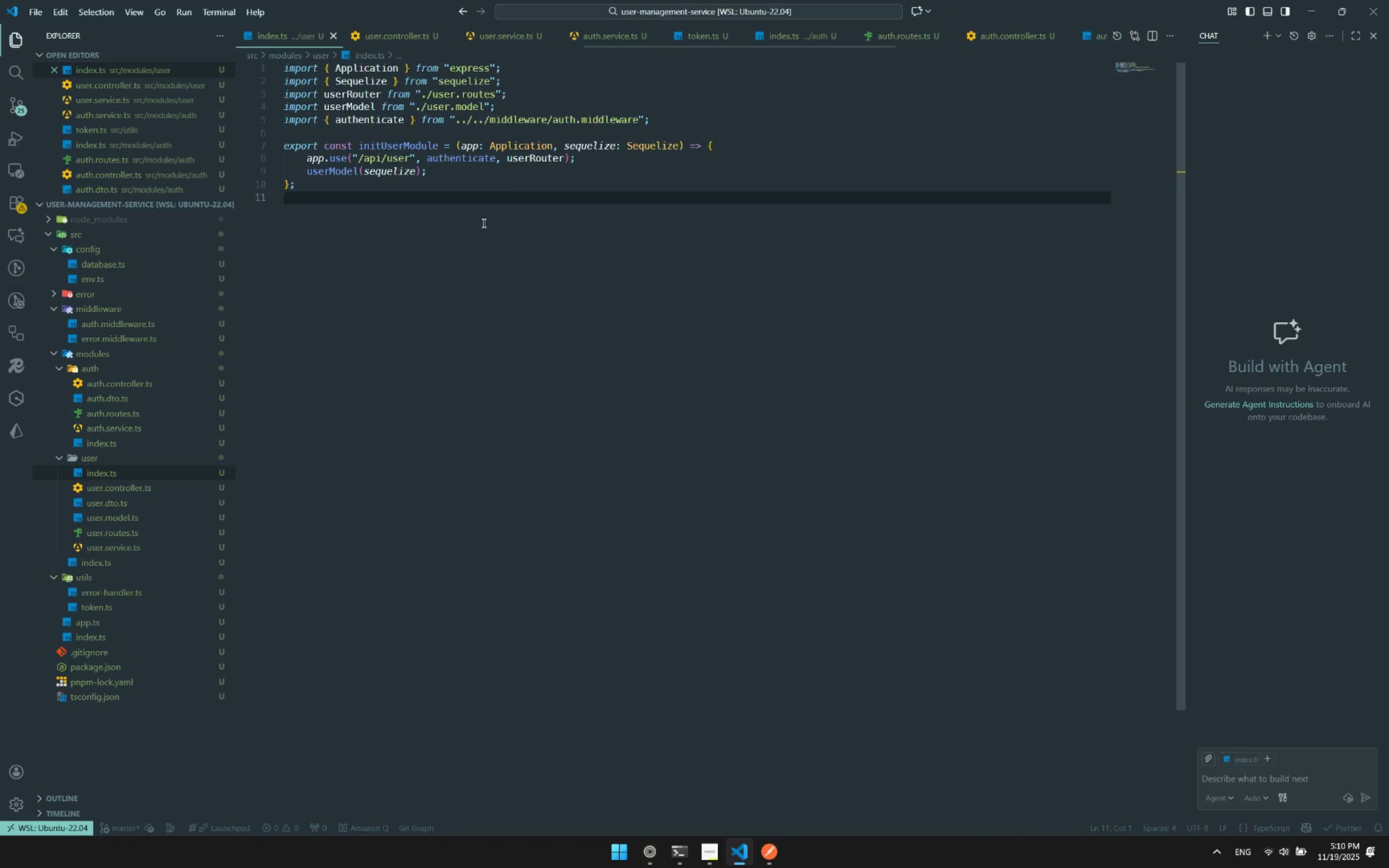 
left_click([483, 223])
 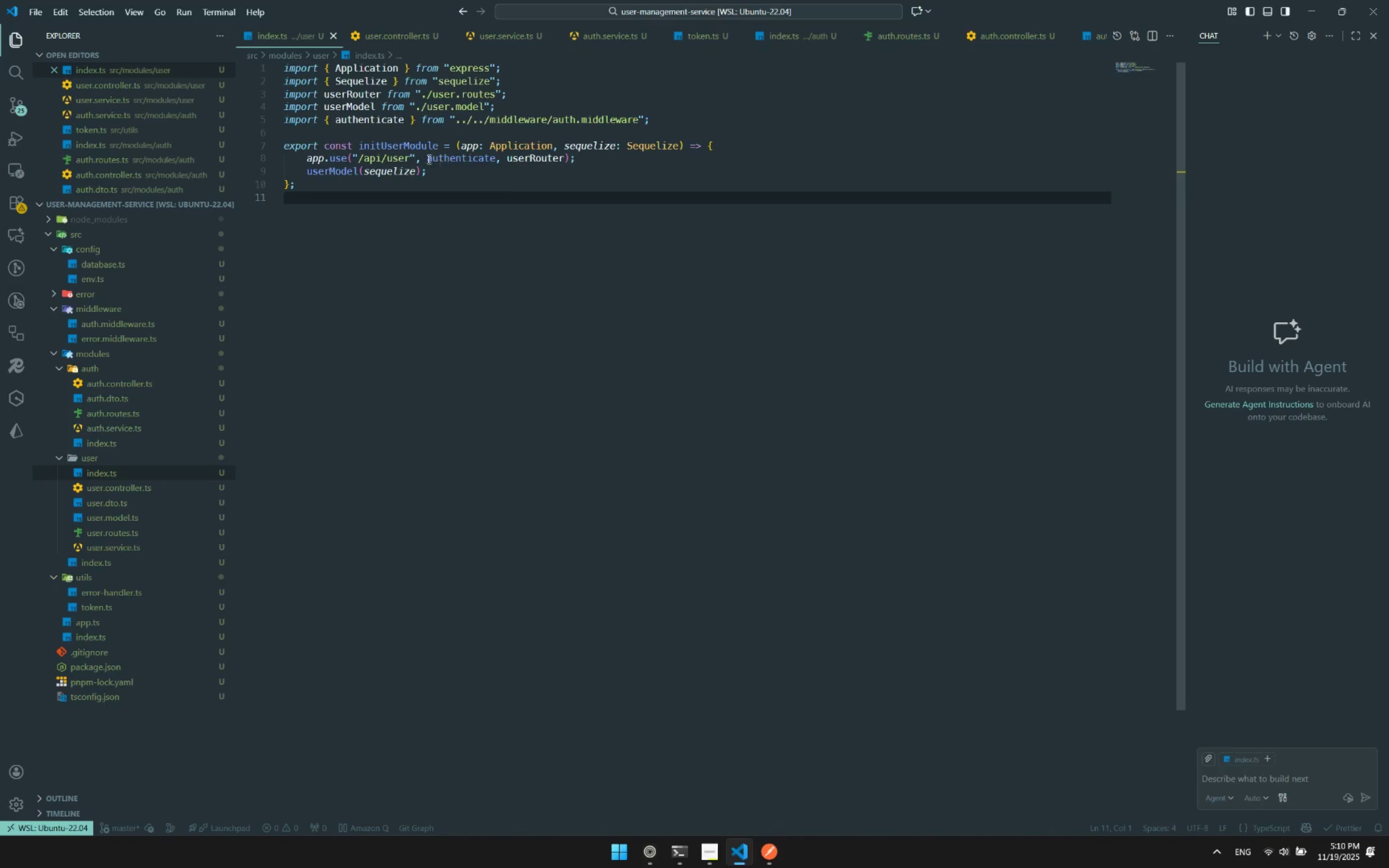 
key(Alt+Control+Tab)
 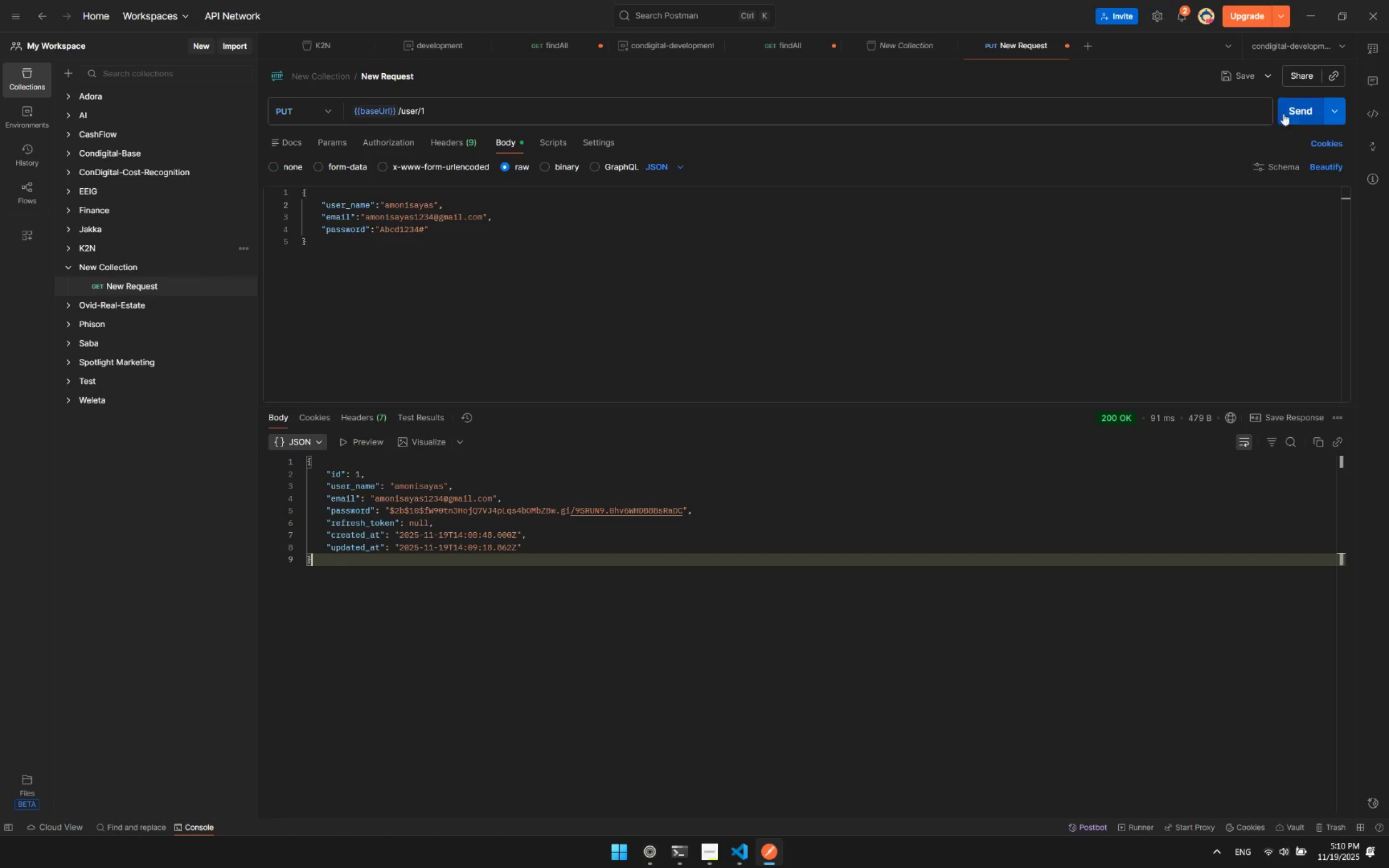 
left_click([1293, 112])
 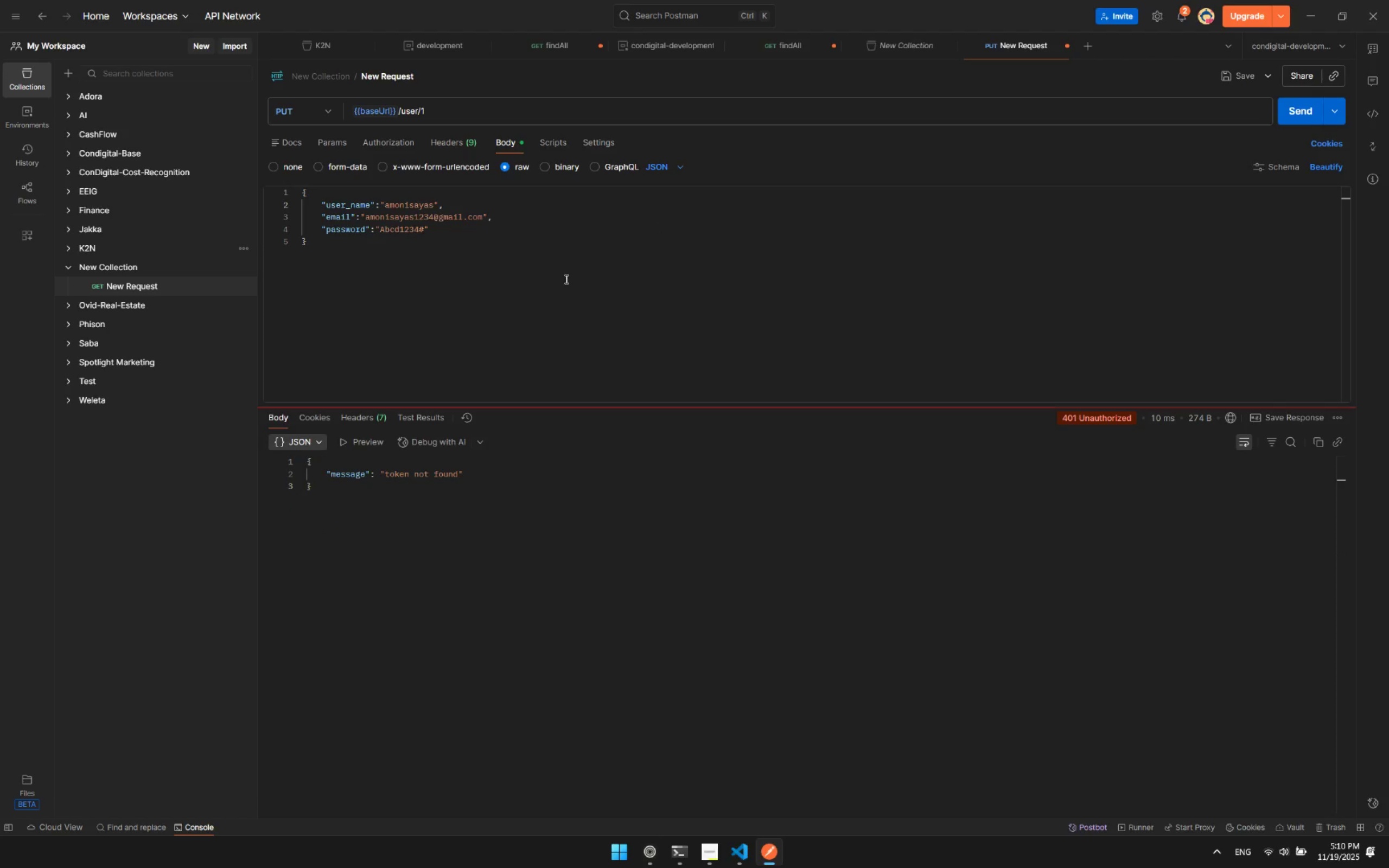 
left_click([559, 279])
 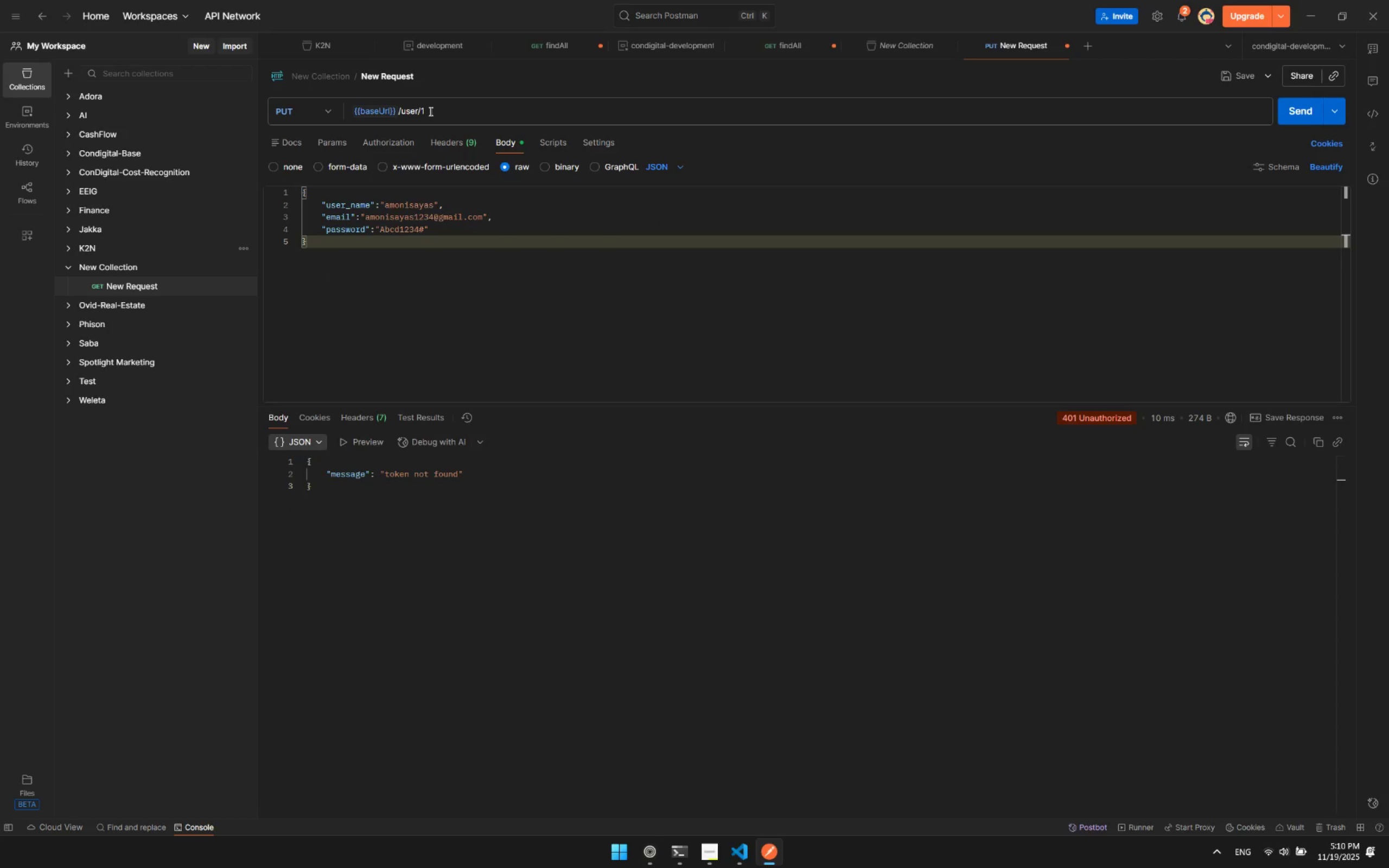 
double_click([412, 111])
 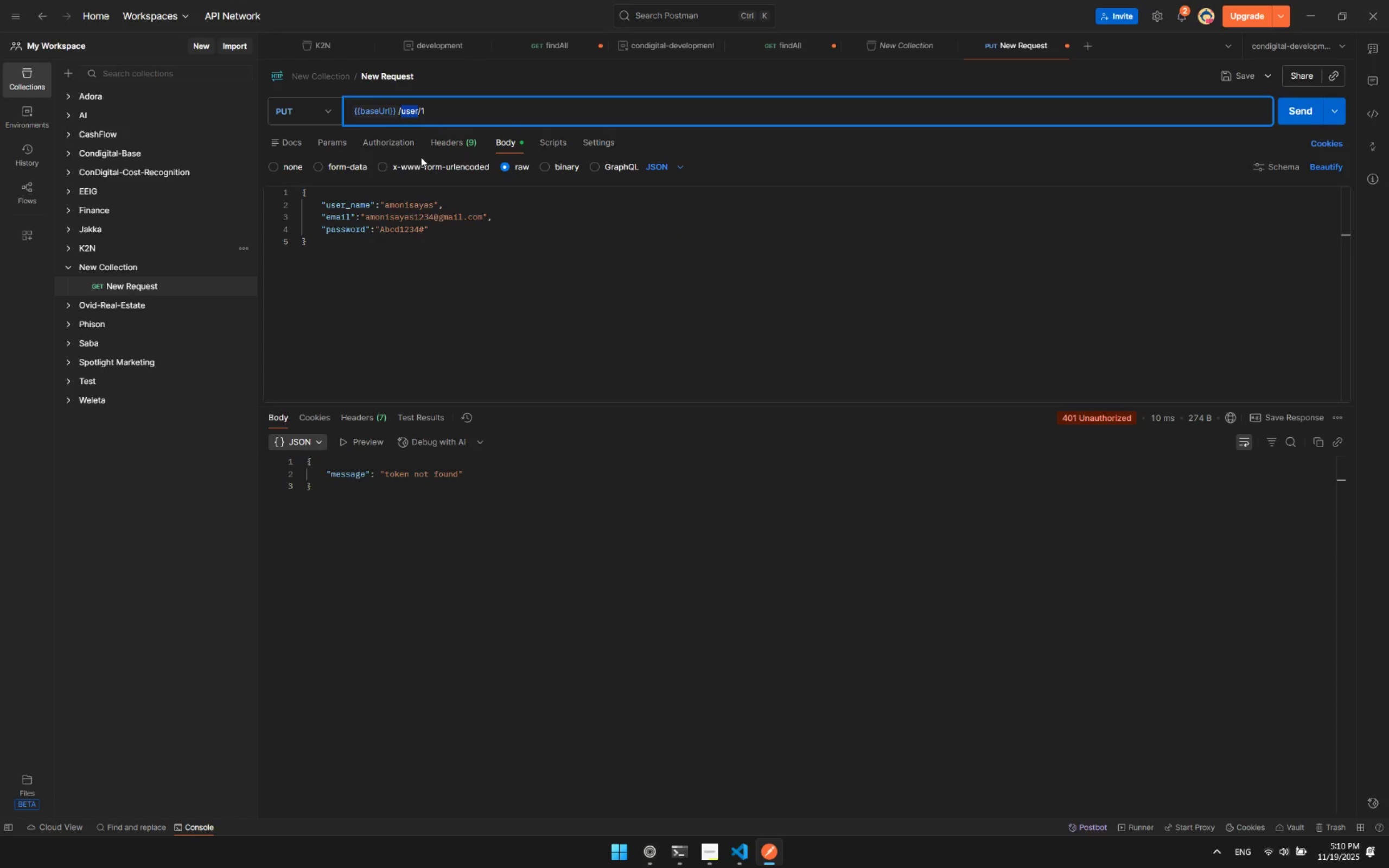 
key(Control+A)
 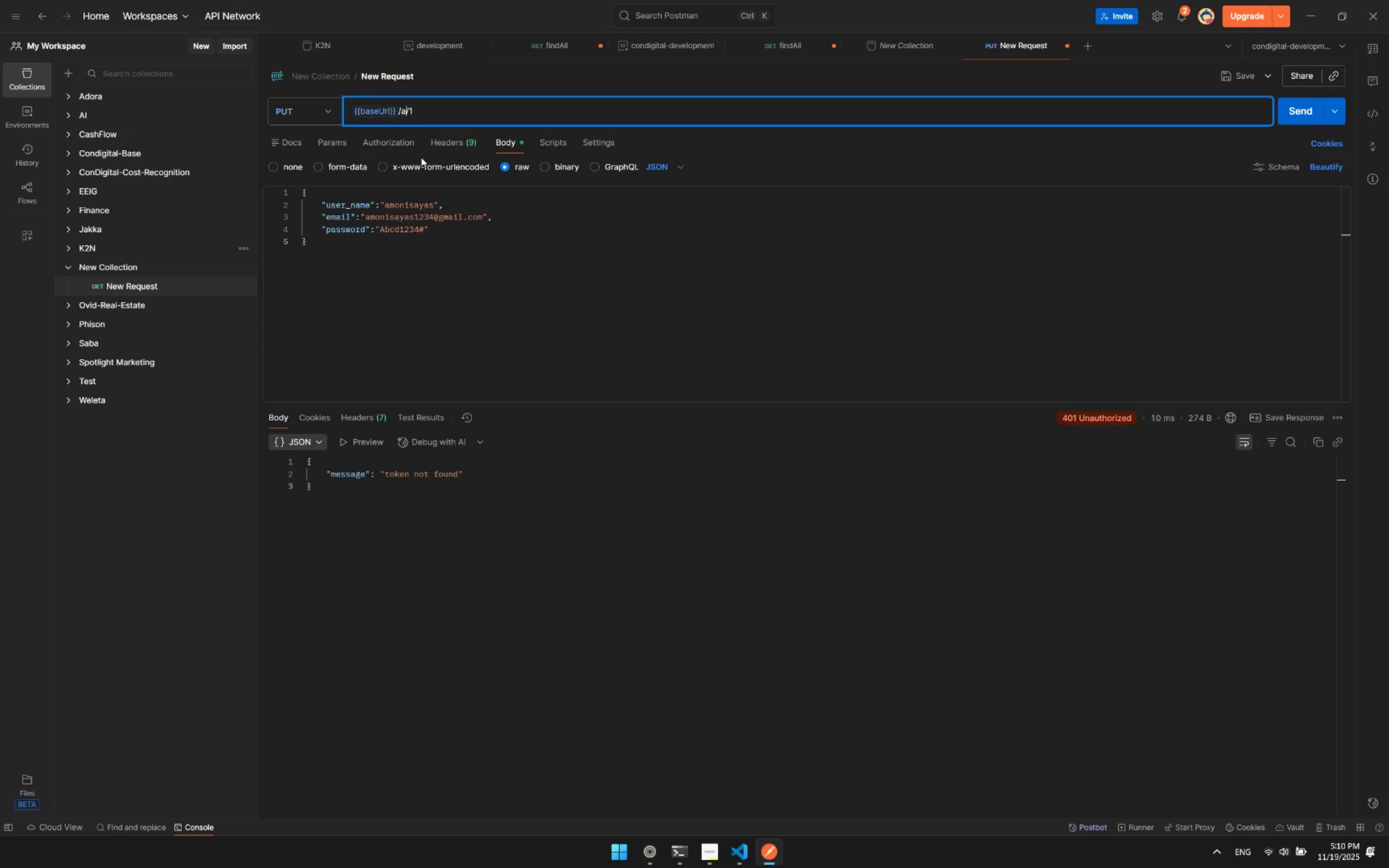 
key(Control+U)
 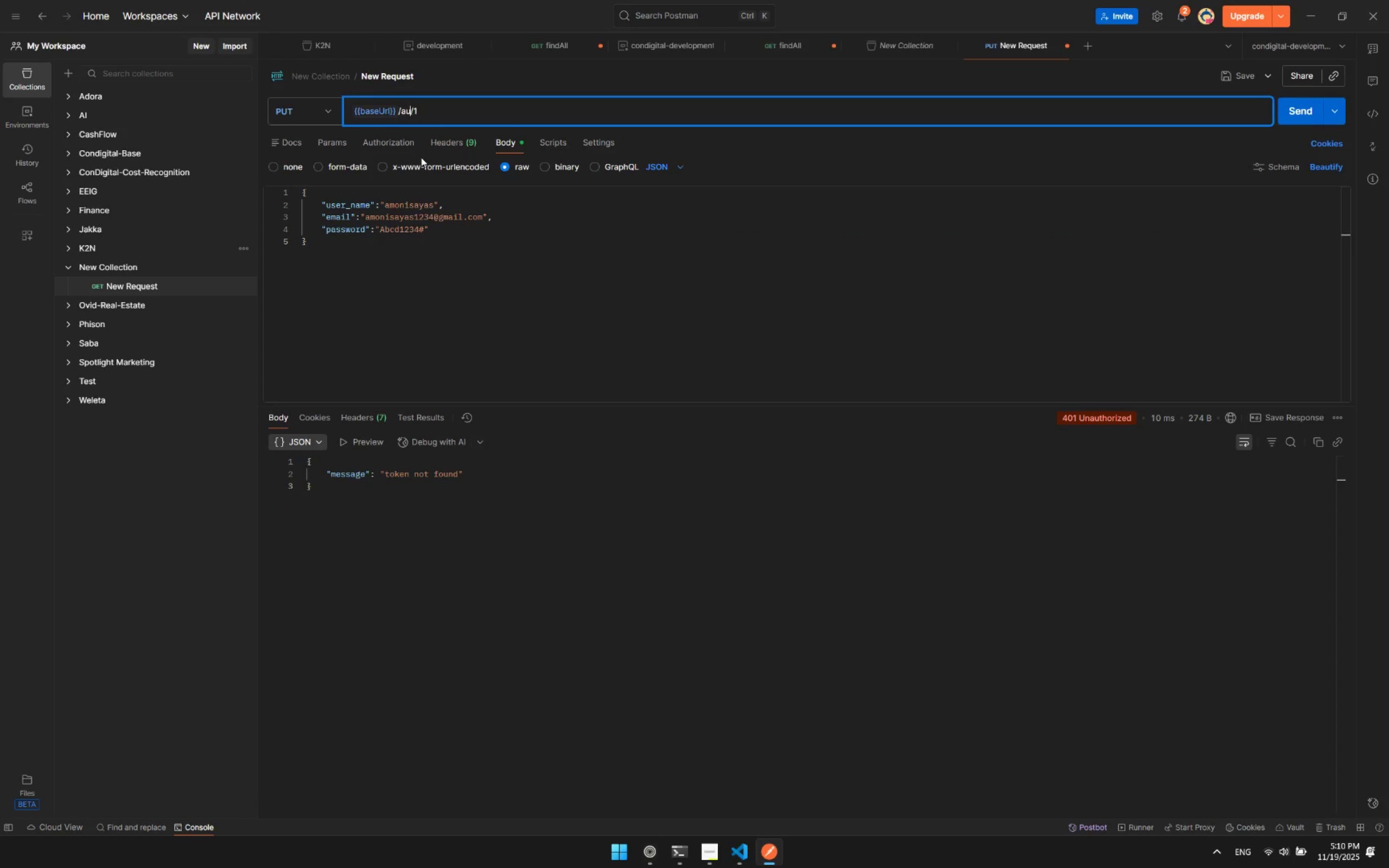 
key(Control+T)
 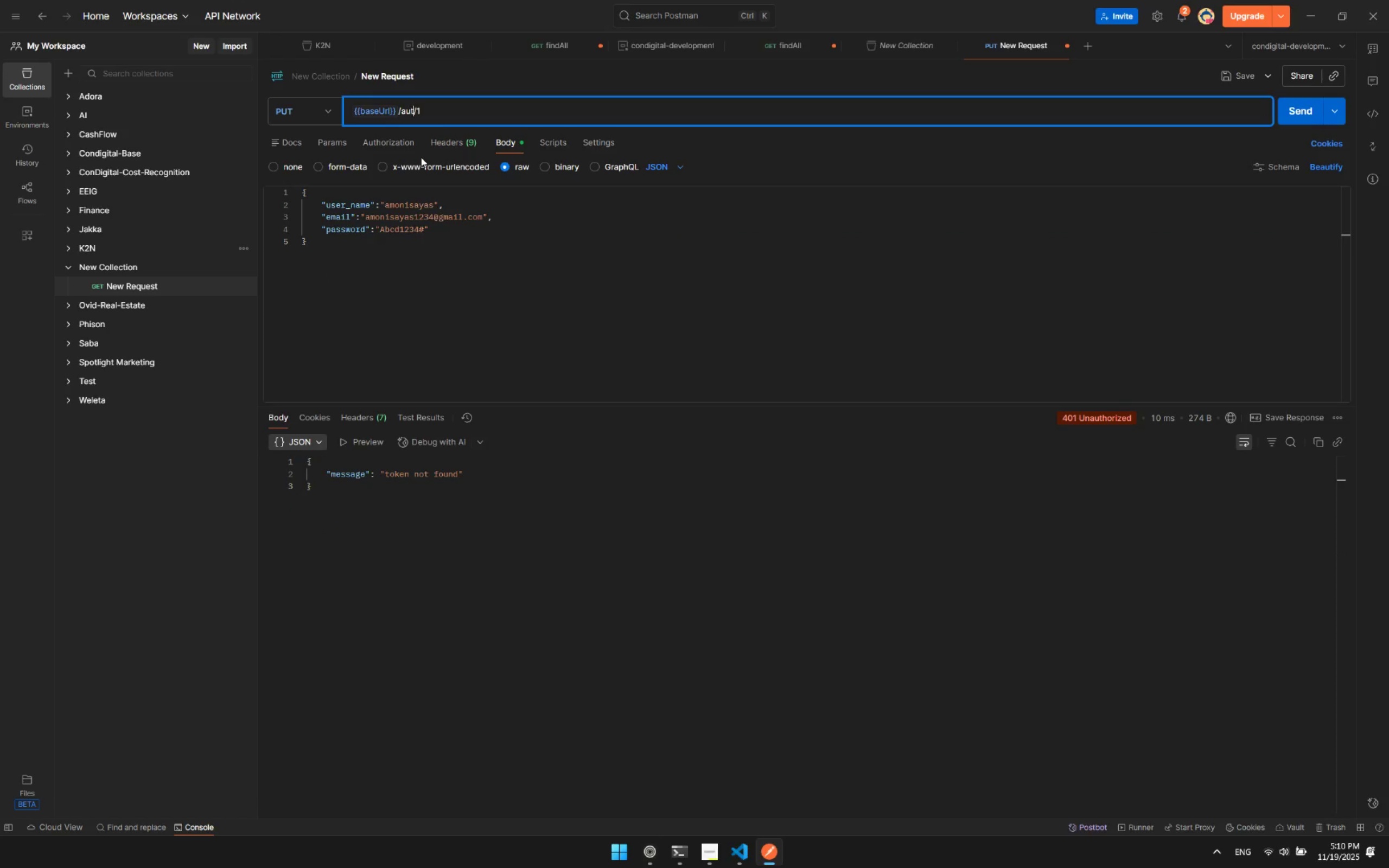 
key(Control+H)
 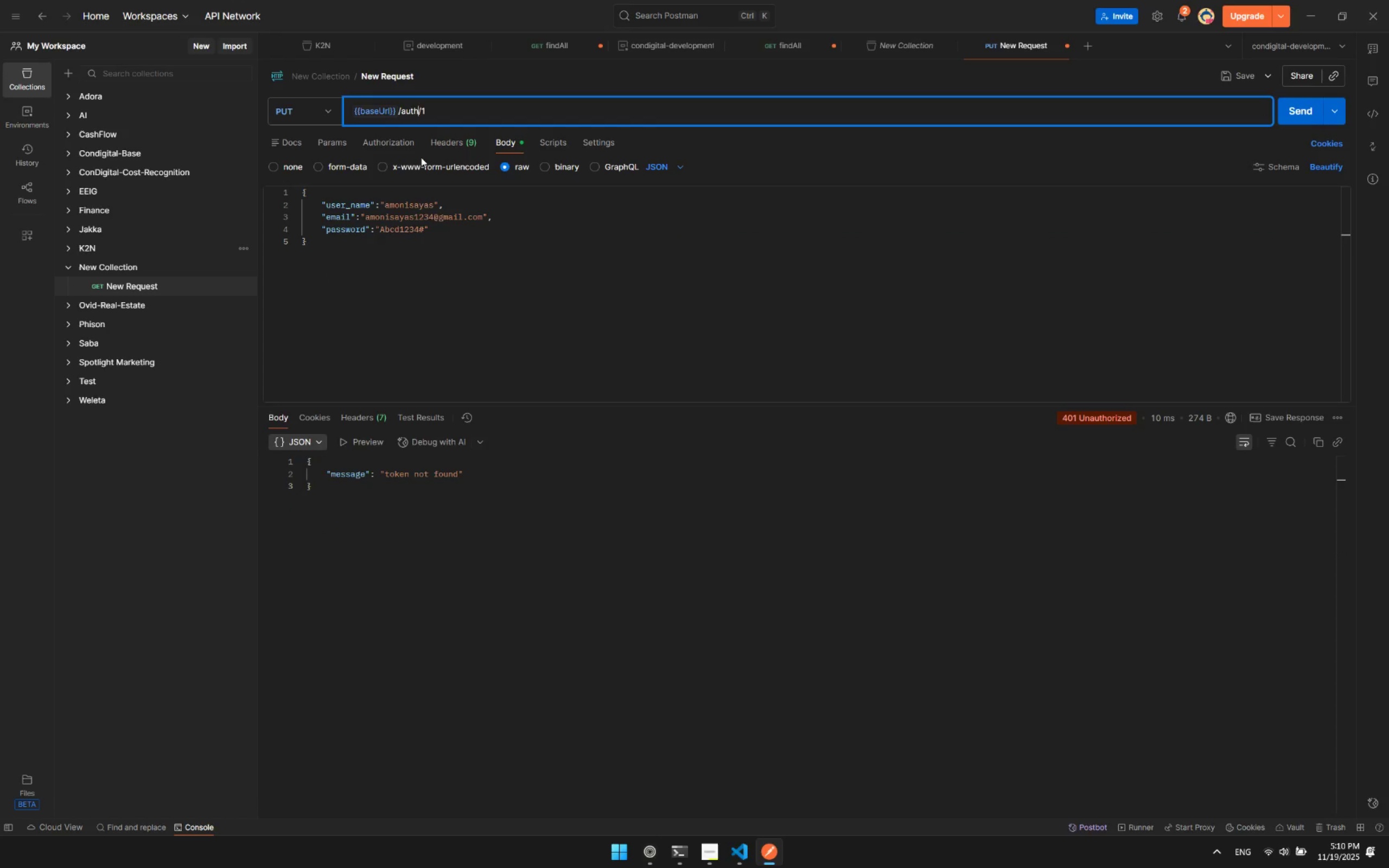 
key(Control+ArrowRight)
 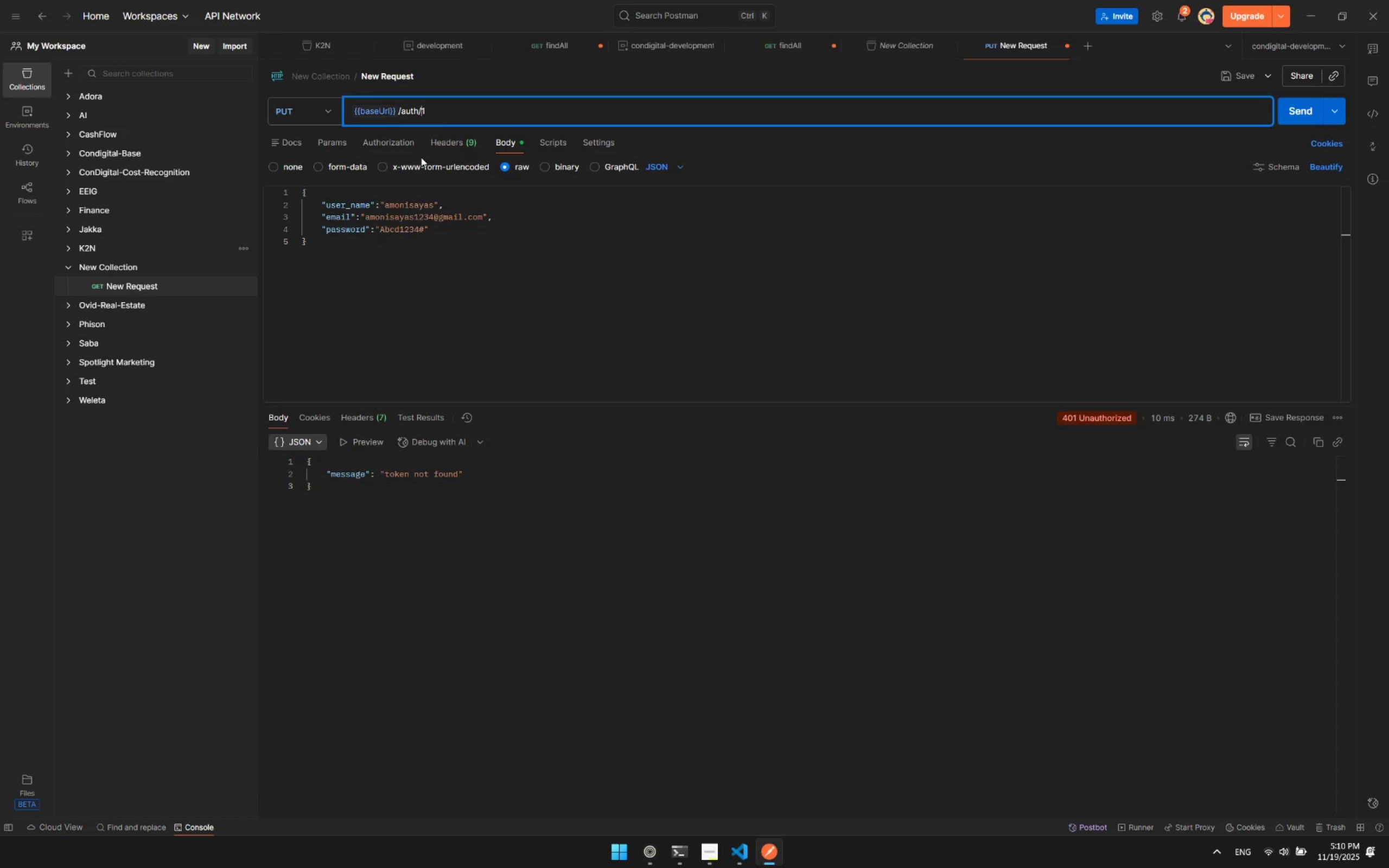 
key(Control+ArrowRight)
 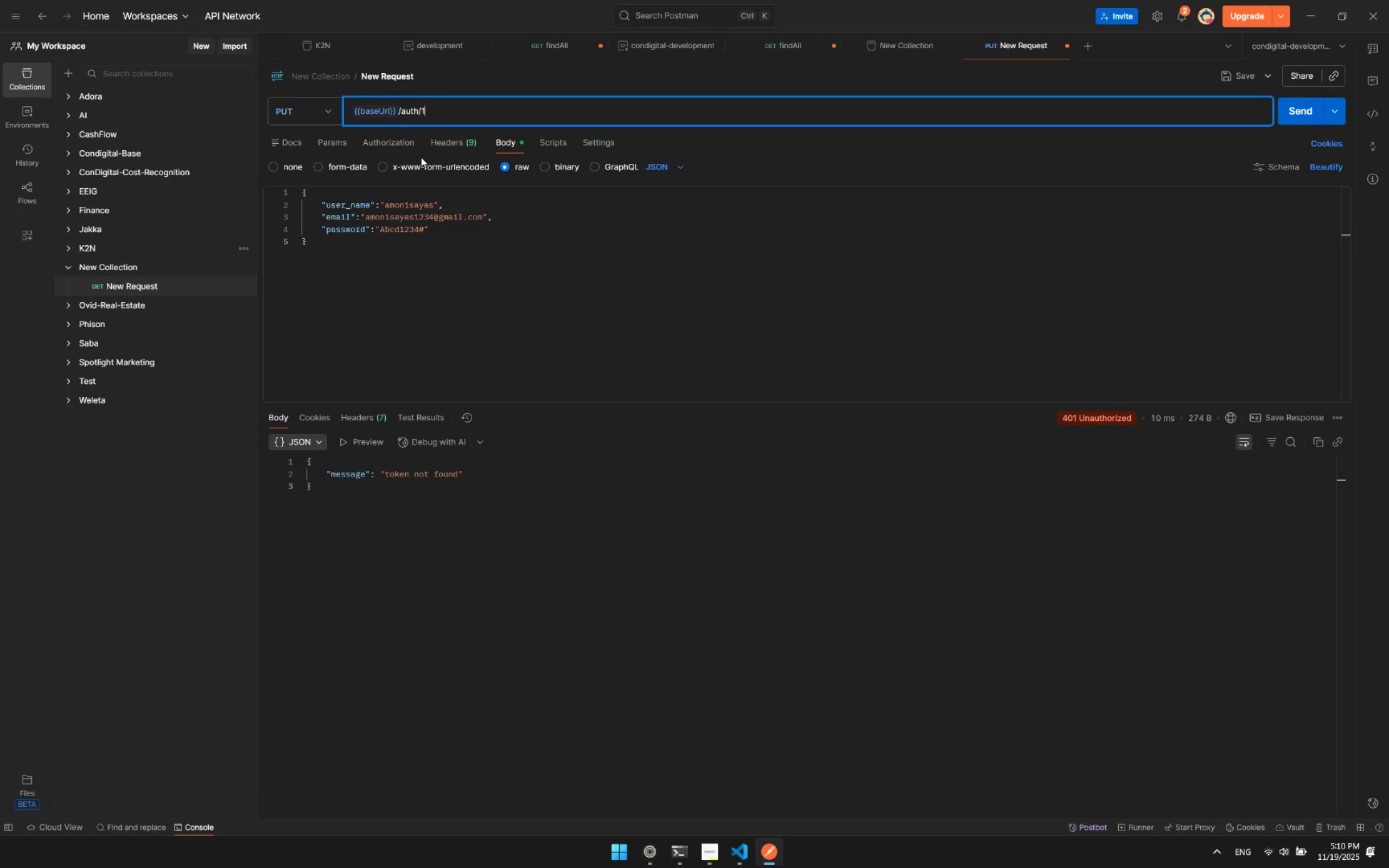 
key(Control+Backspace)
 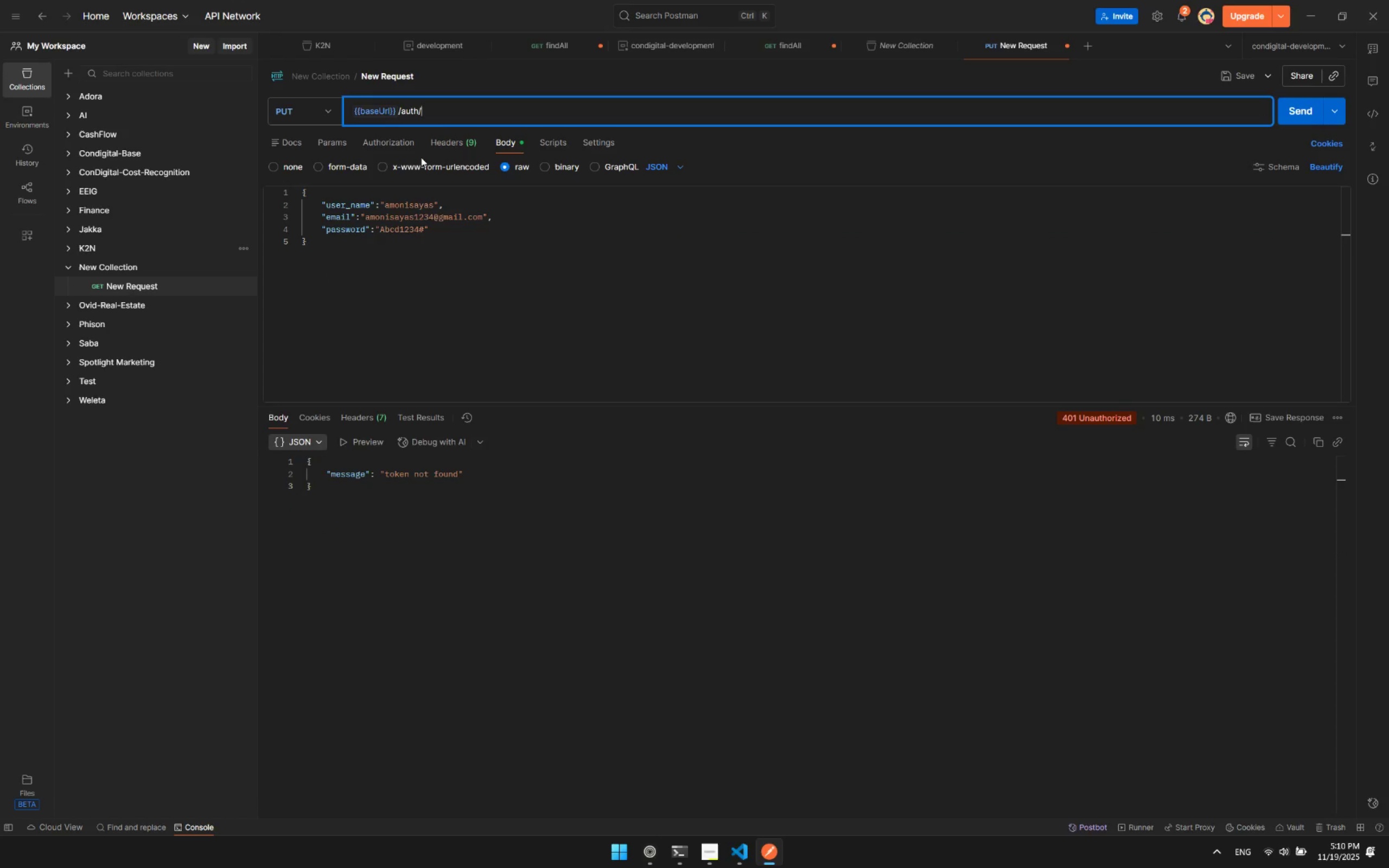 
key(Control+L)
 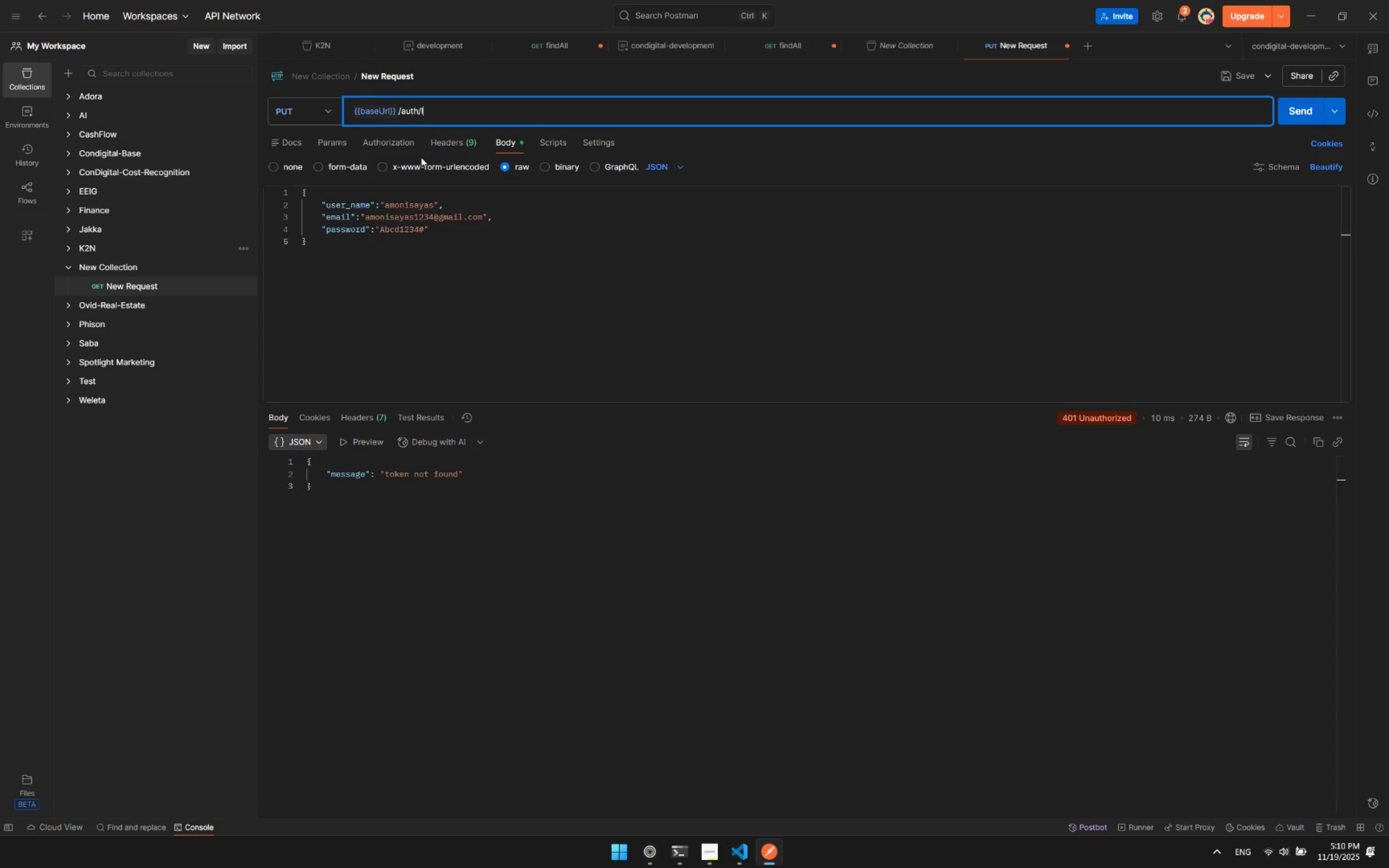 
key(Control+O)
 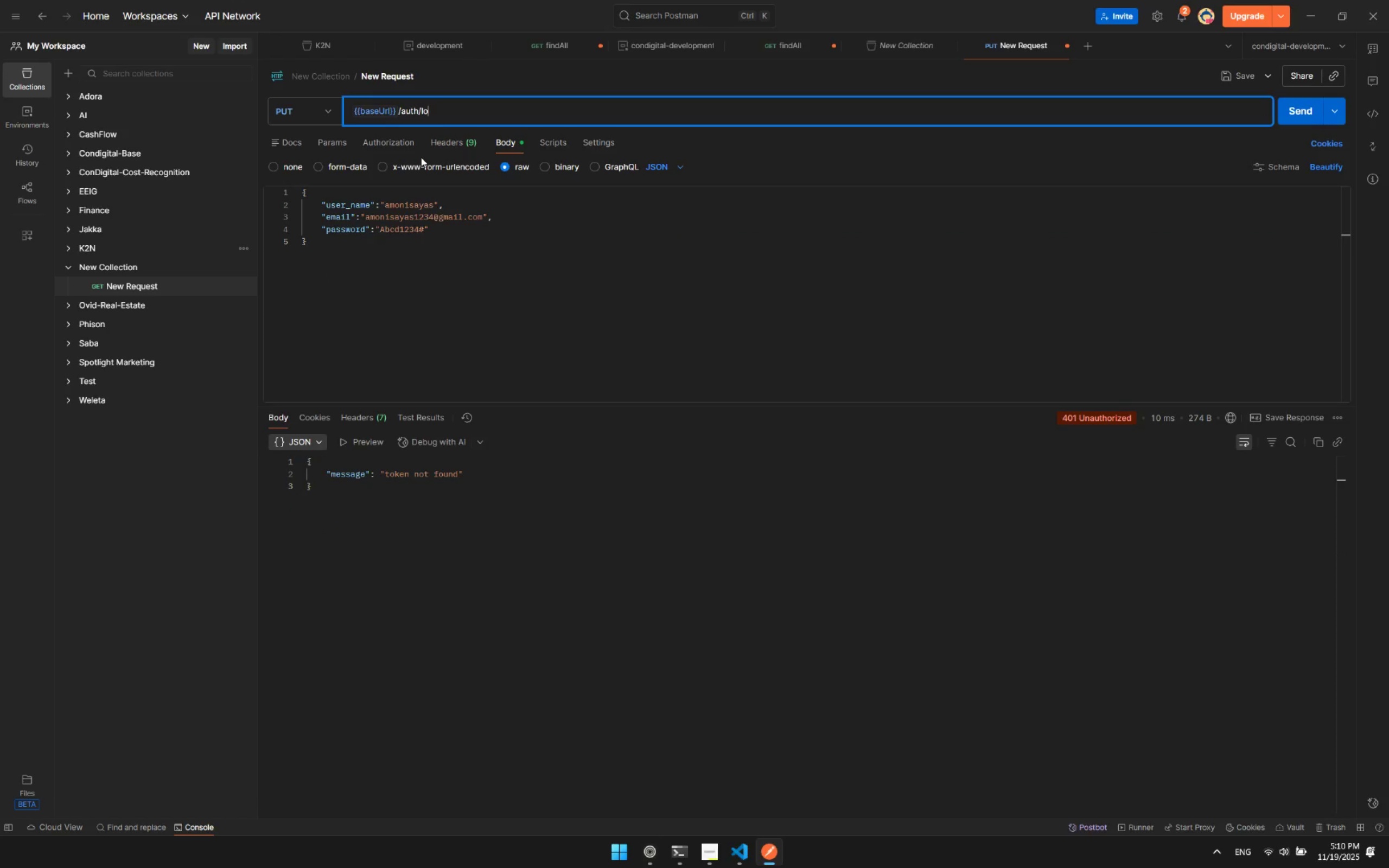 
key(Control+G)
 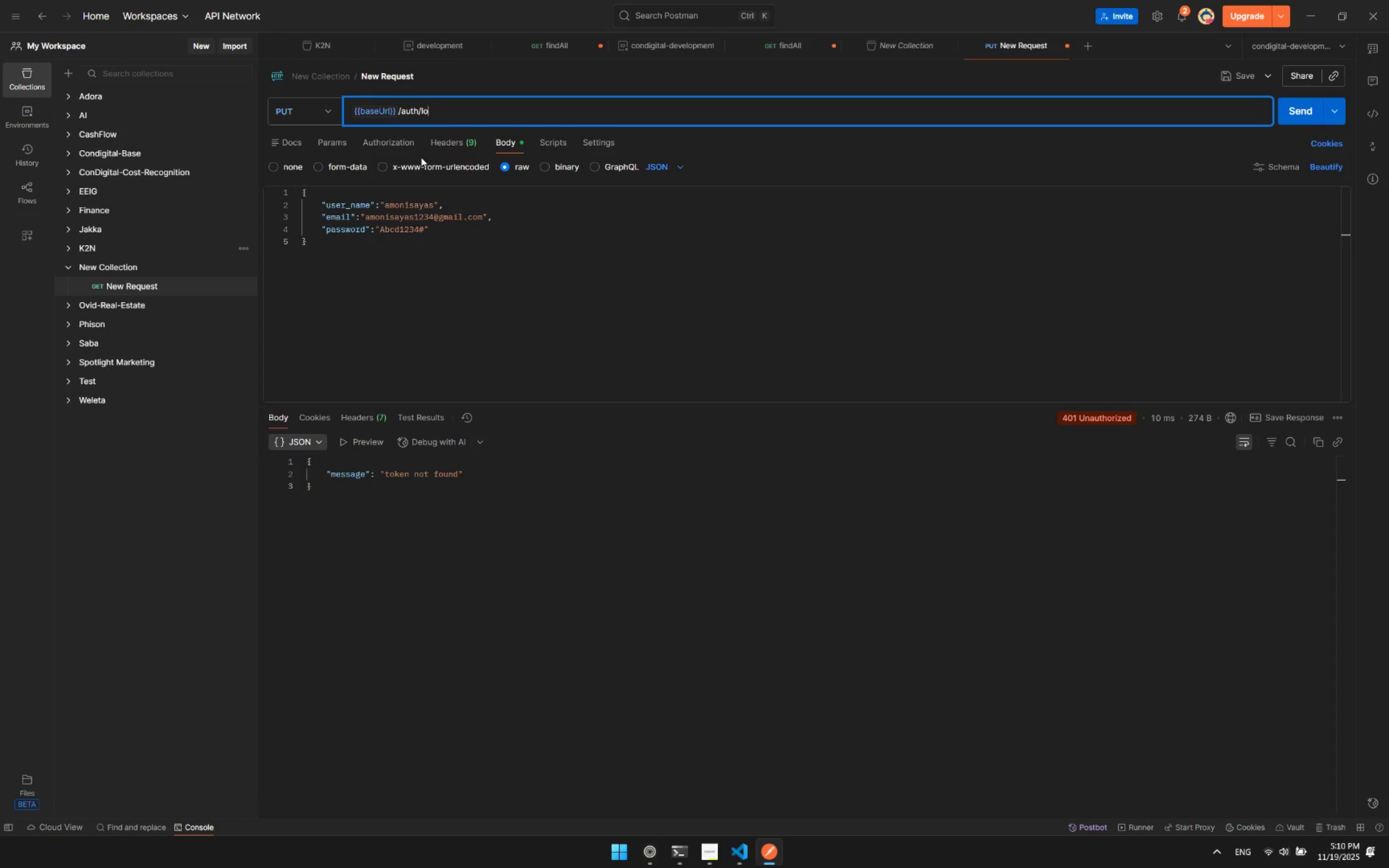 
key(Control+I)
 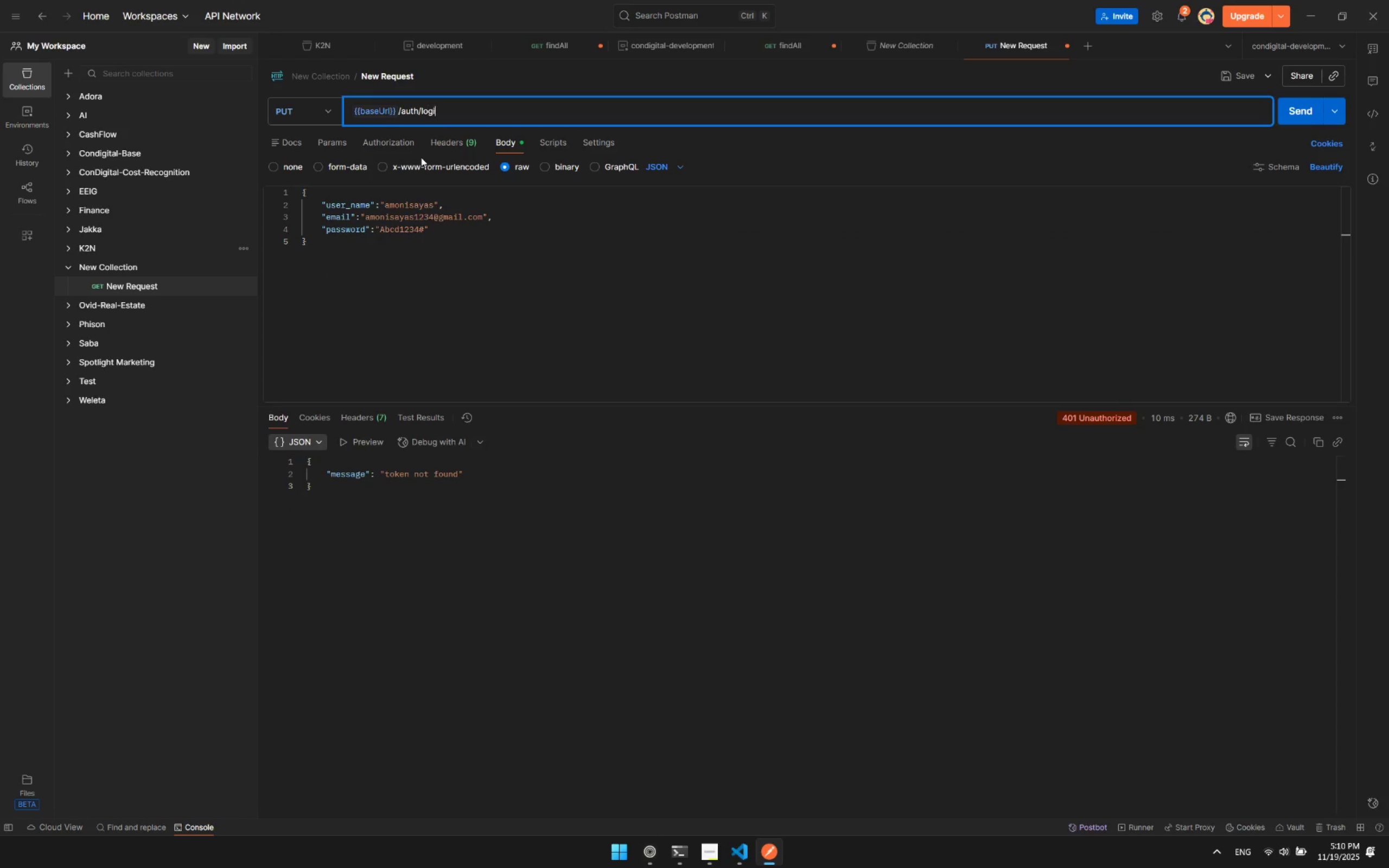 
key(Control+N)
 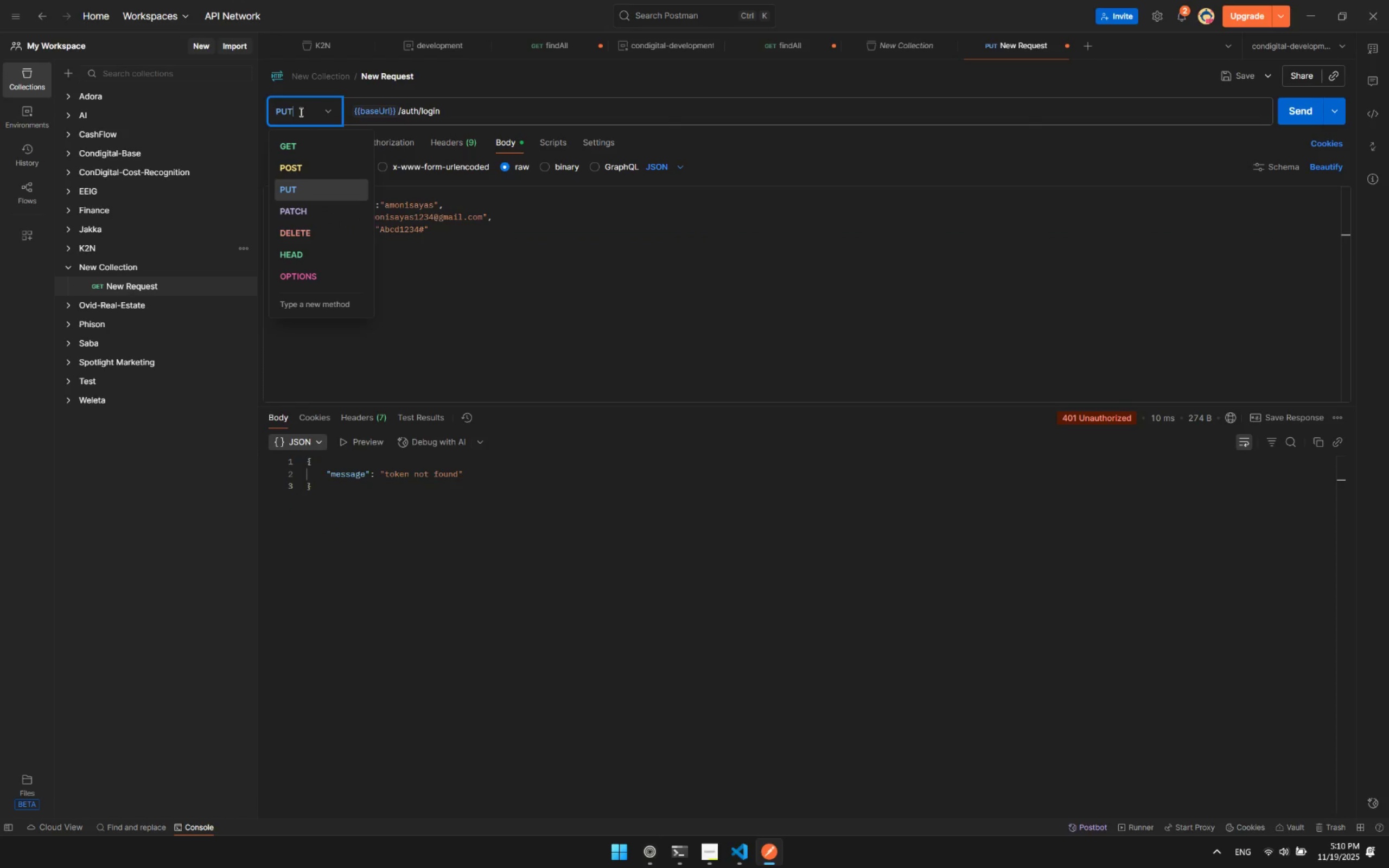 
left_click([293, 159])
 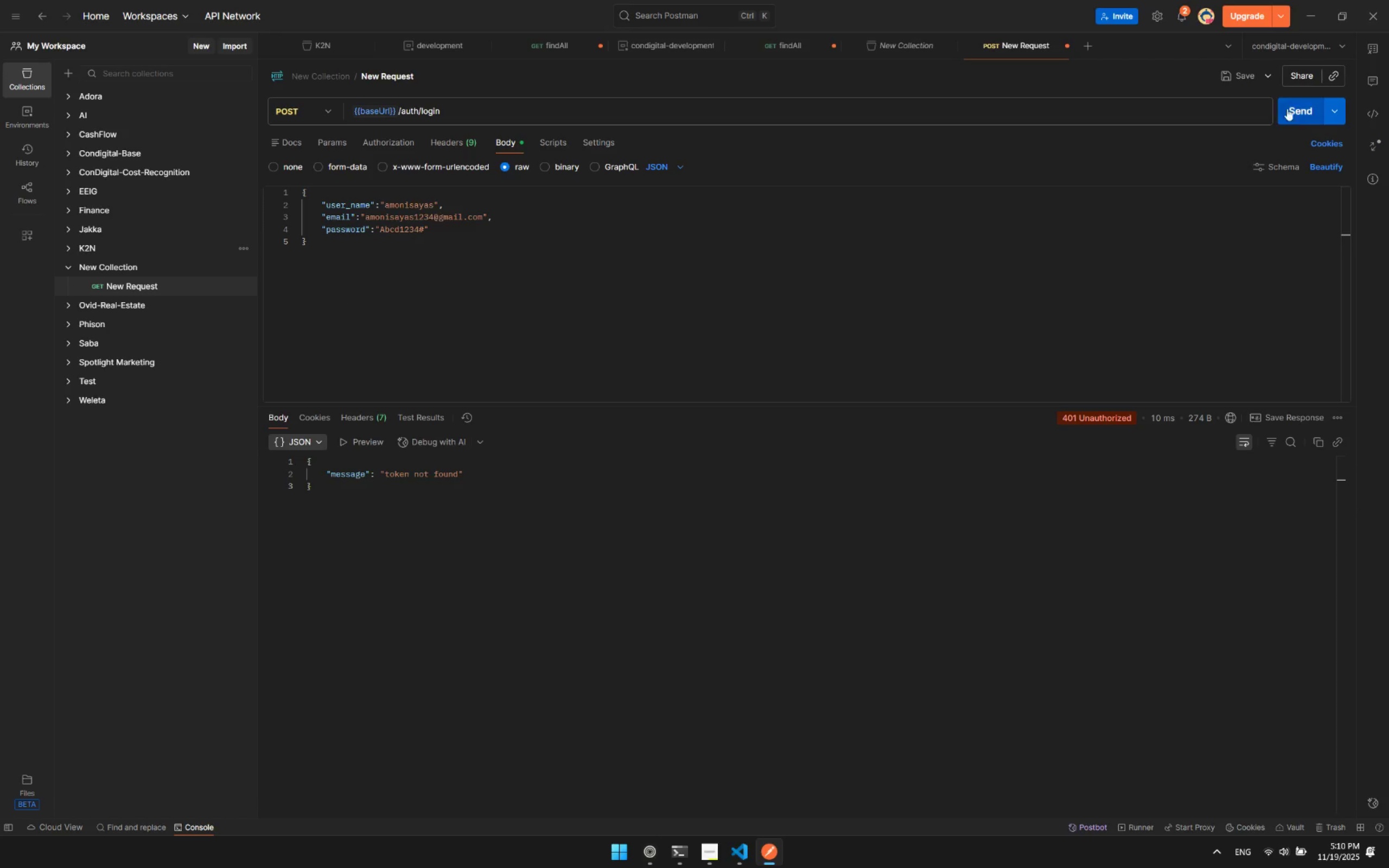 
left_click([1289, 108])
 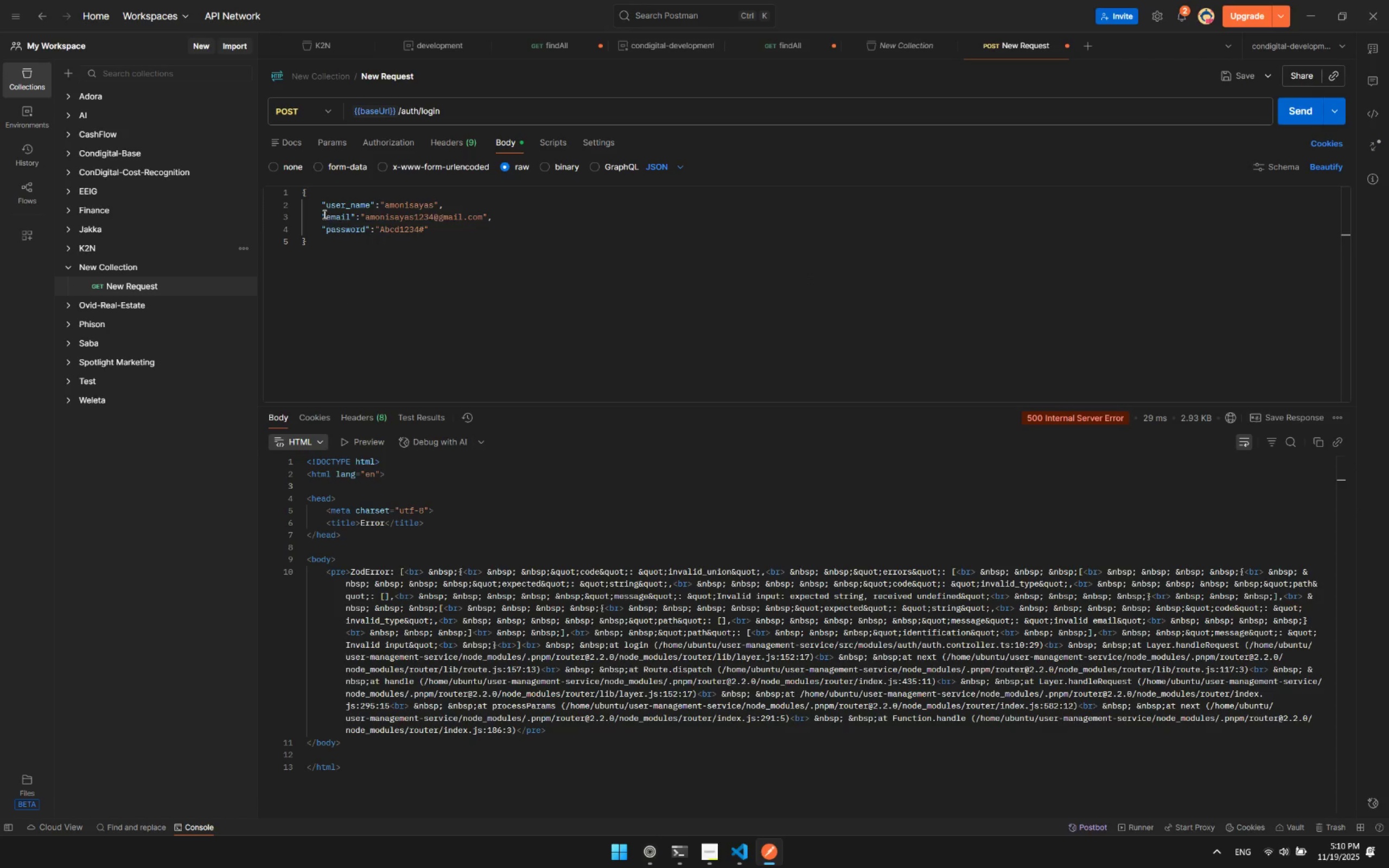 
left_click_drag(start_coordinate=[321, 209], to_coordinate=[504, 218])
 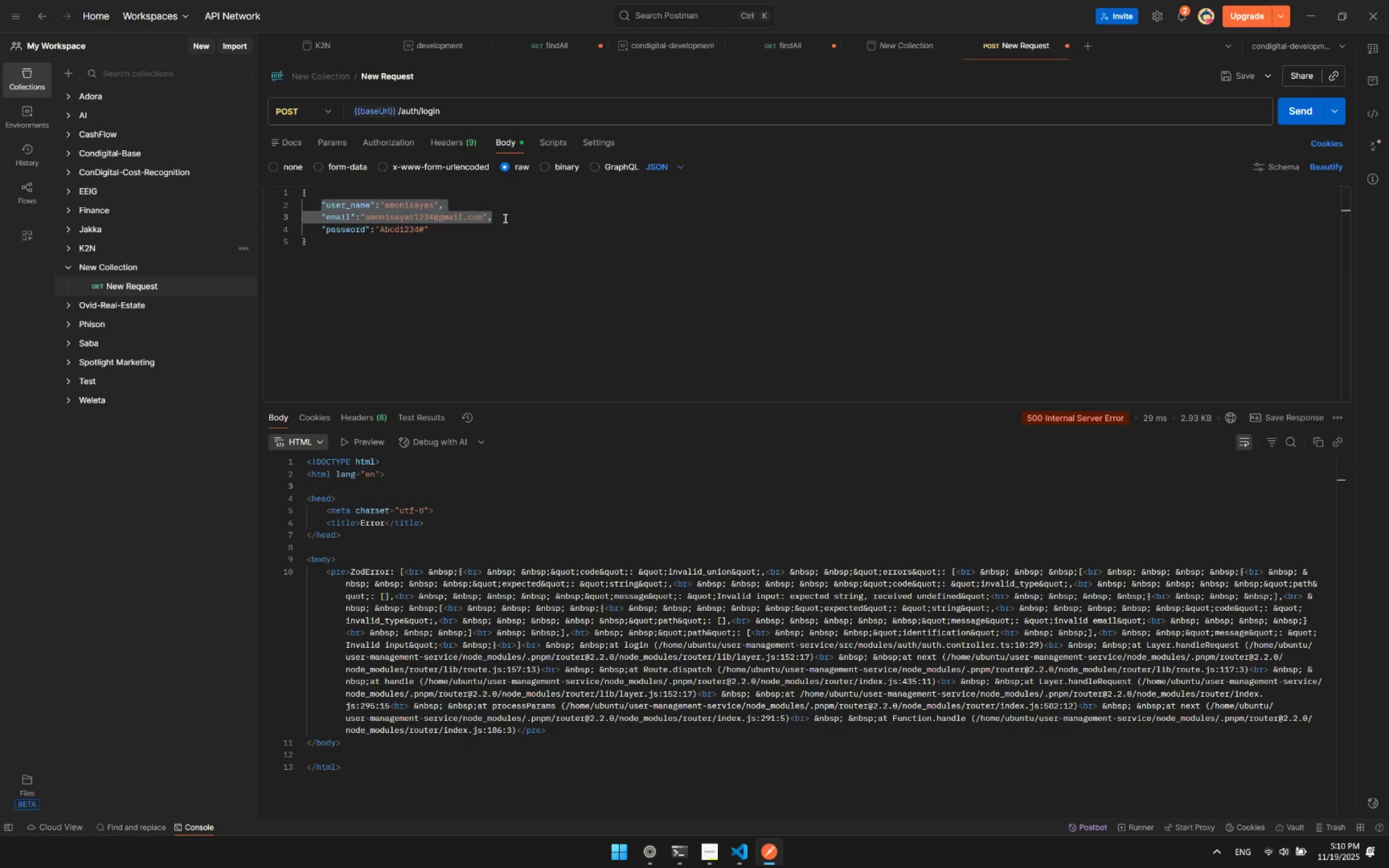 
key(Control+Backspace)
 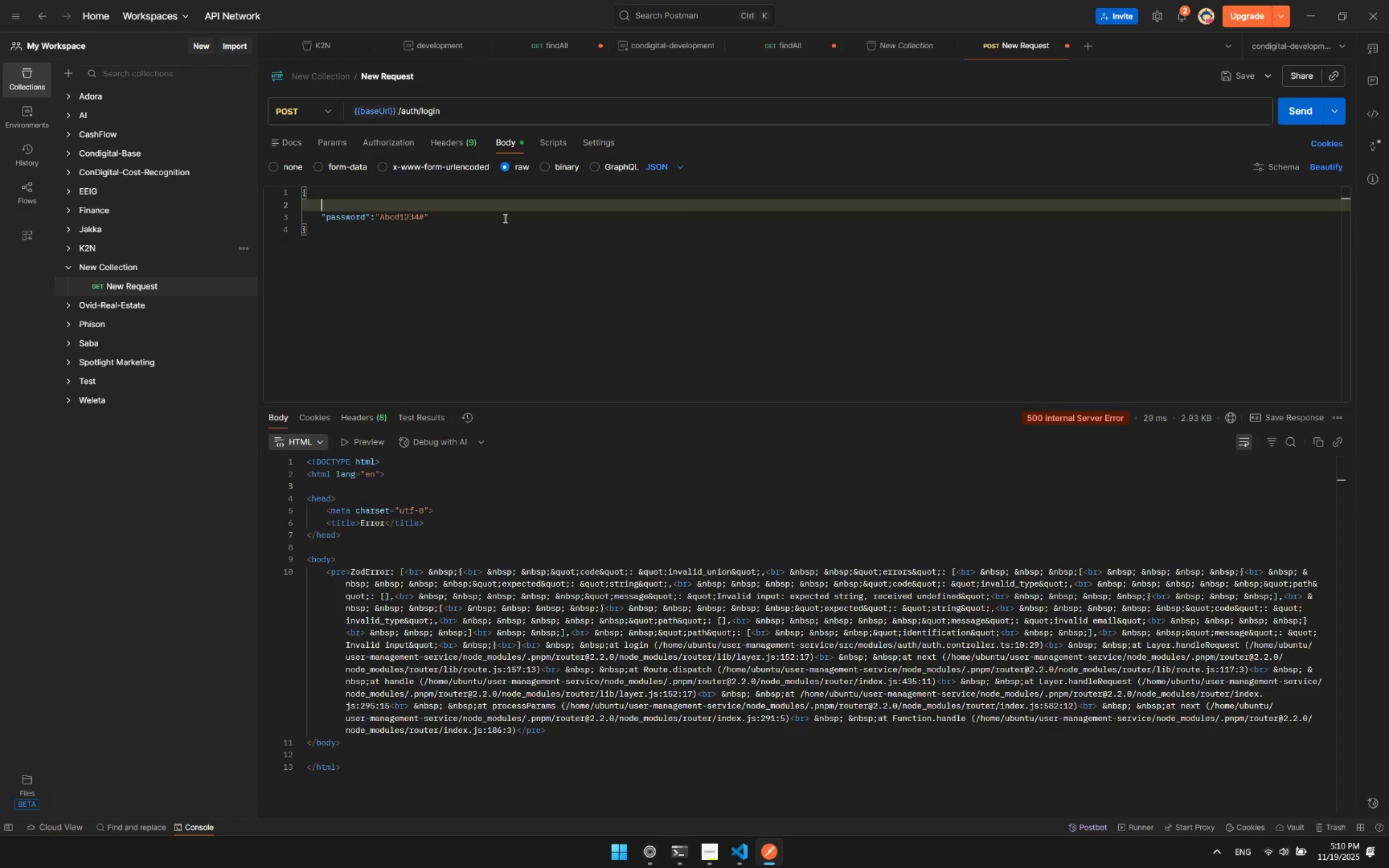 
key(Control+Shift+ShiftRight)
 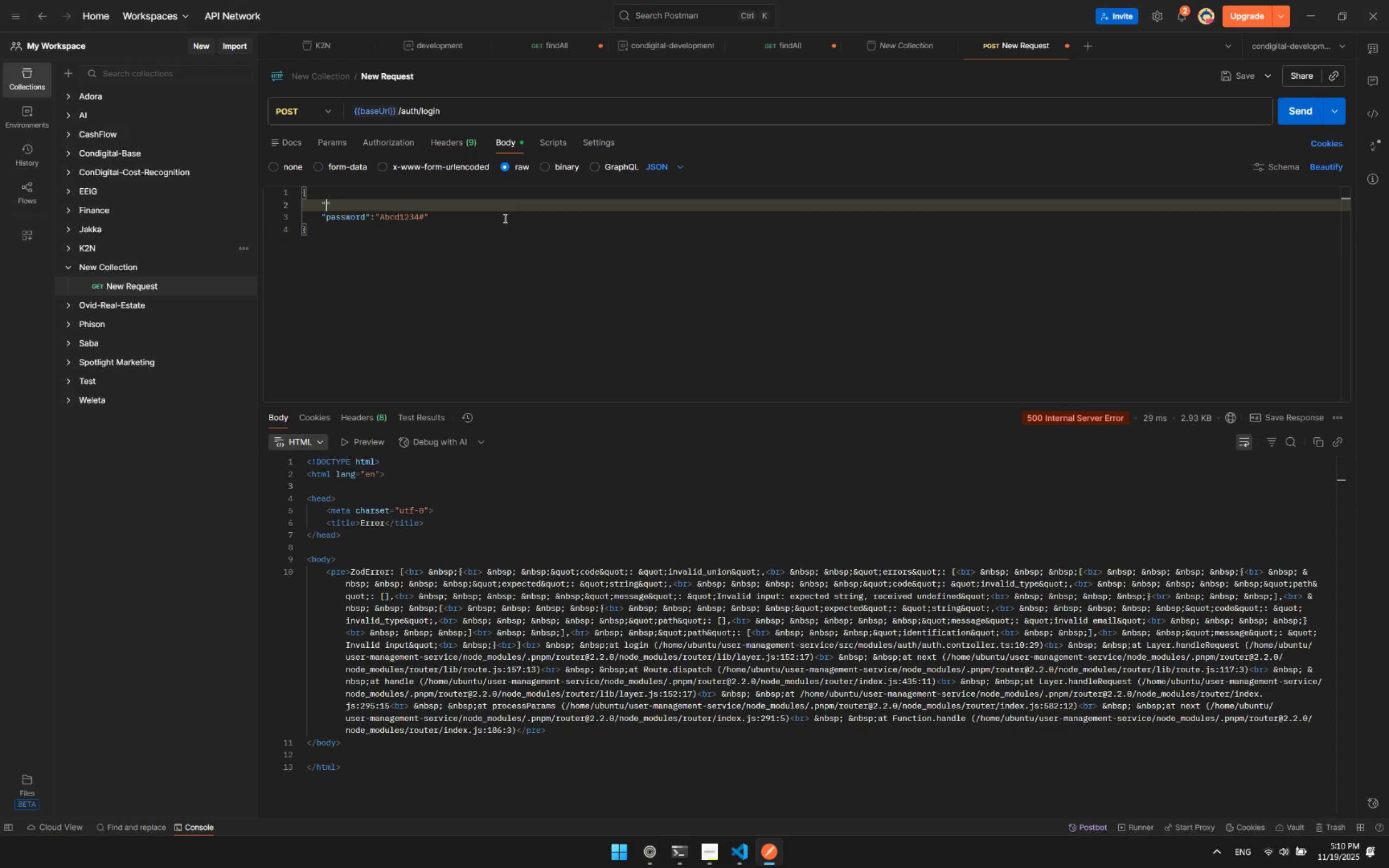 
key(Control+Shift+Quote)
 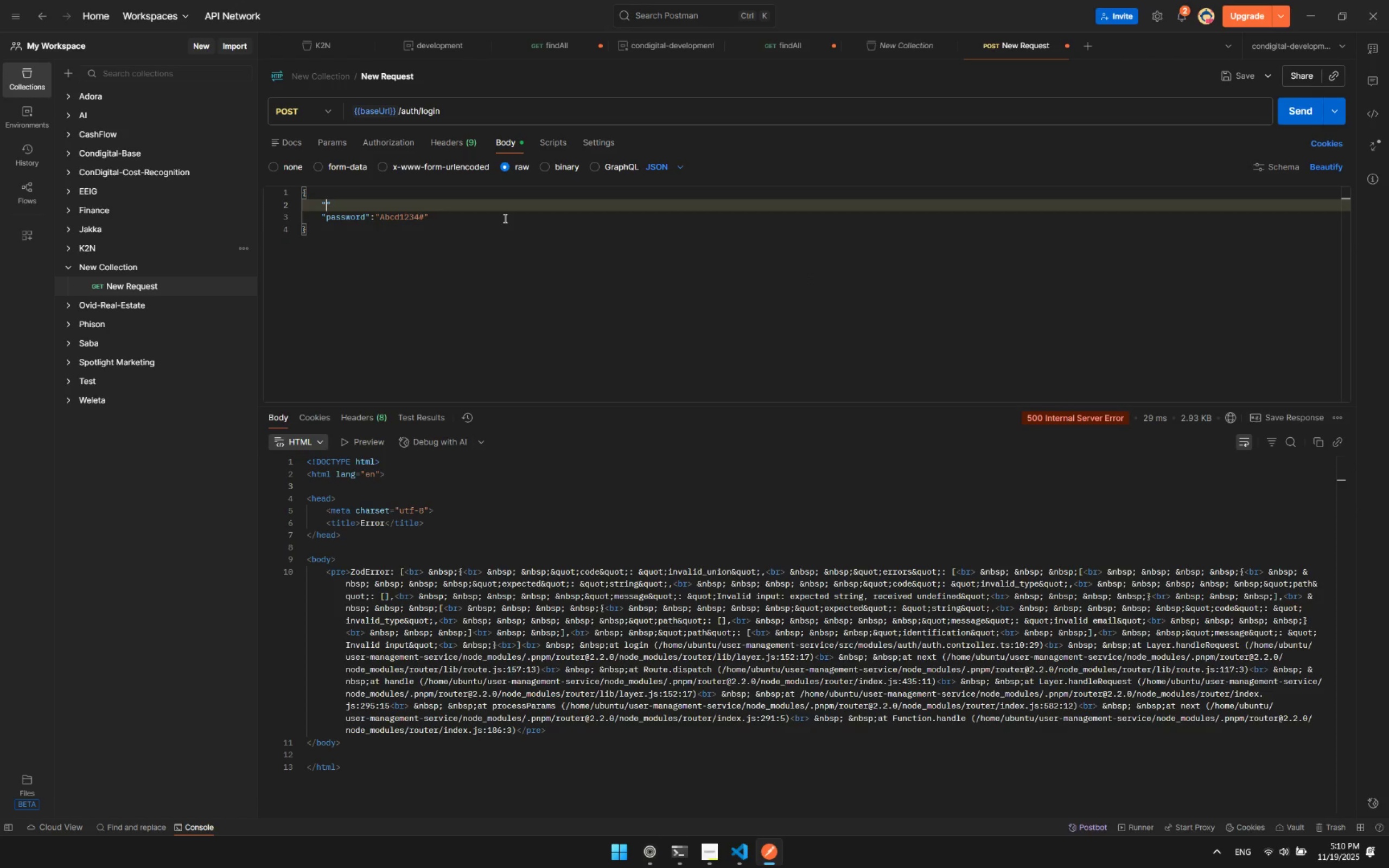 
key(Control+I)
 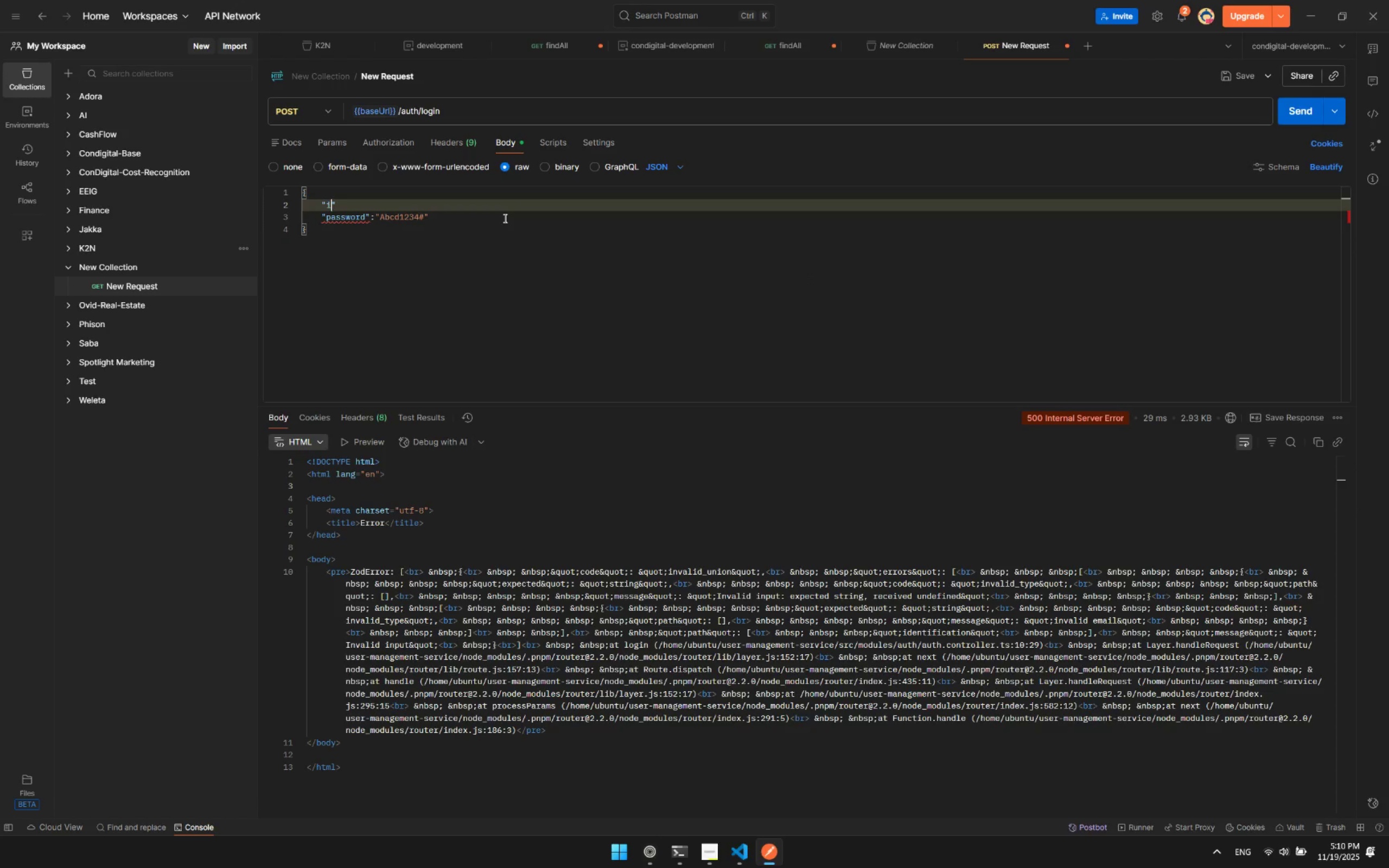 
key(Control+D)
 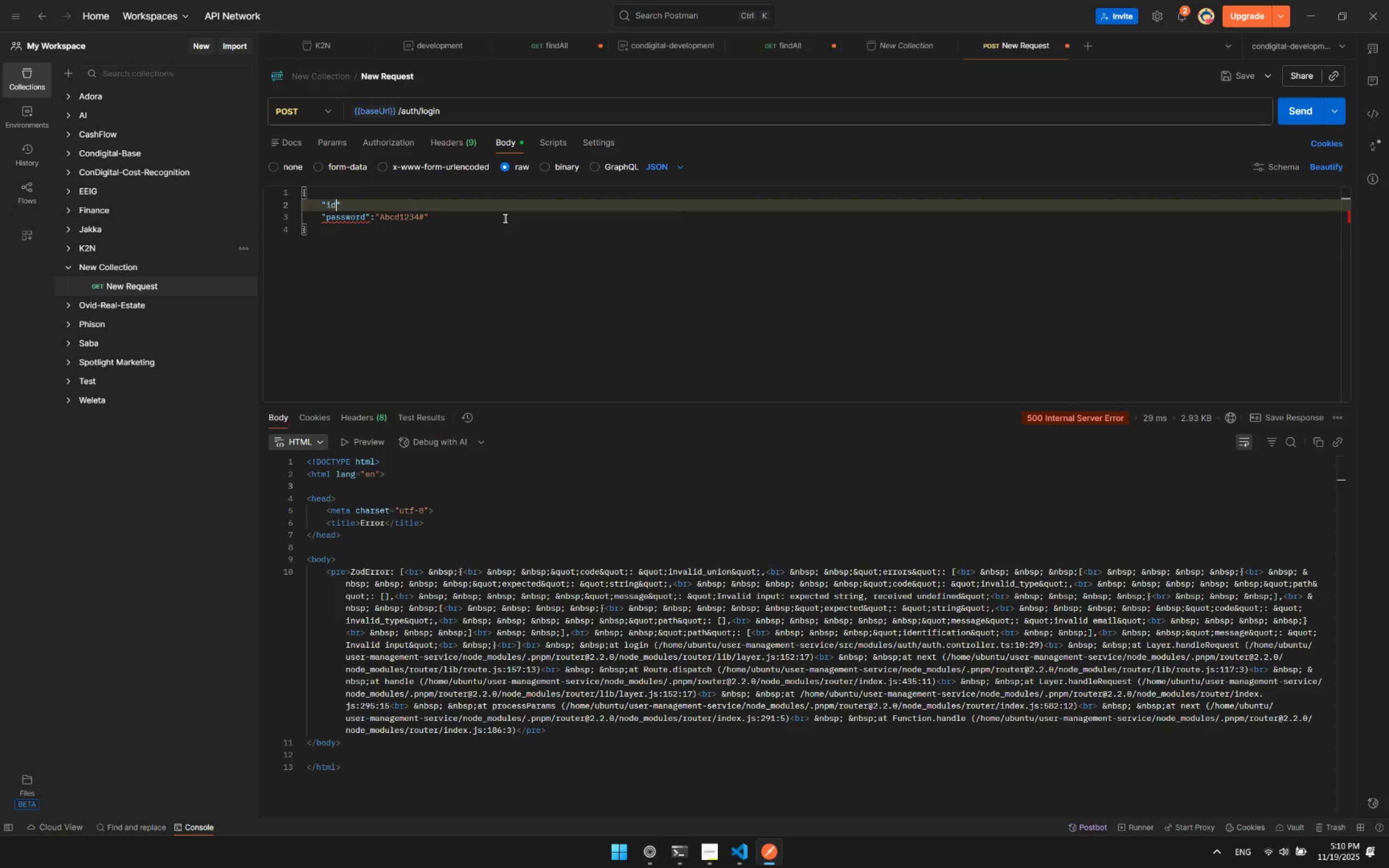 
key(Control+E)
 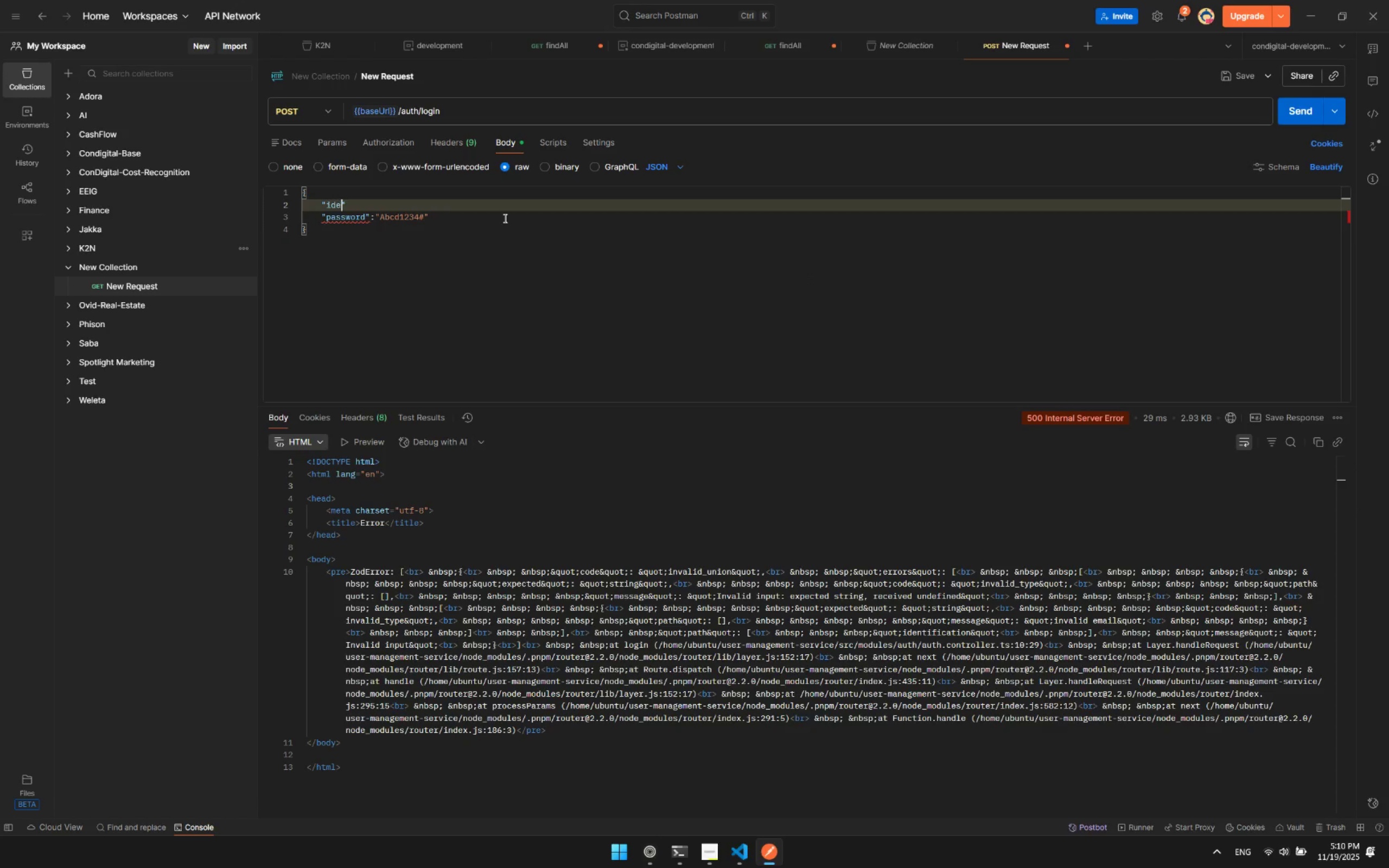 
key(Control+N)
 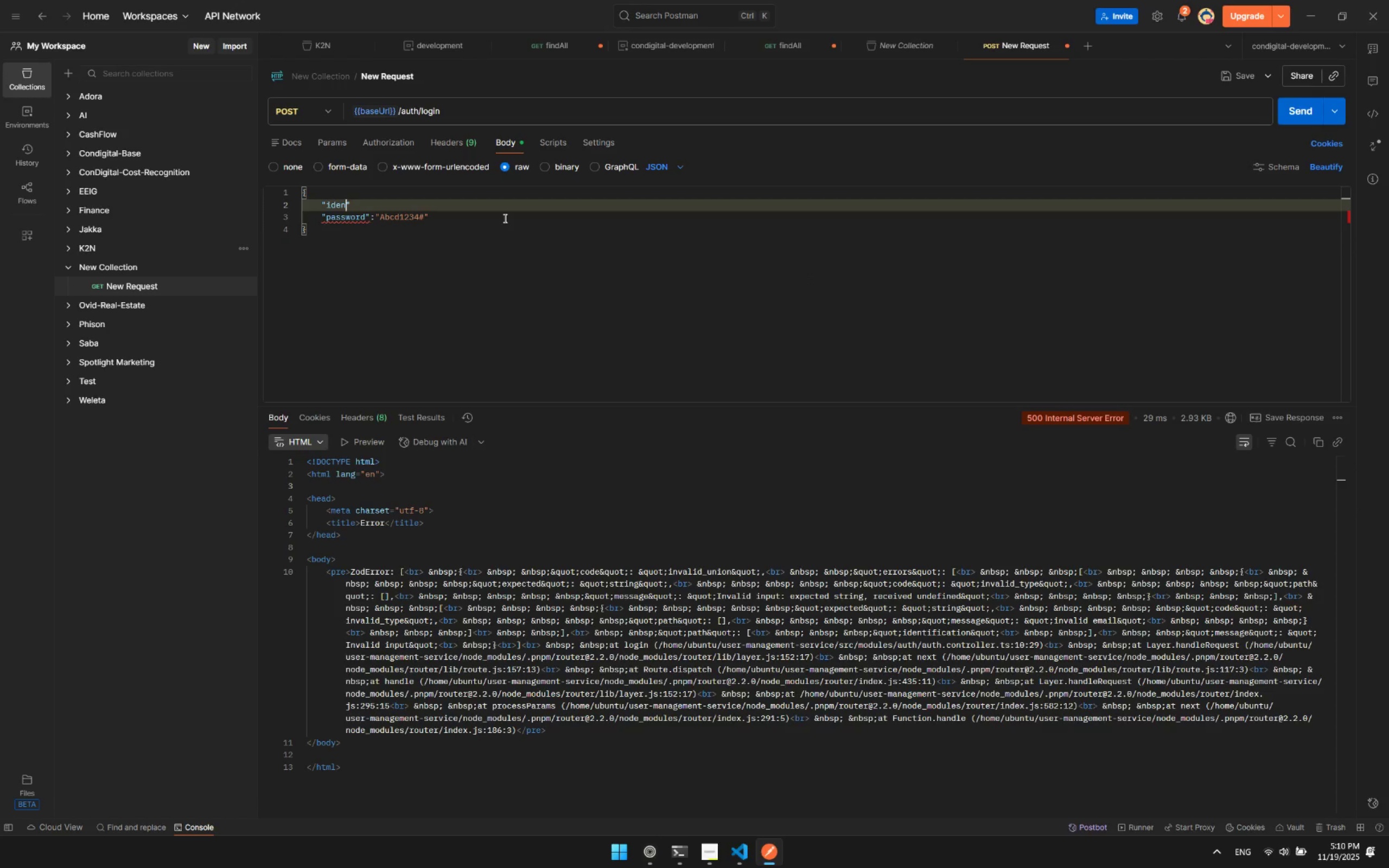 
key(Control+T)
 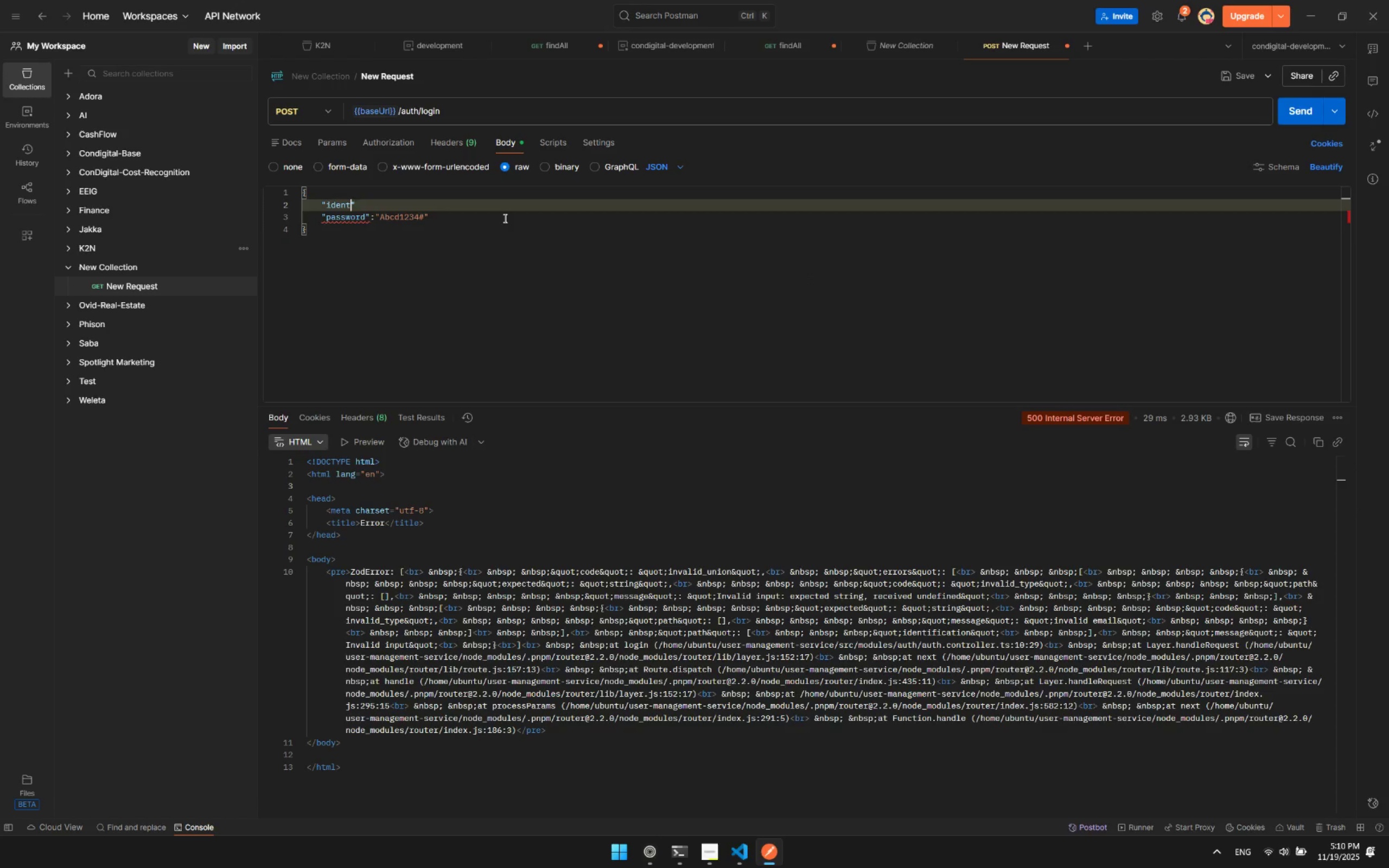 
key(Control+I)
 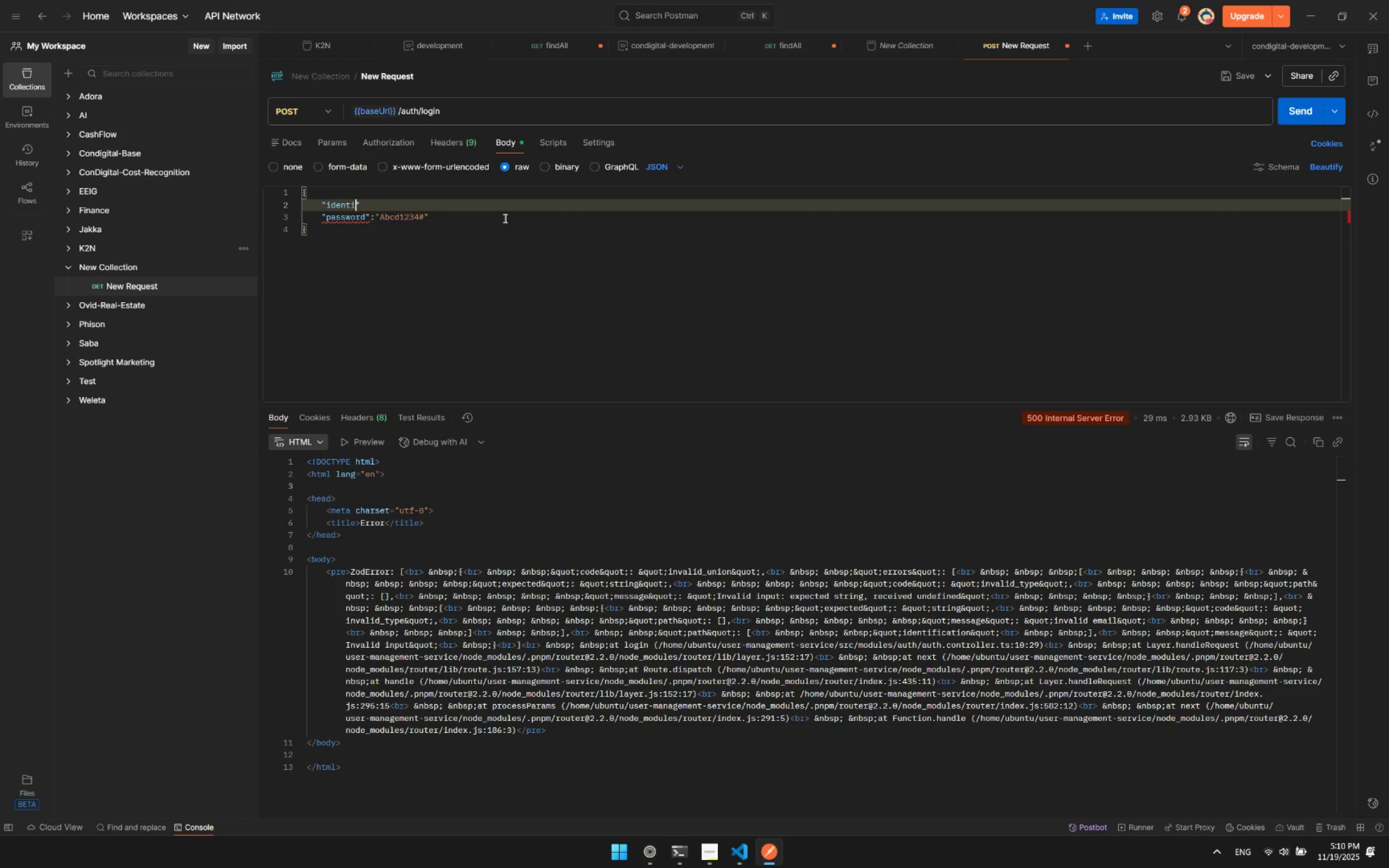 
key(Control+F)
 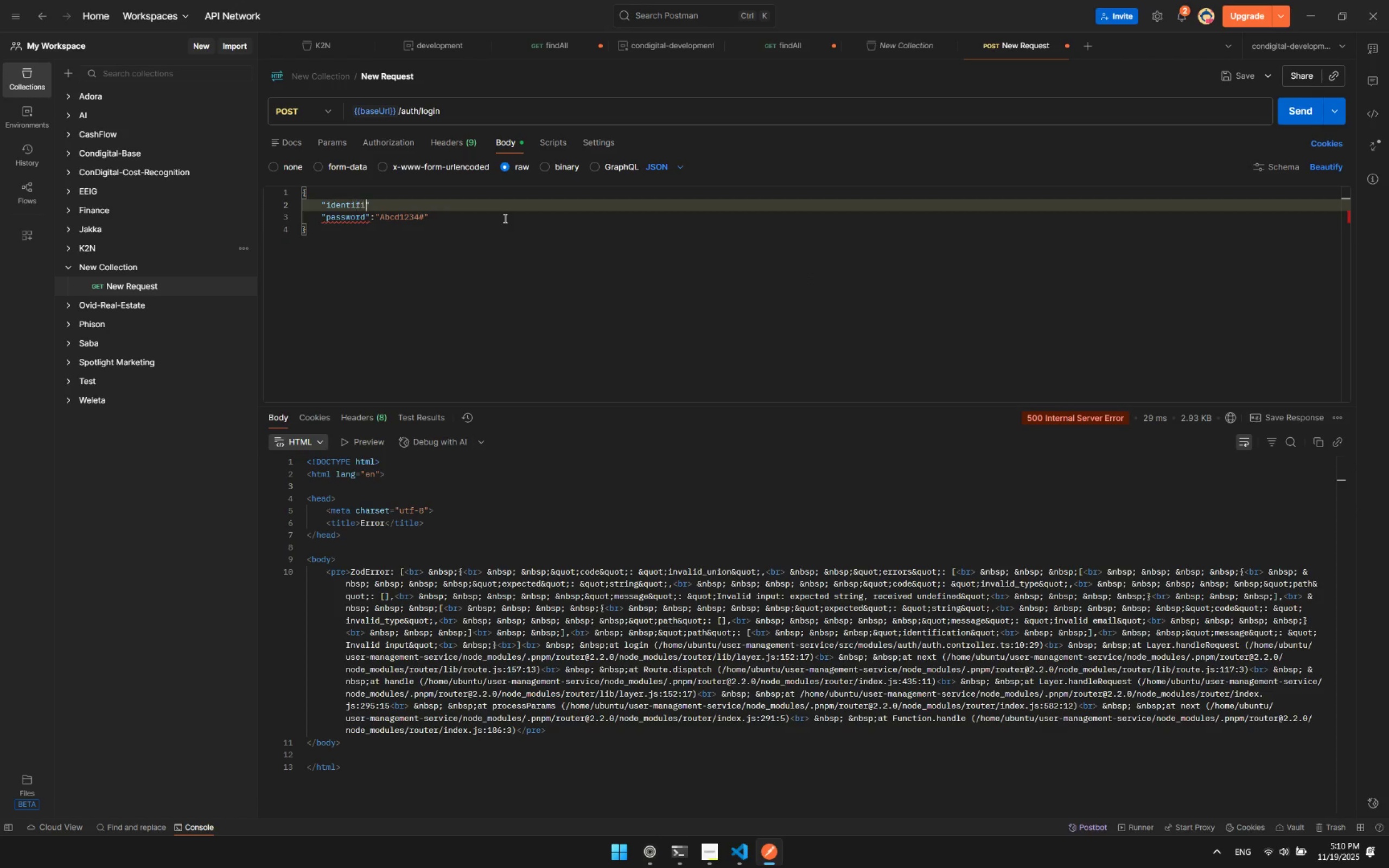 
key(Control+I)
 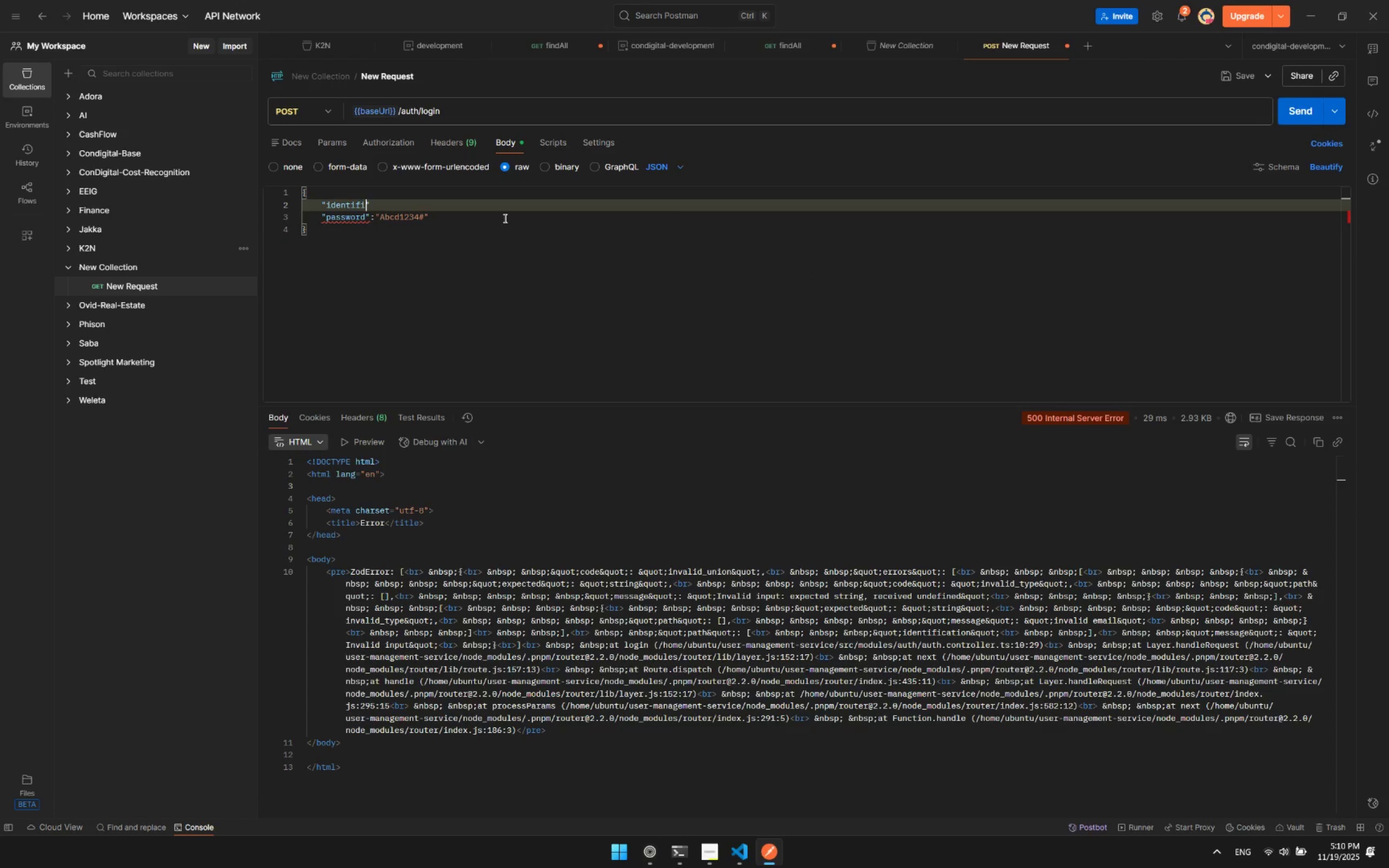 
key(Control+C)
 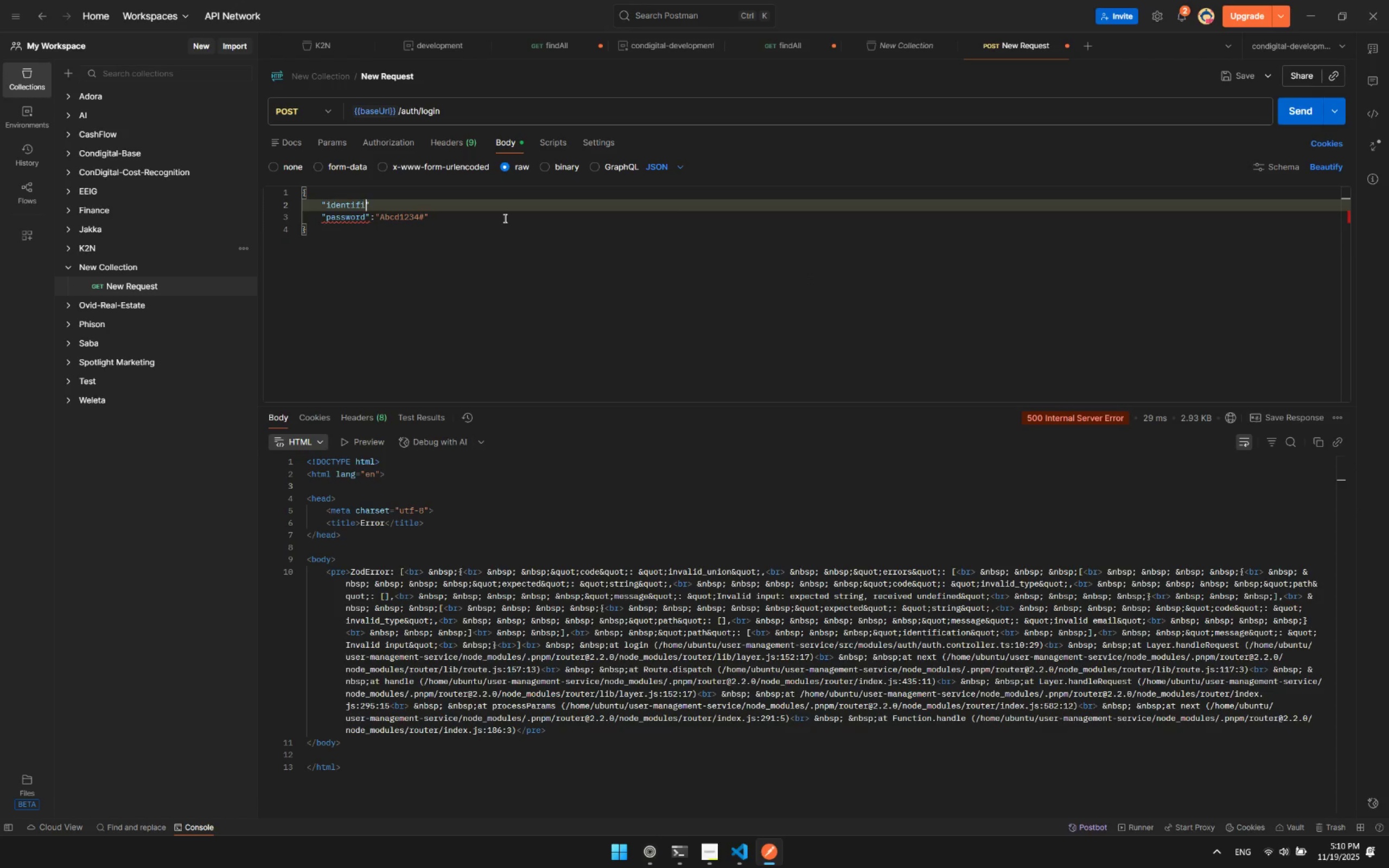 
key(Control+A)
 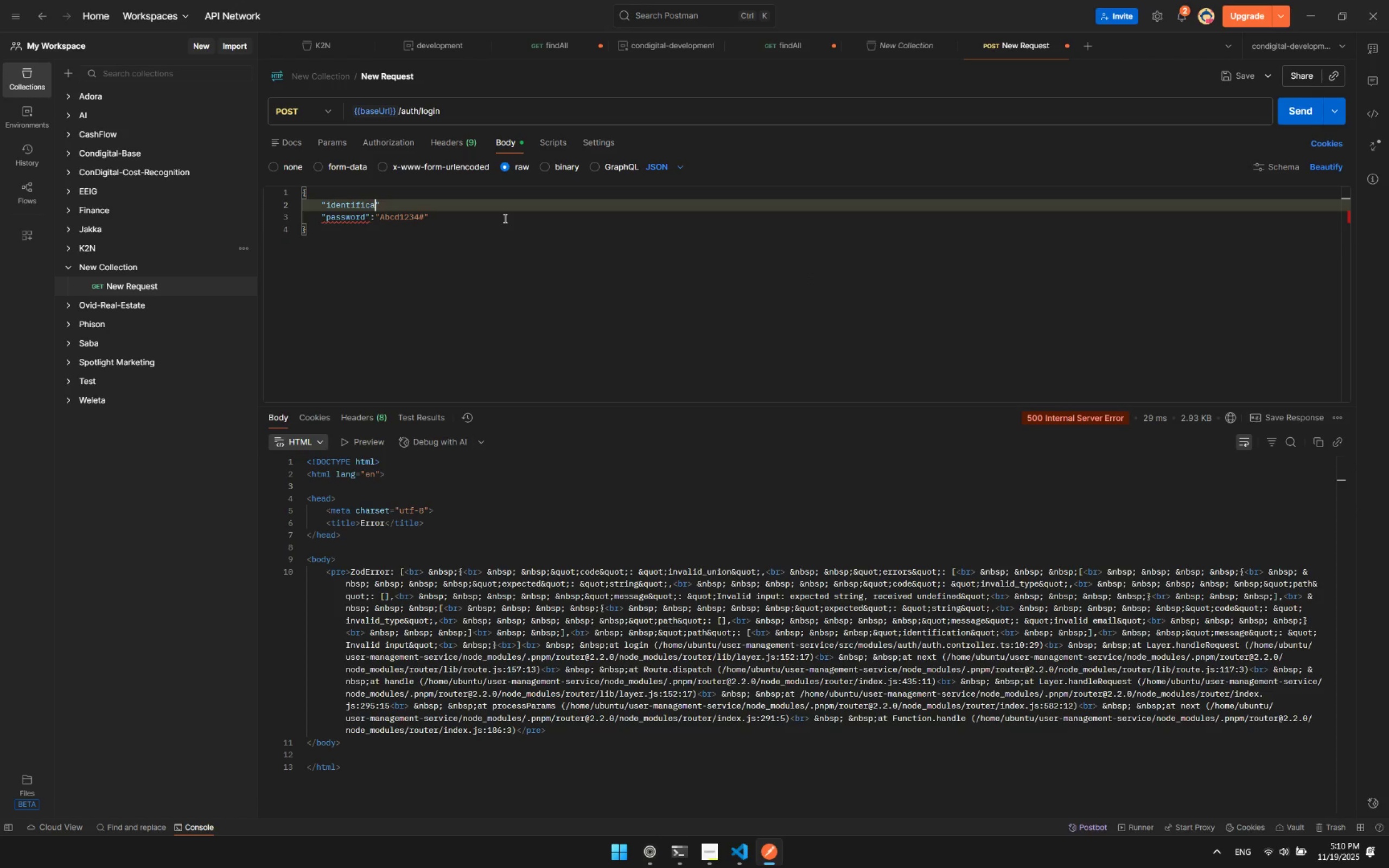 
key(Control+T)
 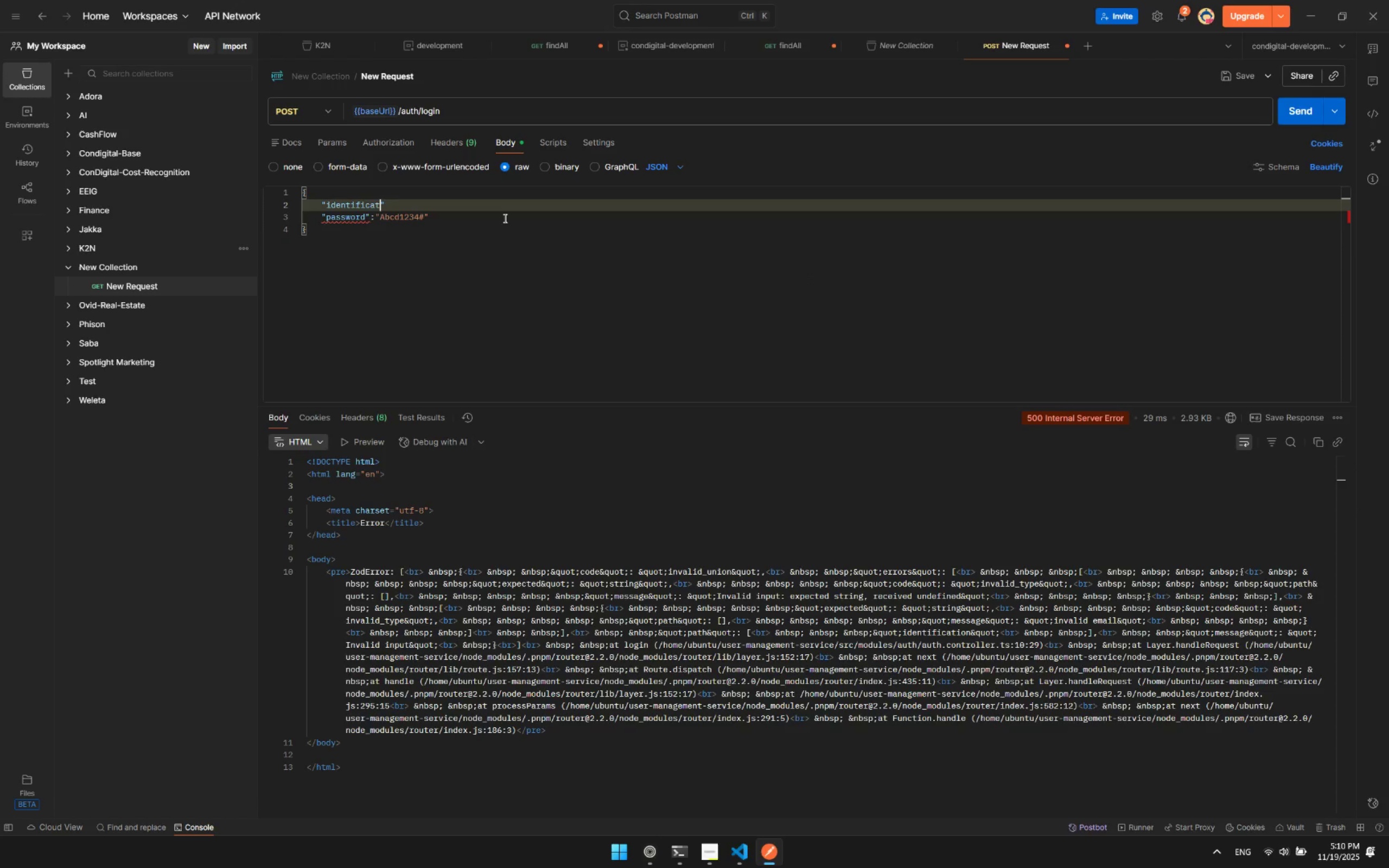 
key(Control+I)
 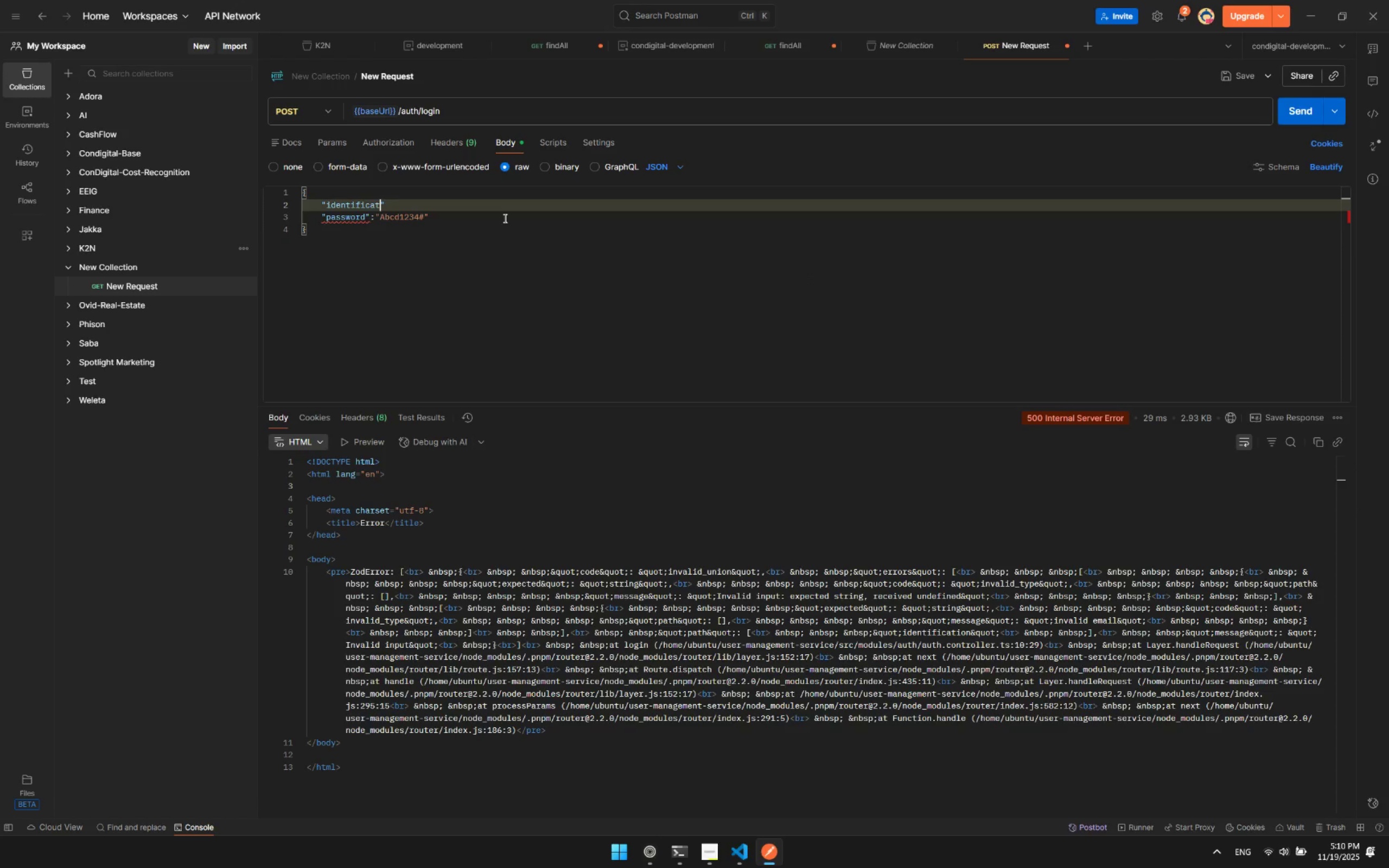 
key(Control+O)
 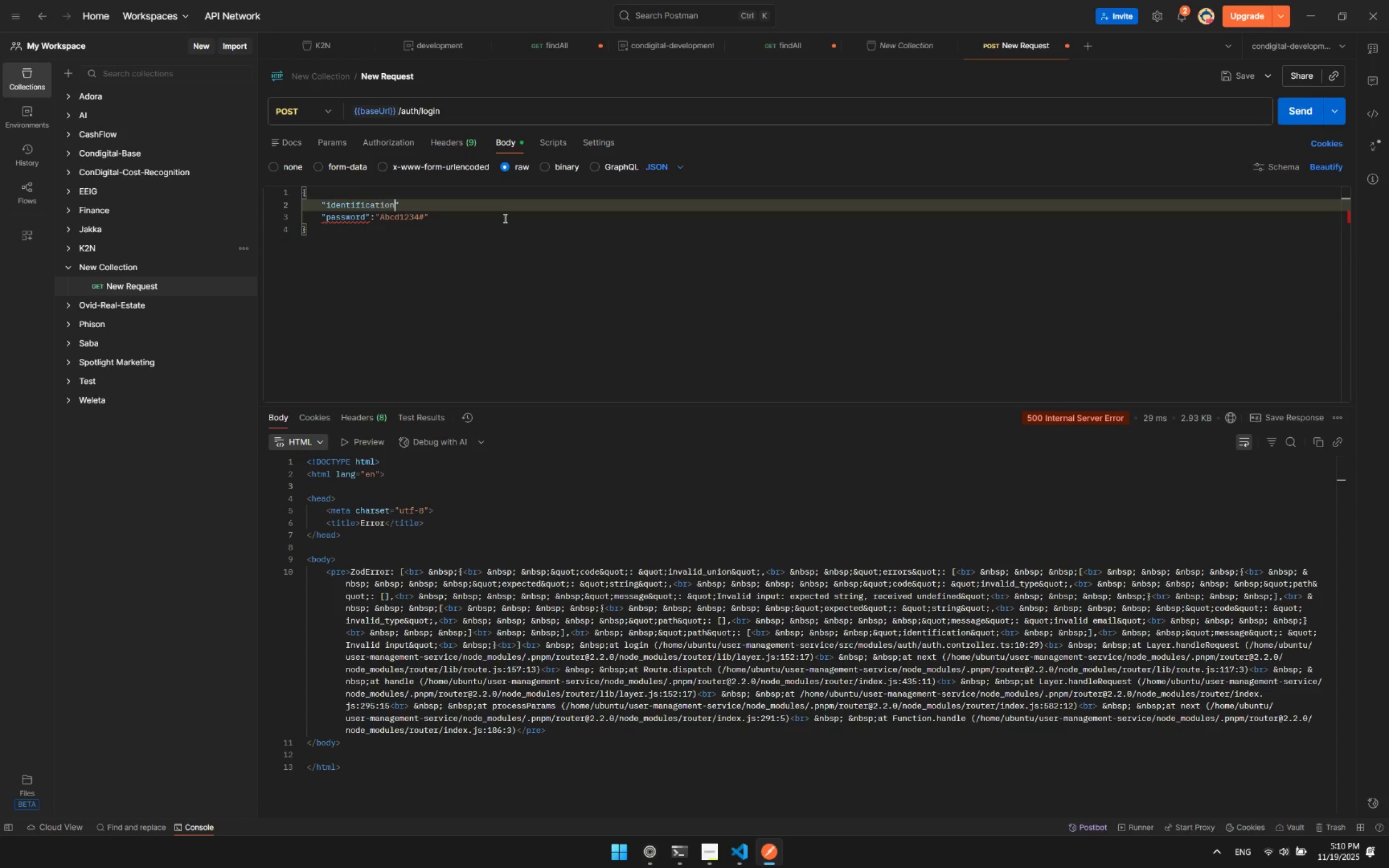 
key(Control+N)
 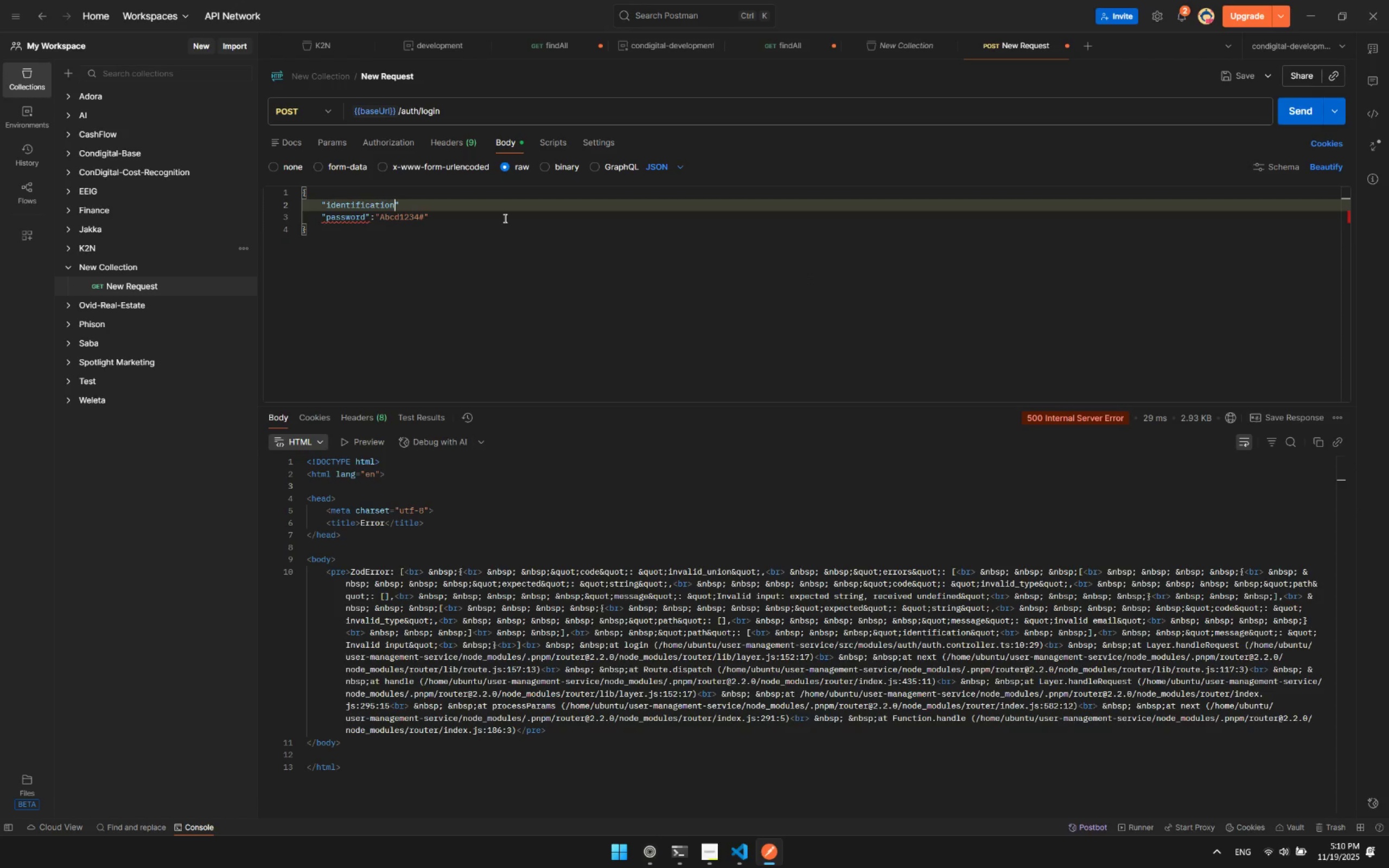 
key(Control+ArrowRight)
 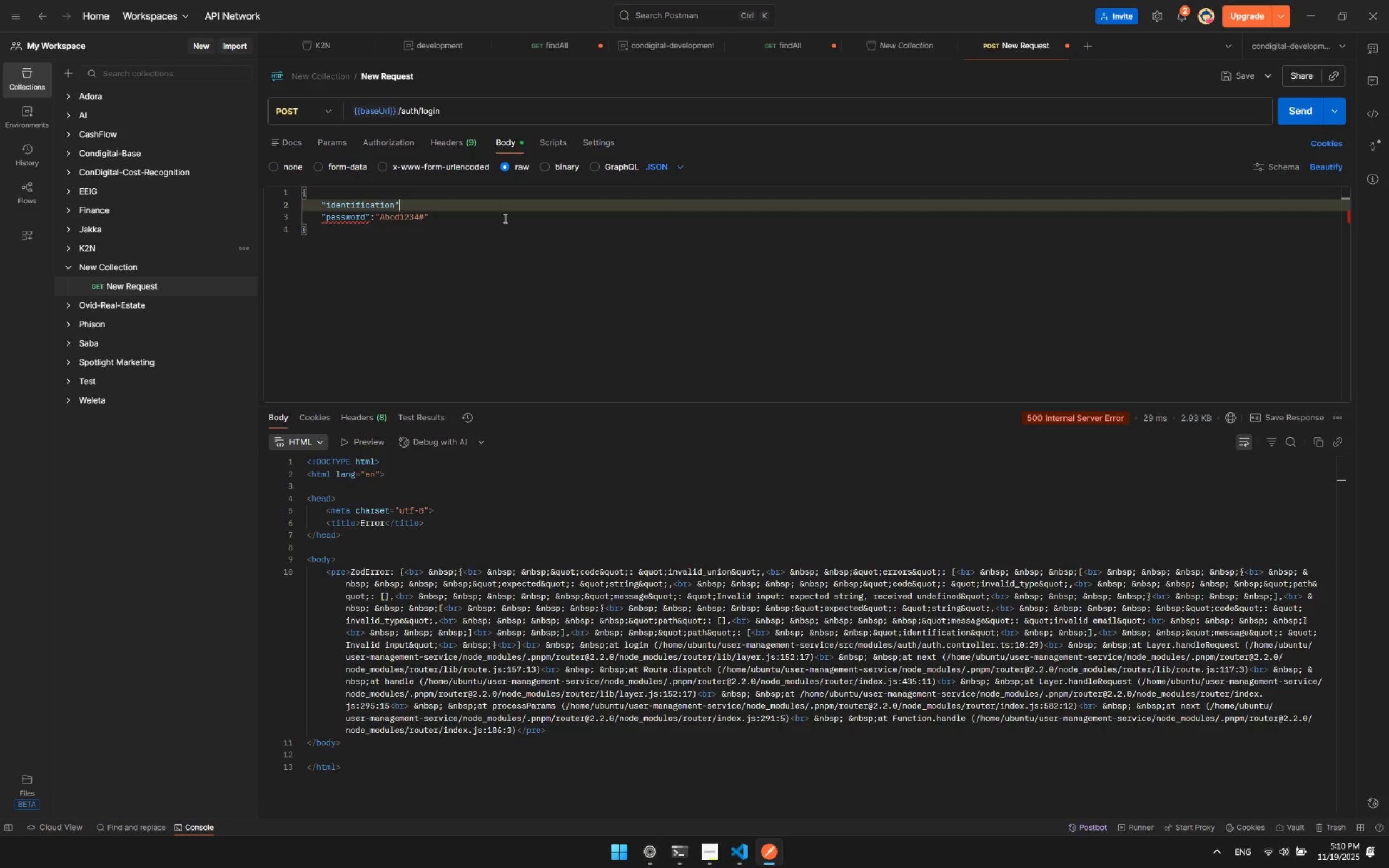 
key(Control+Shift+ShiftRight)
 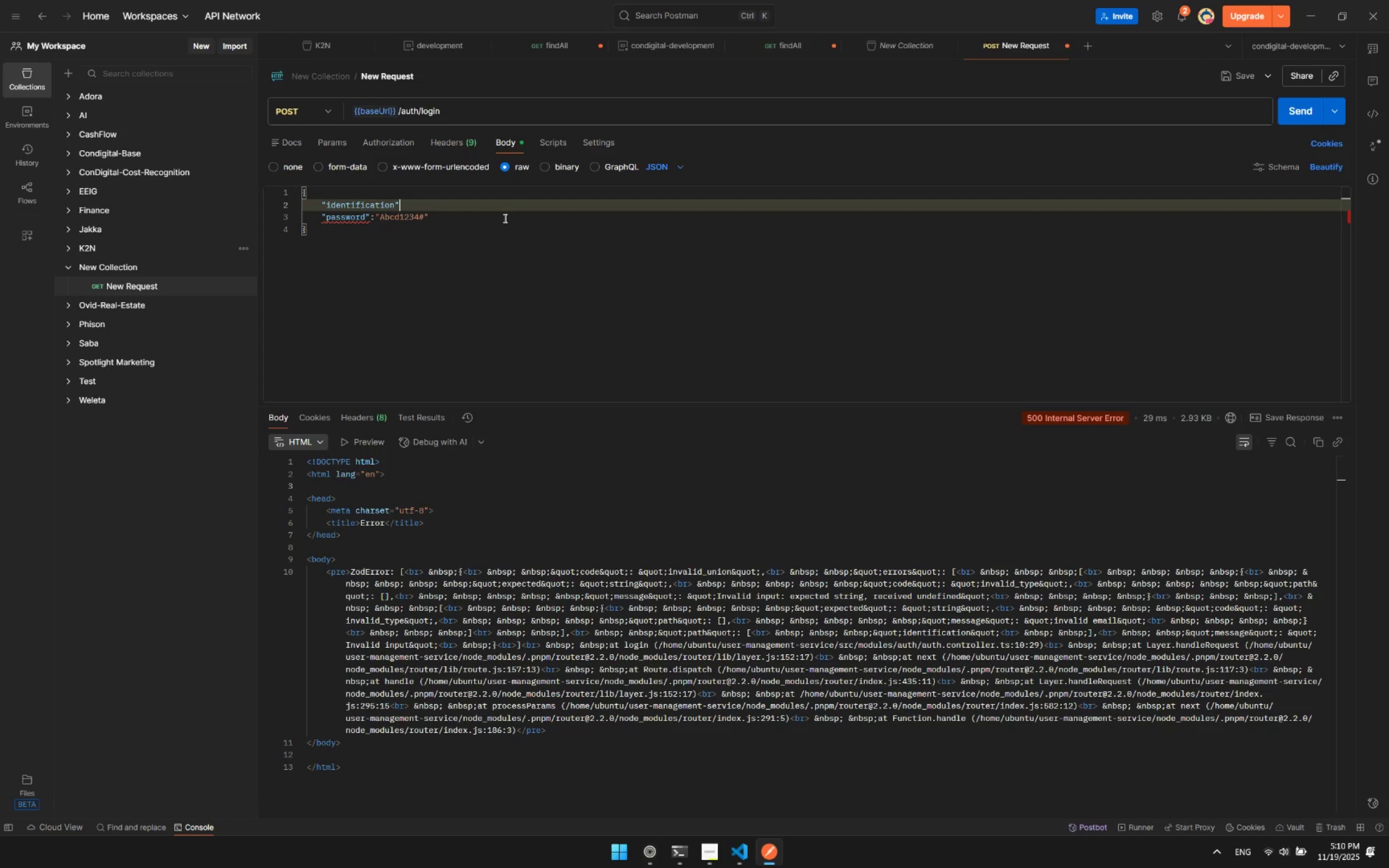 
key(Control+Shift+Semicolon)
 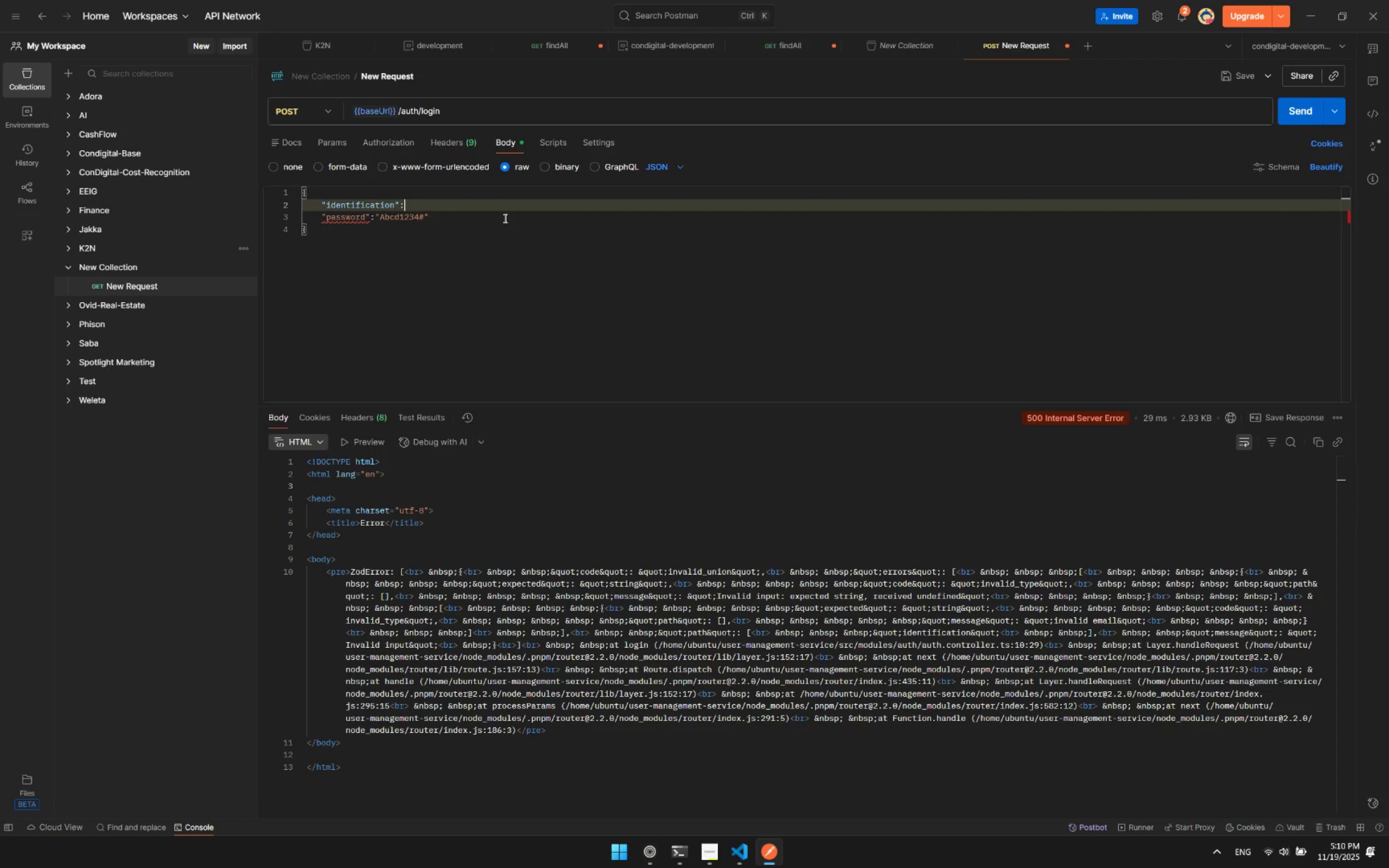 
key(Control+Shift+ShiftRight)
 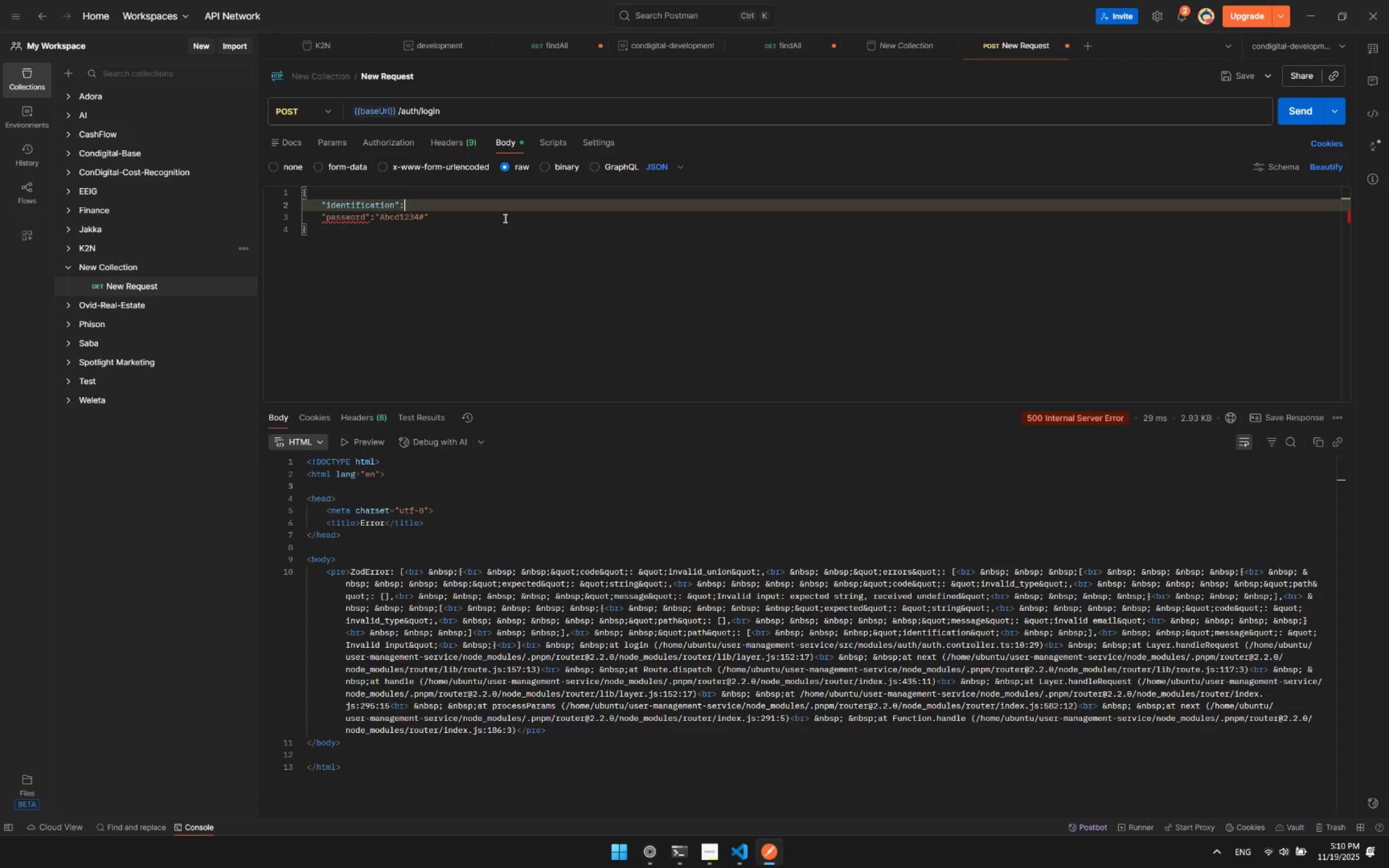 
key(Control+Shift+Quote)
 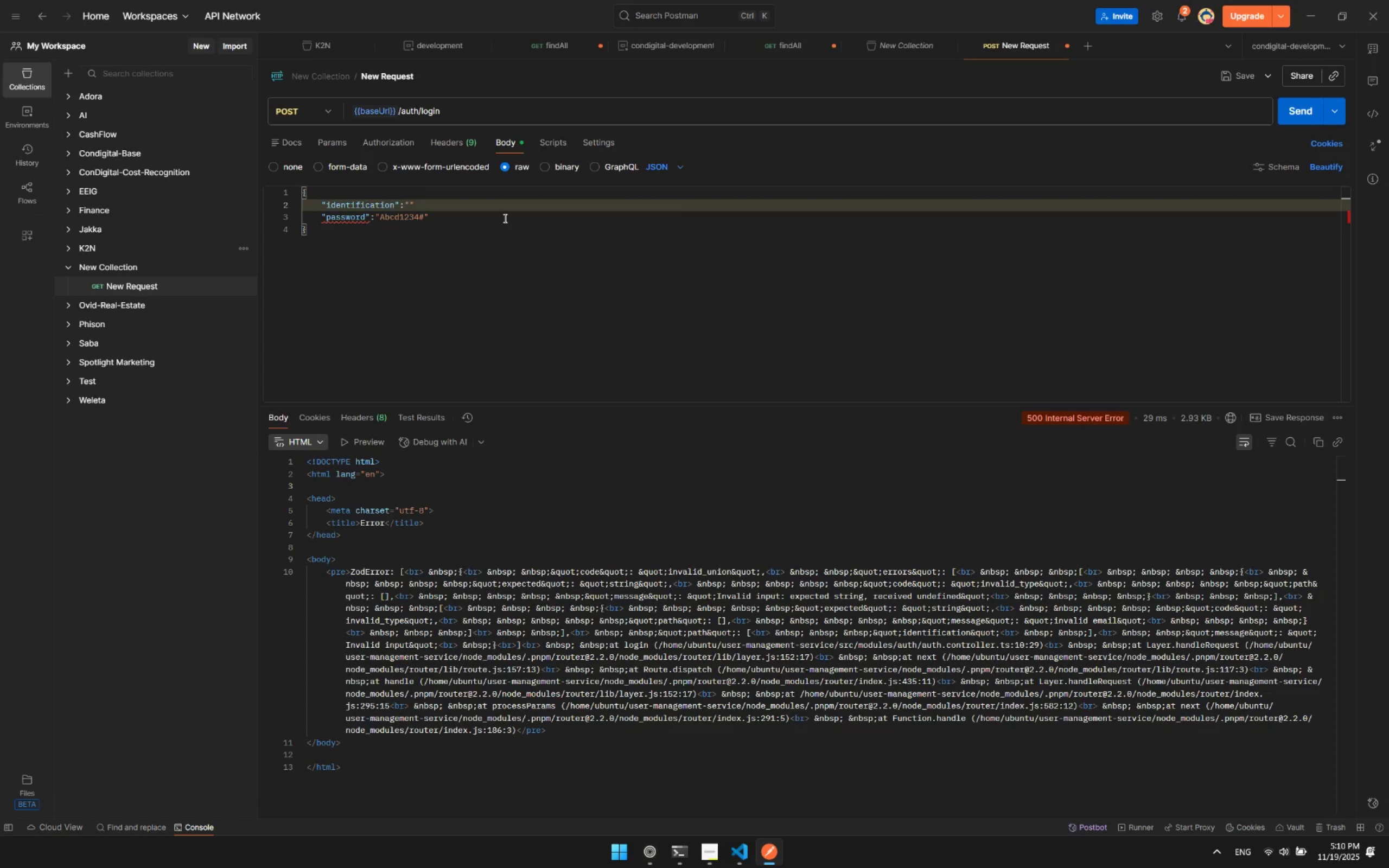 
key(Control+A)
 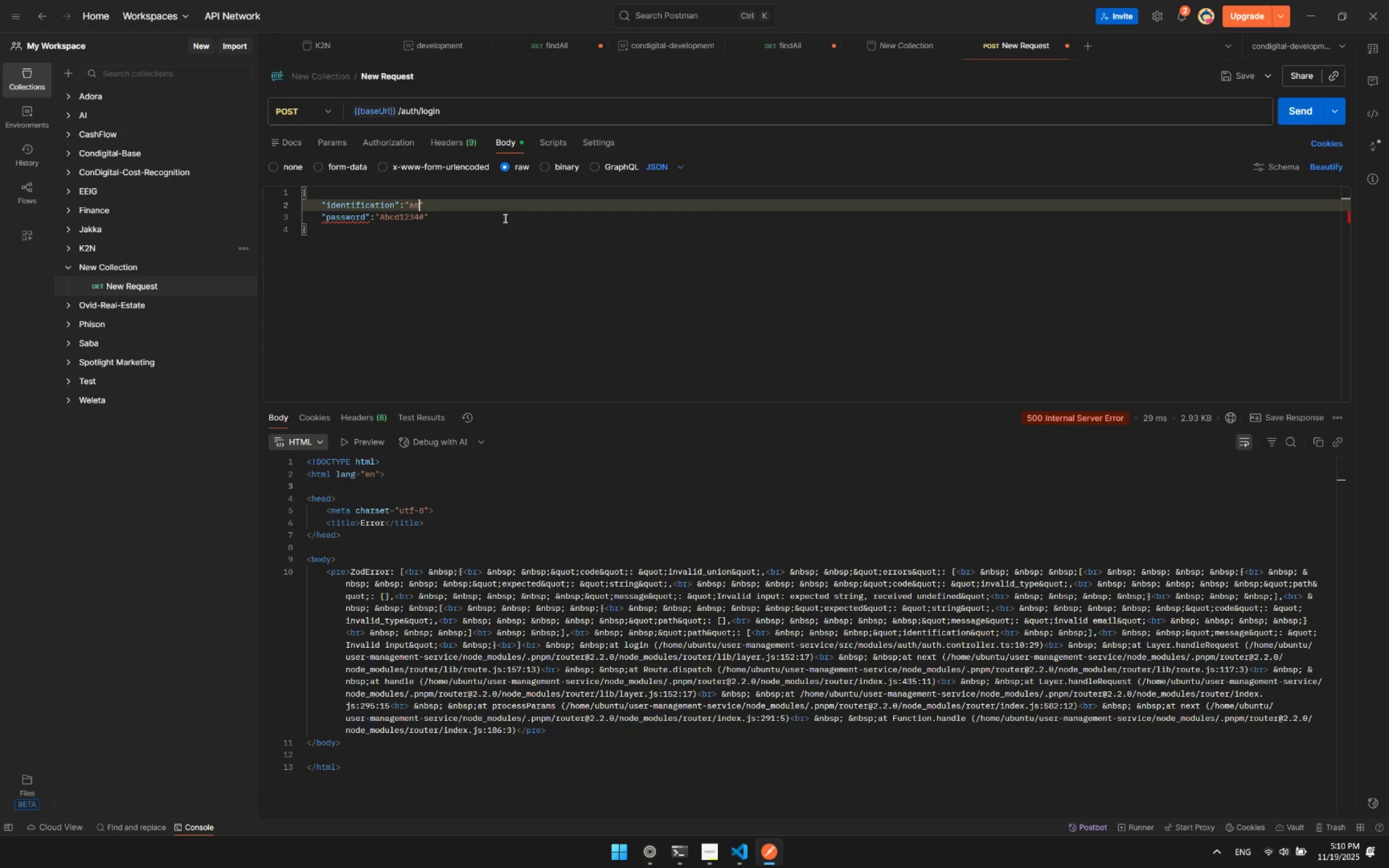 
key(Control+M)
 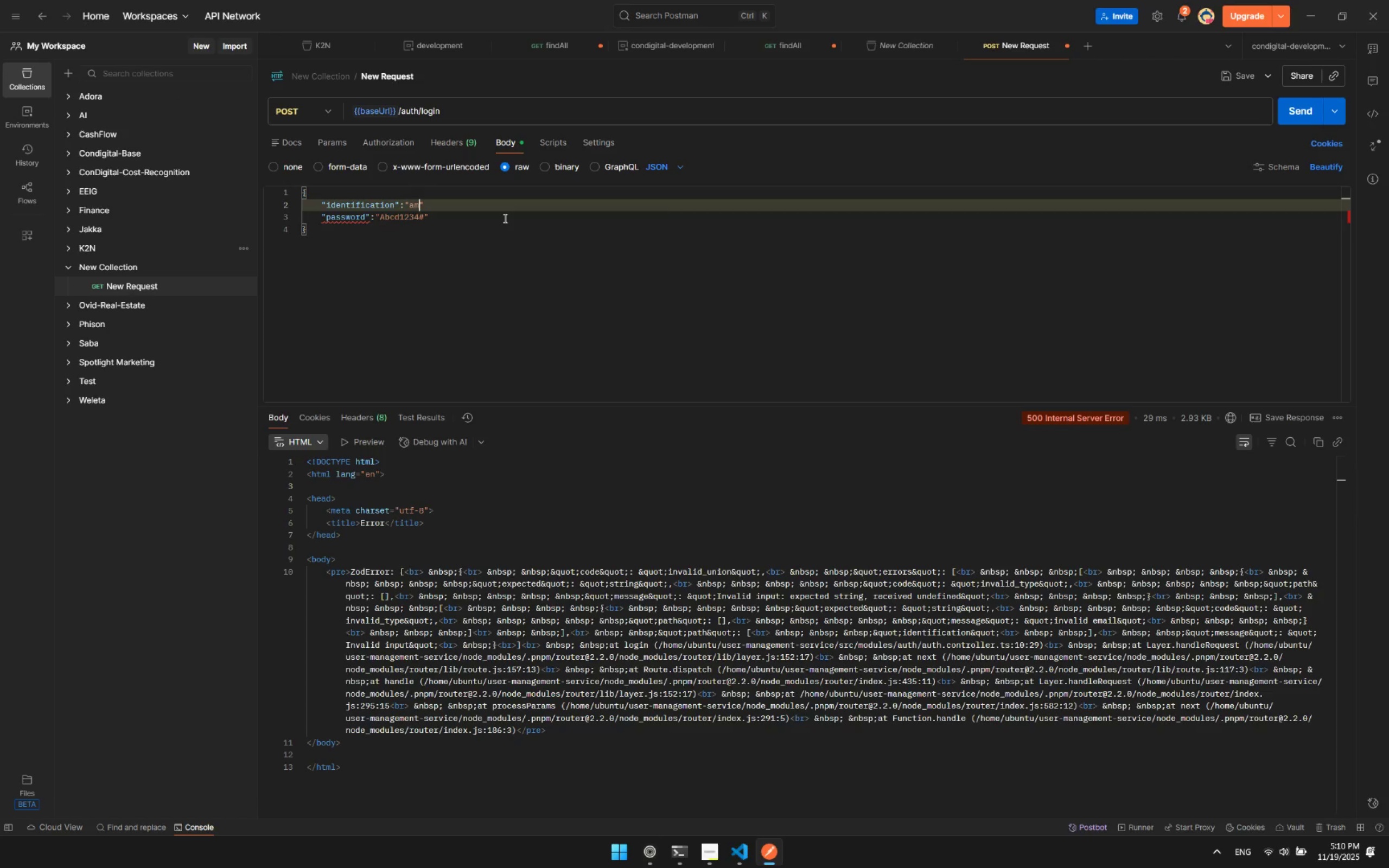 
key(Control+O)
 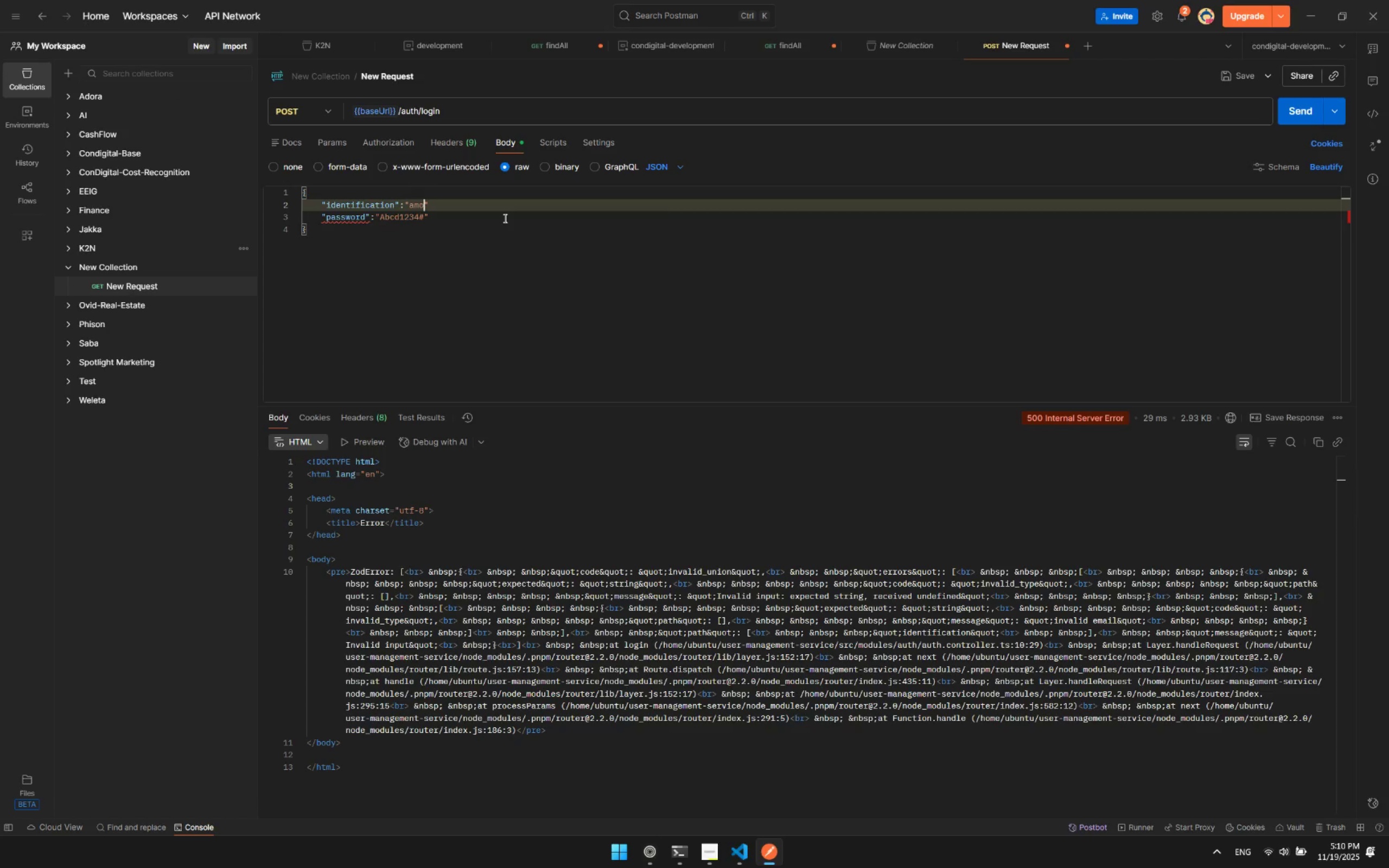 
key(Control+N)
 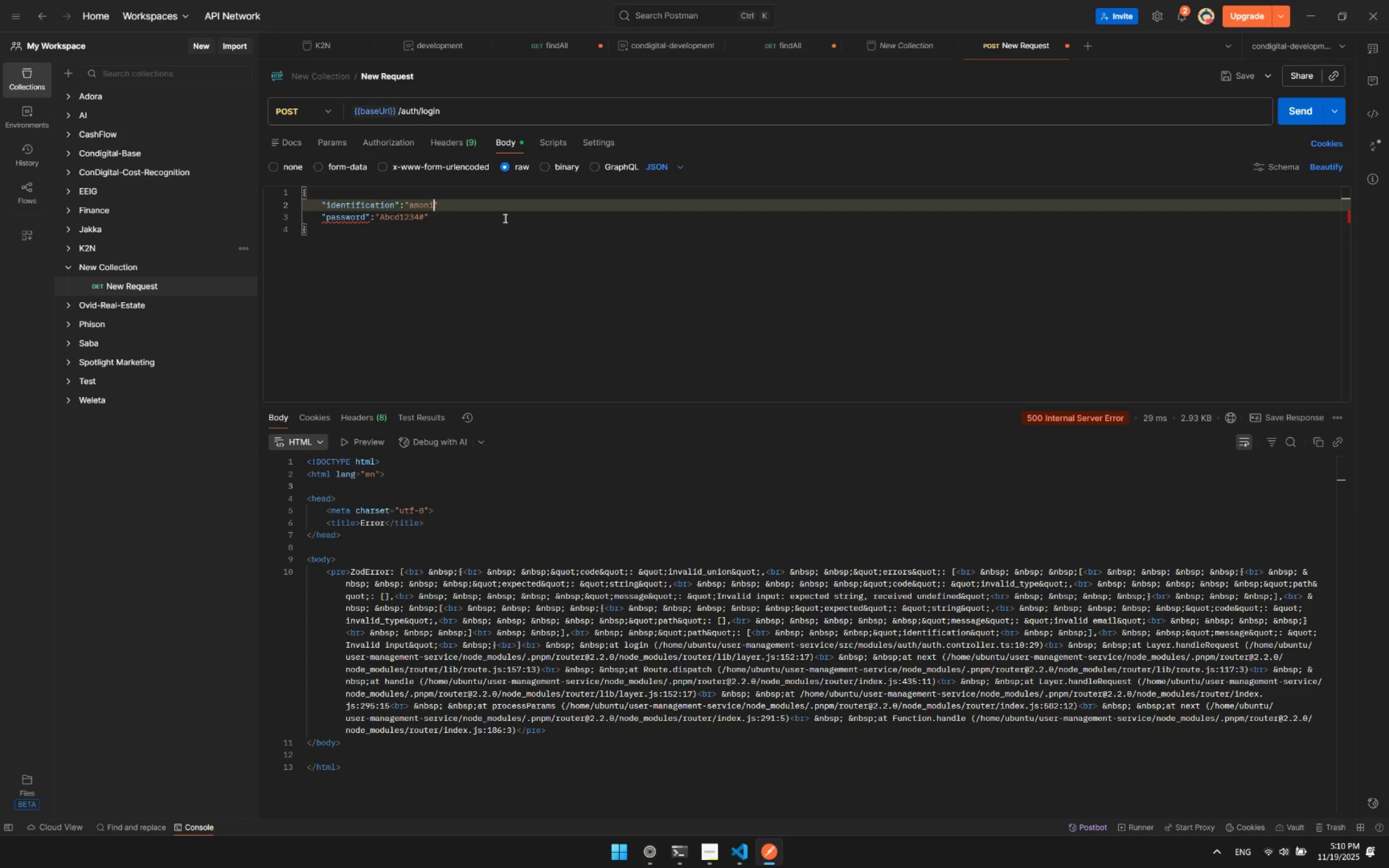 
key(Control+I)
 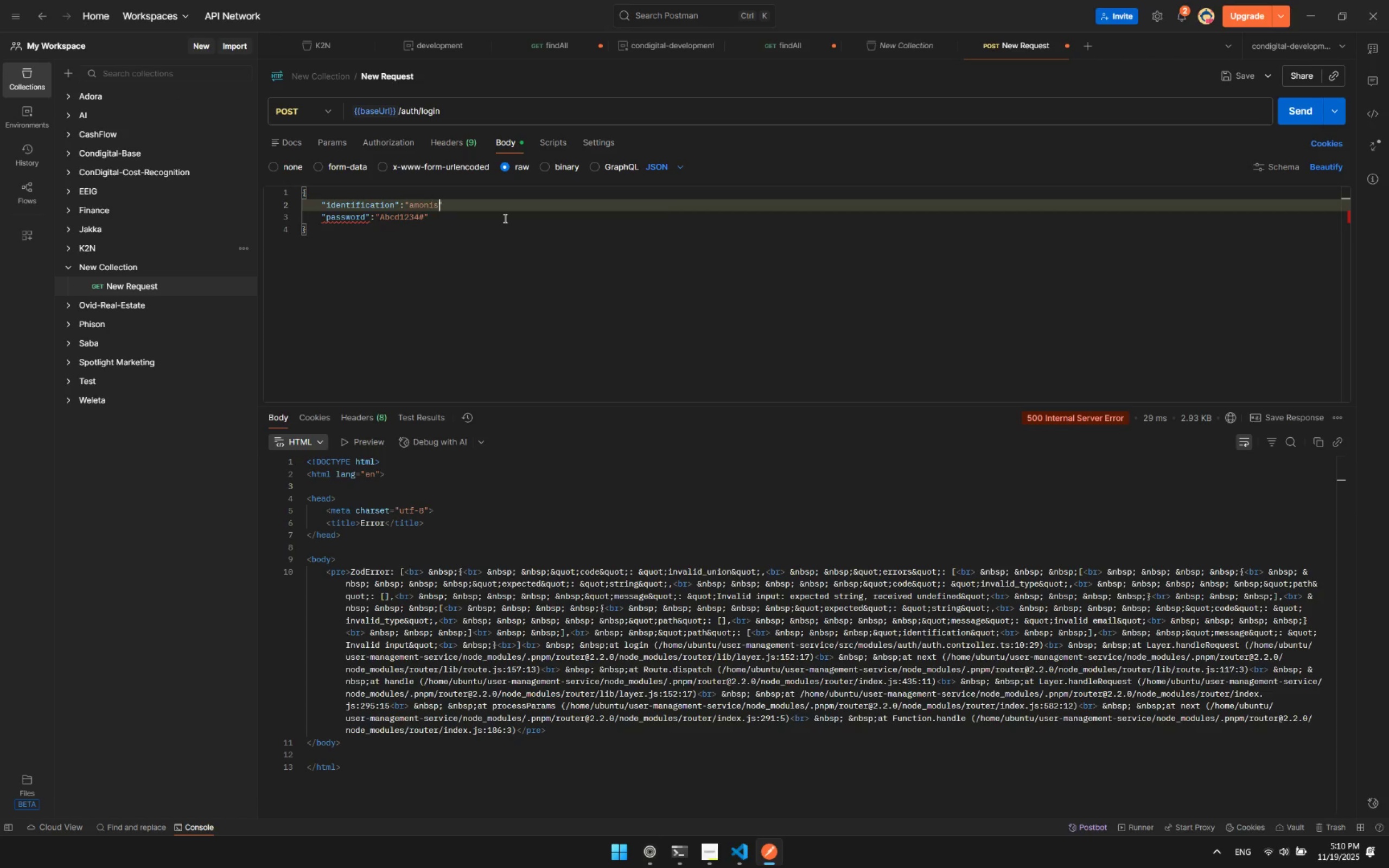 
key(Control+S)
 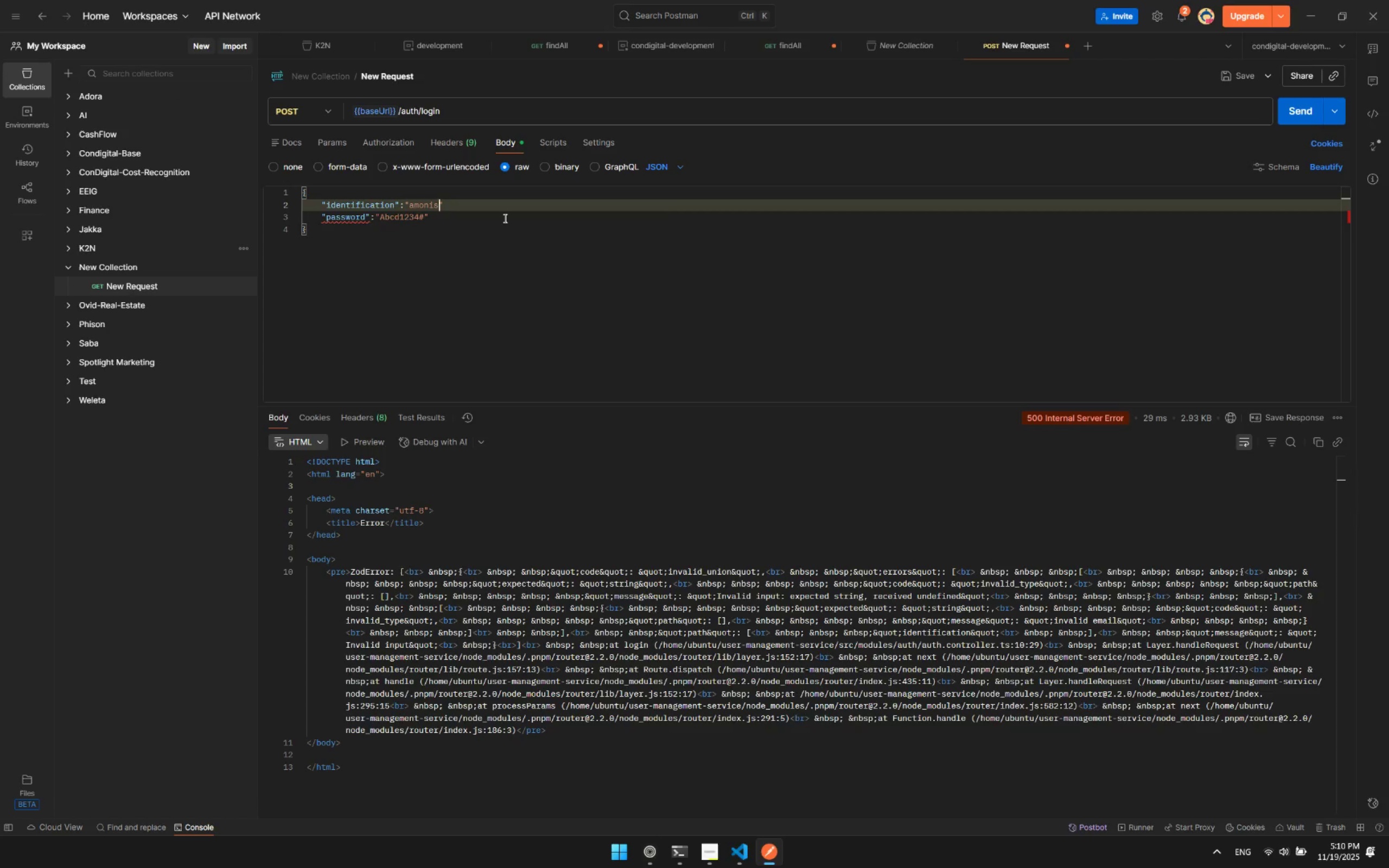 
key(Control+A)
 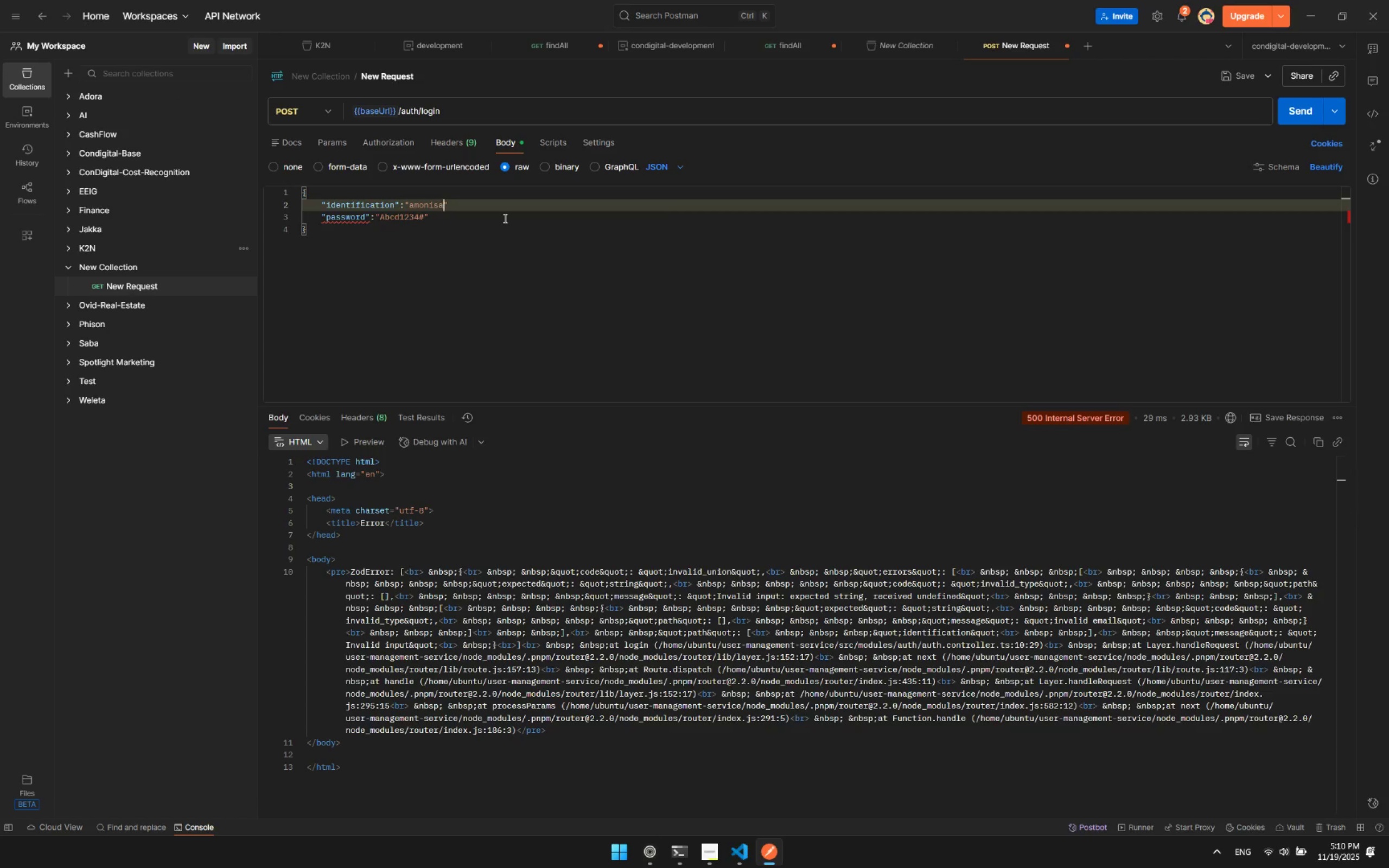 
key(Control+Y)
 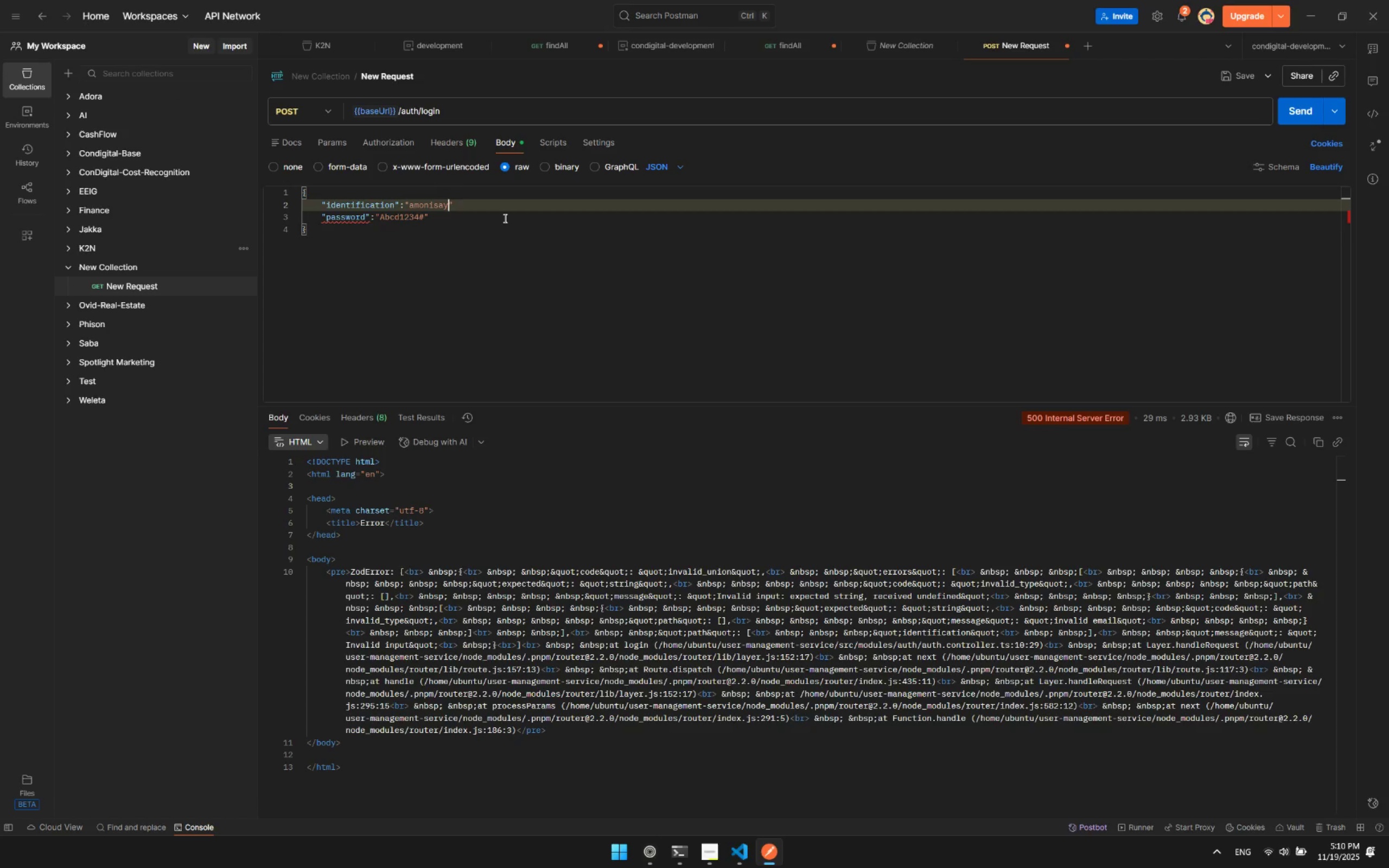 
key(Control+A)
 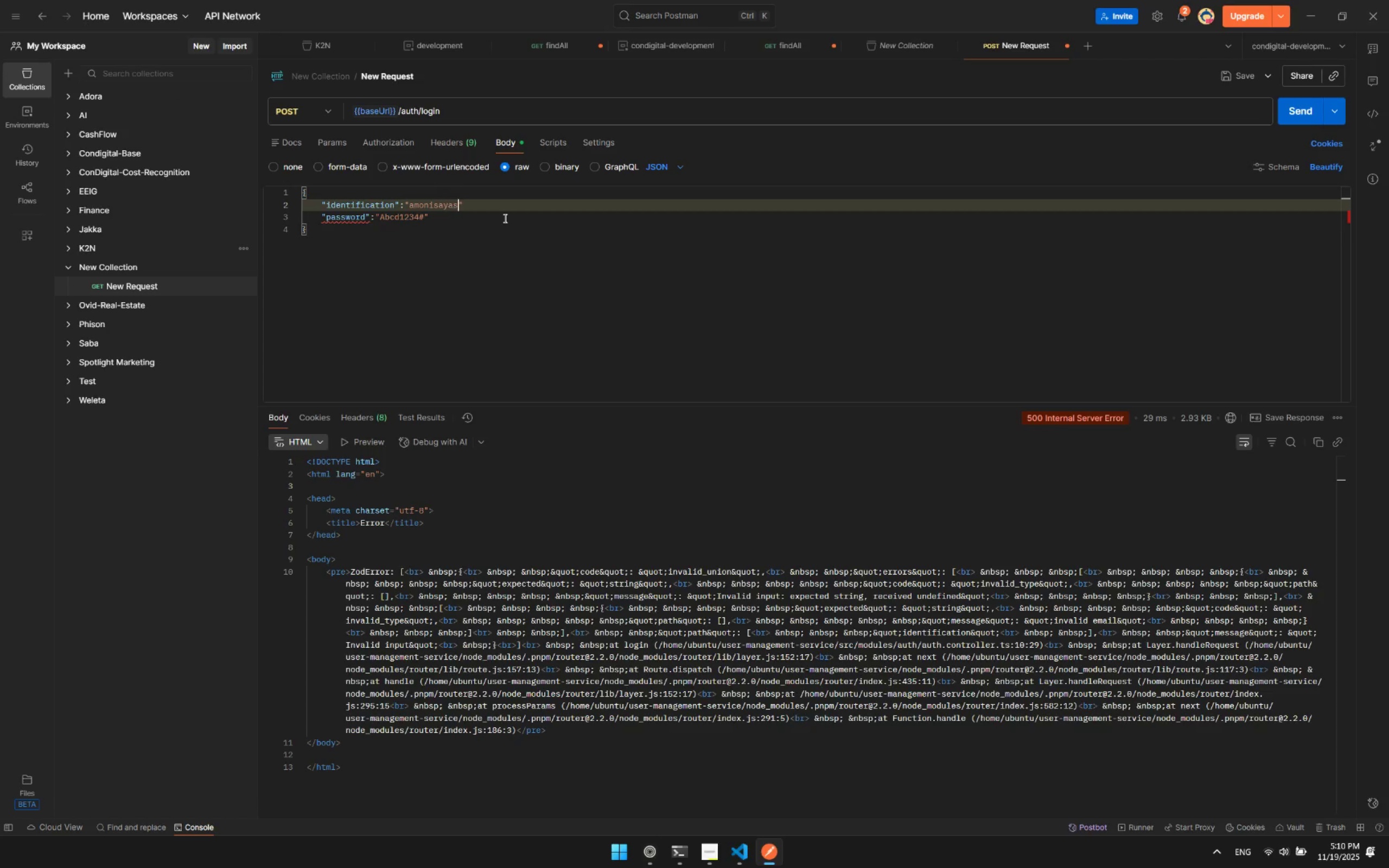 
key(Control+S)
 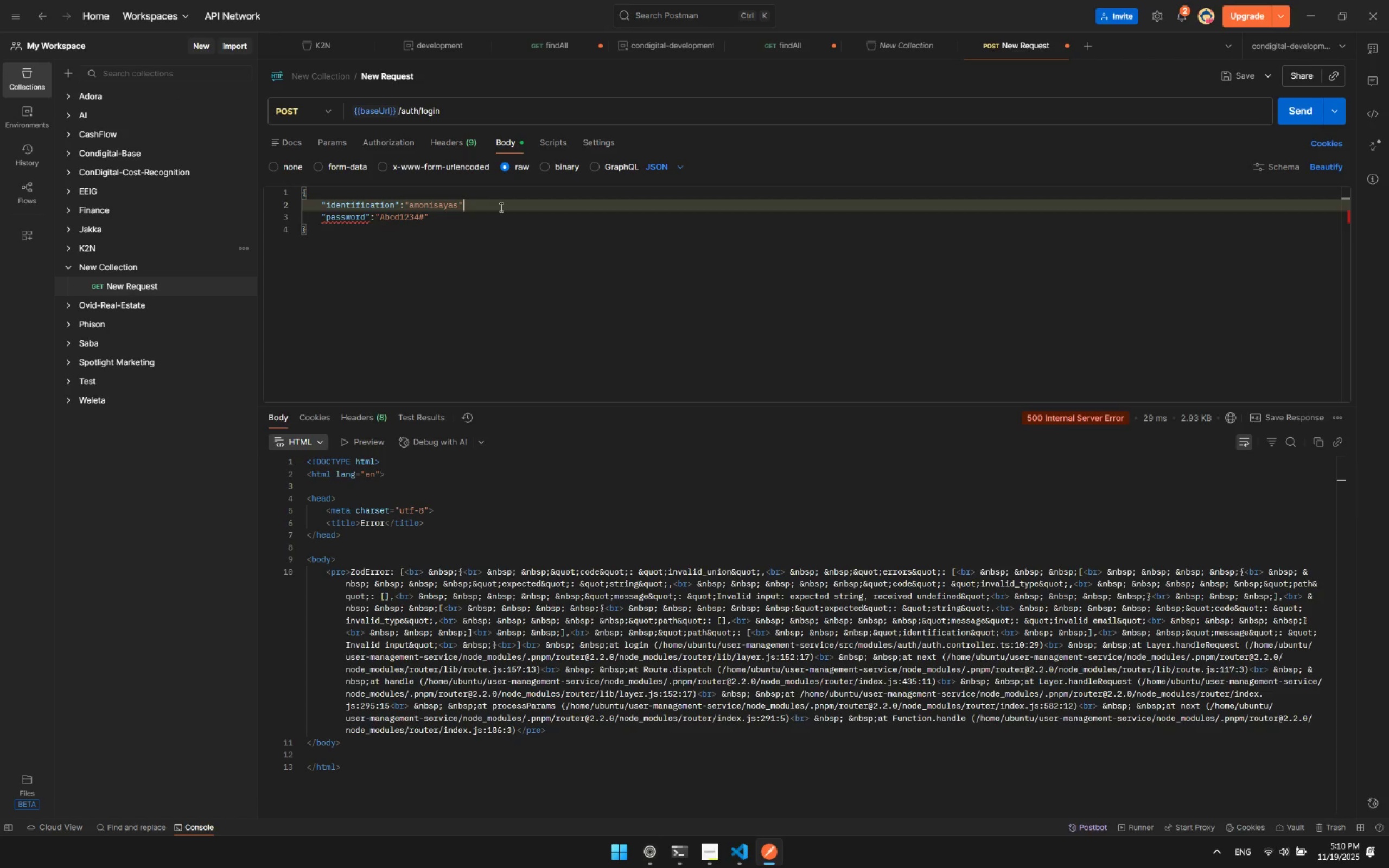 
key(Control+Comma)
 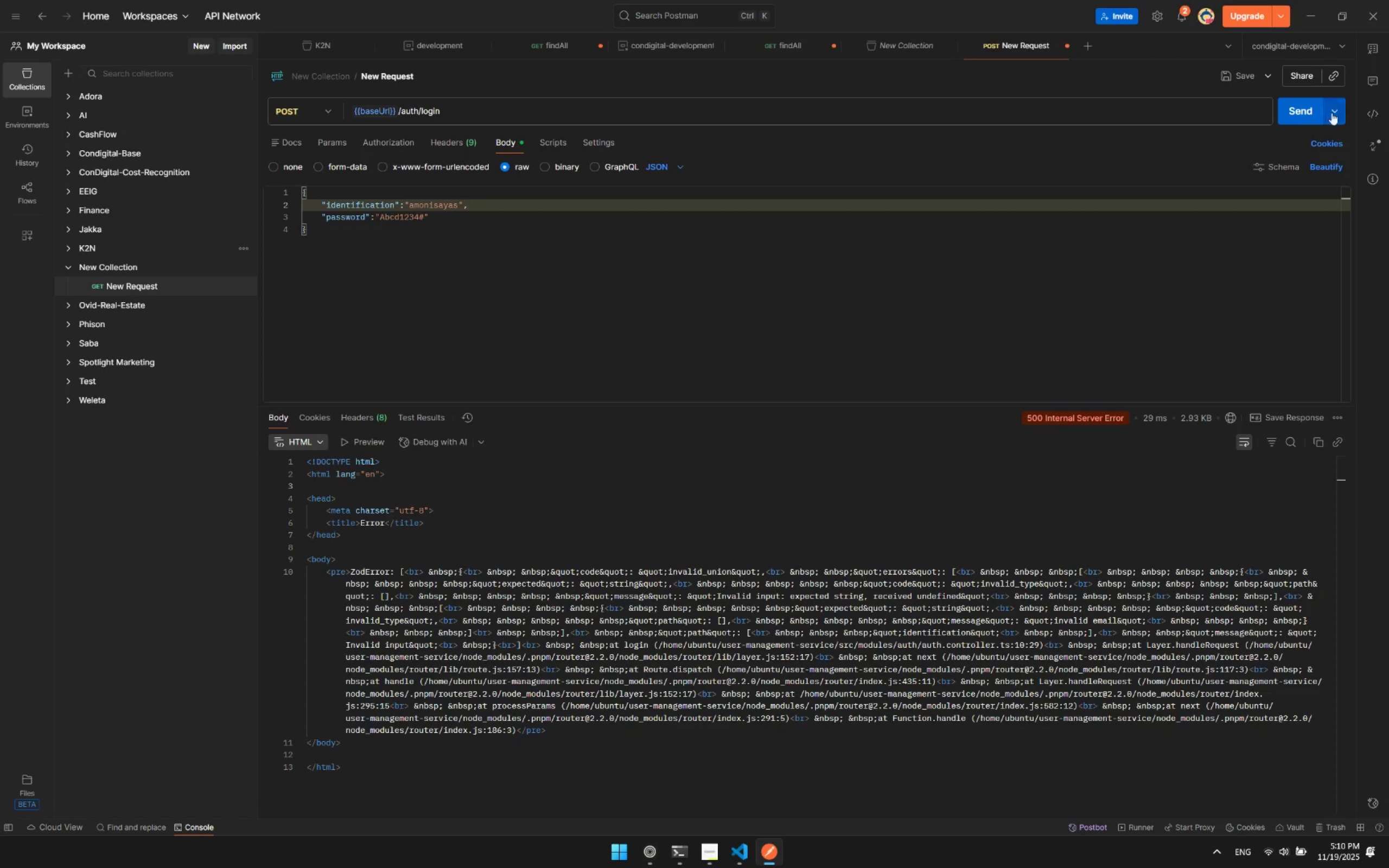 
left_click_drag(start_coordinate=[1302, 111], to_coordinate=[1299, 111])
 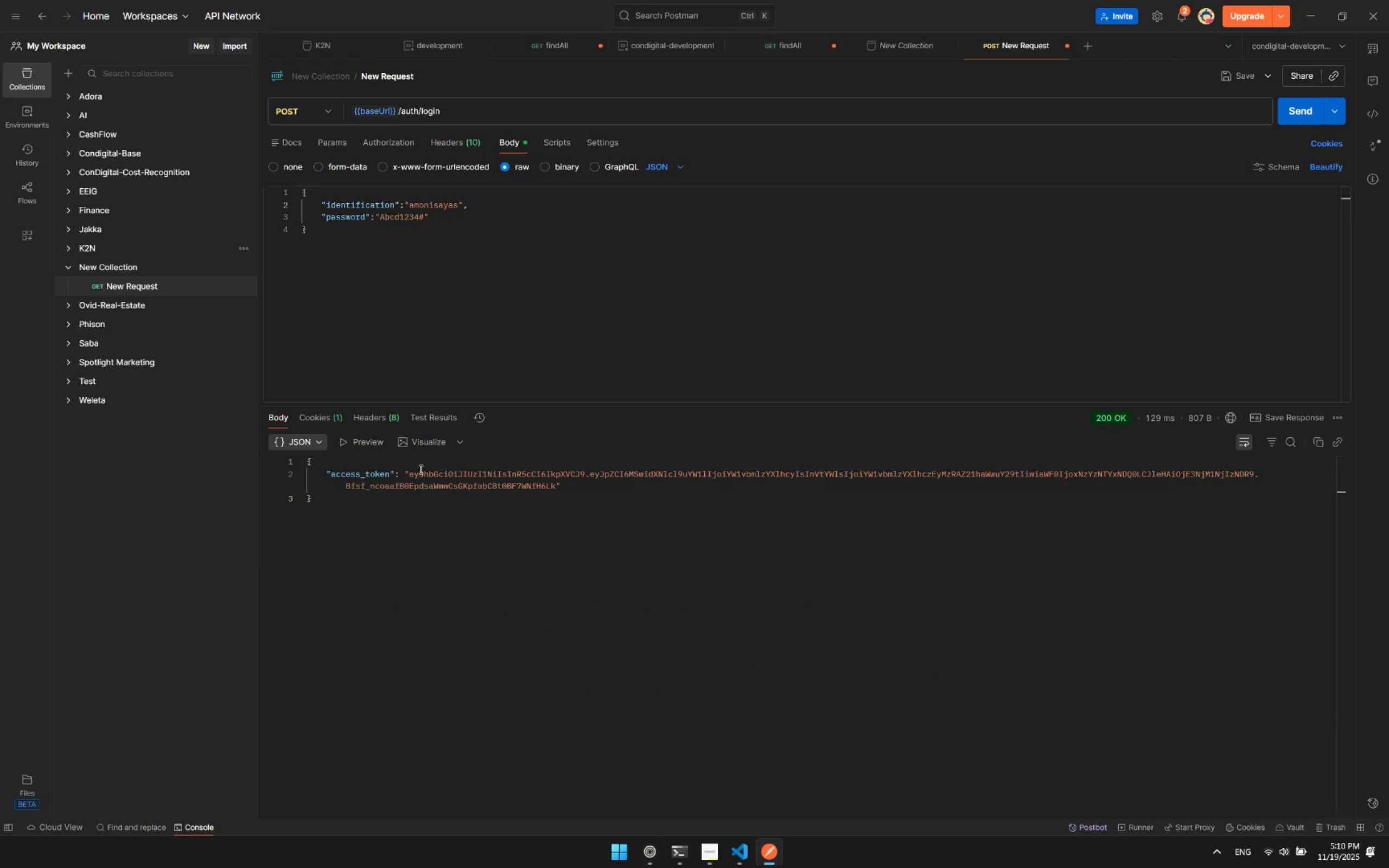 
left_click_drag(start_coordinate=[408, 475], to_coordinate=[555, 485])
 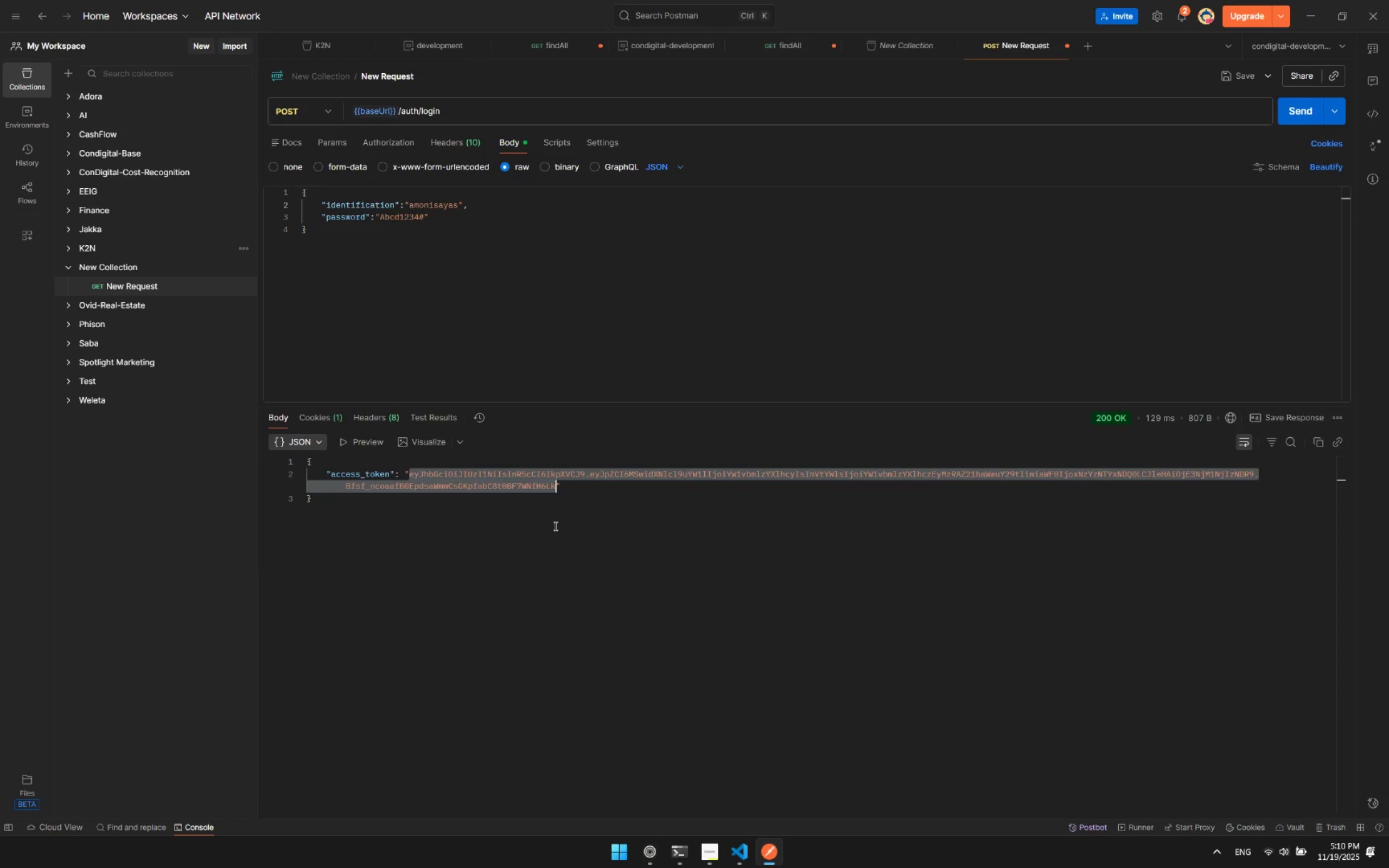 
key(Control+ControlLeft)
 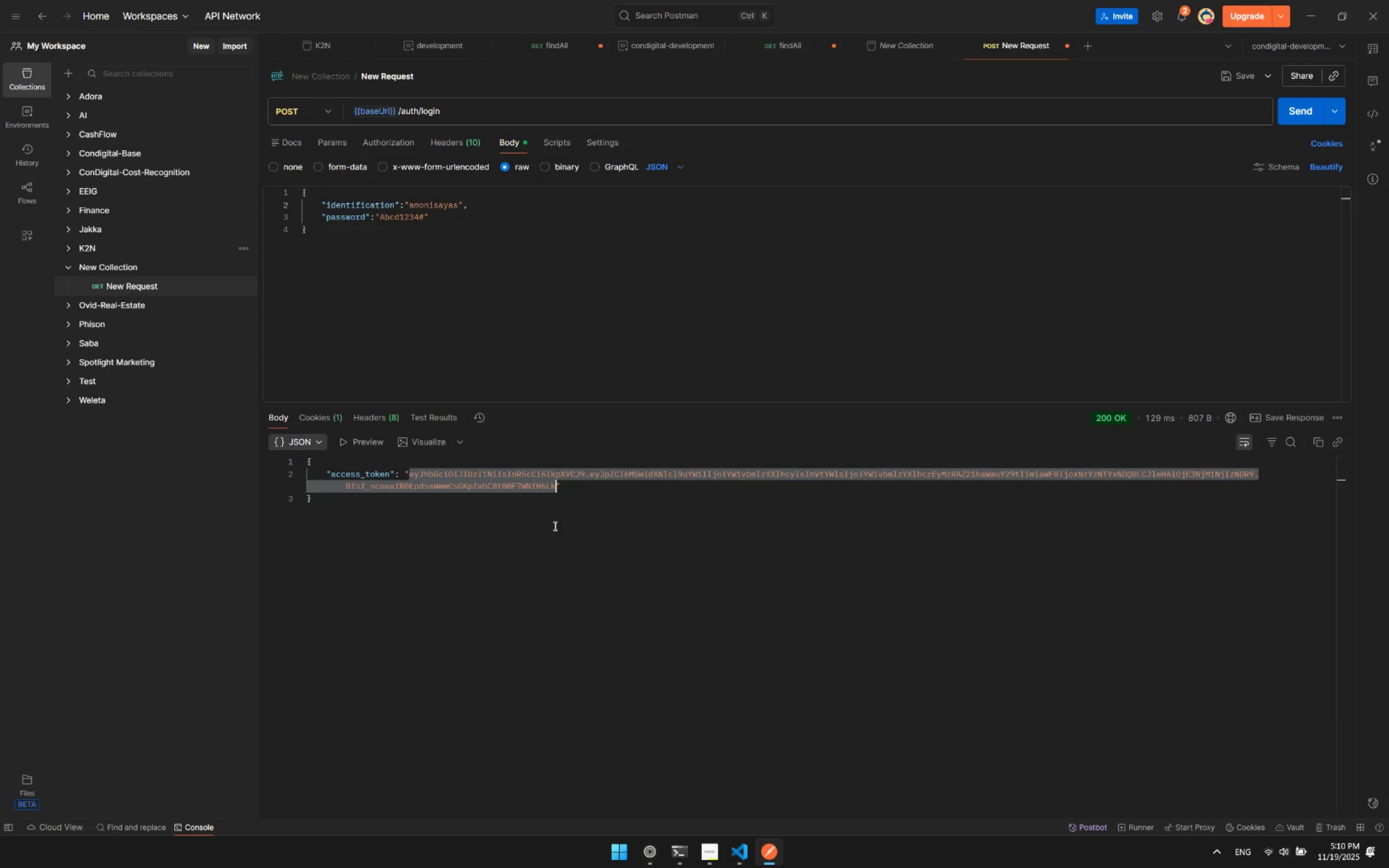 
key(Control+C)
 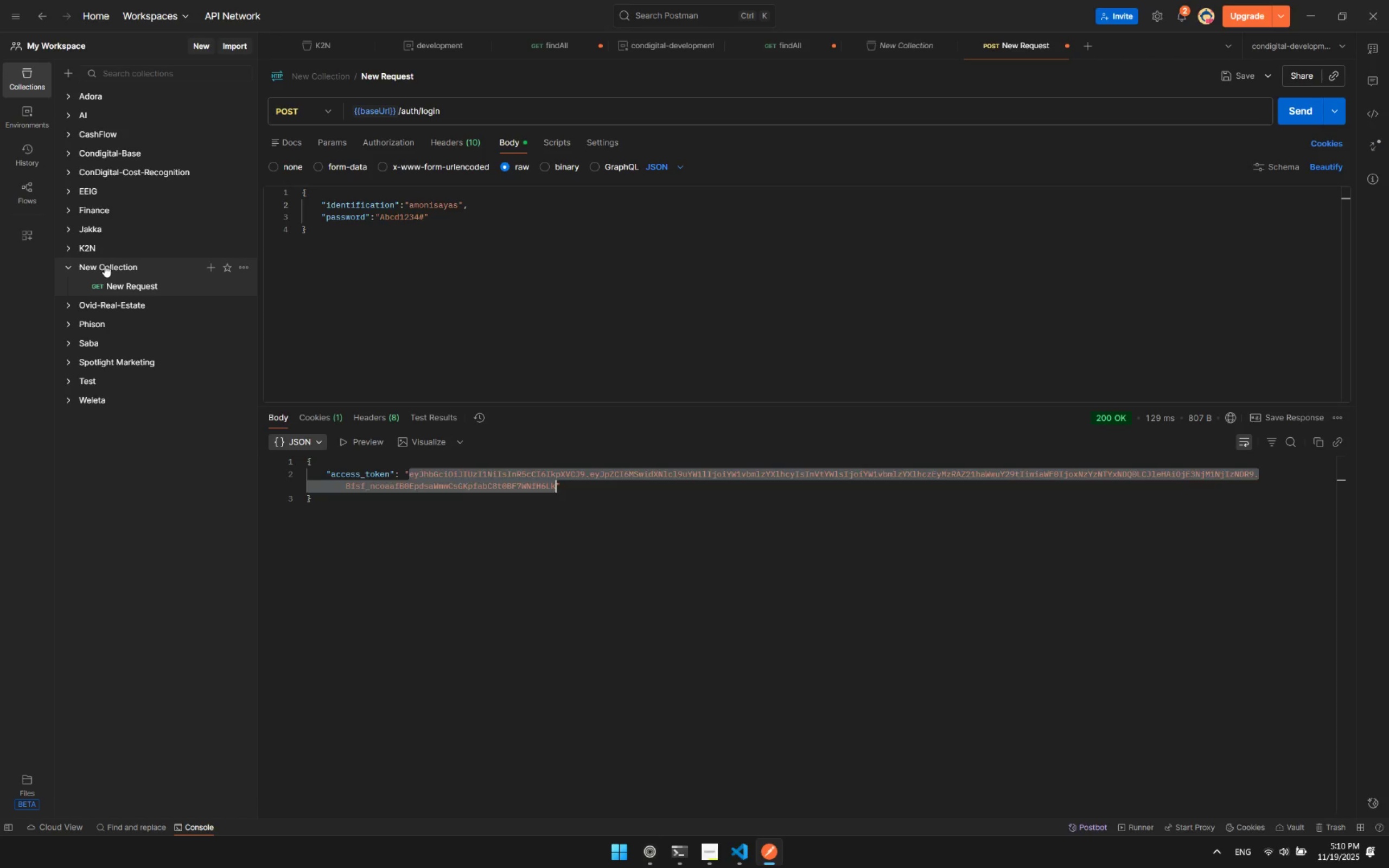 
left_click([105, 265])
 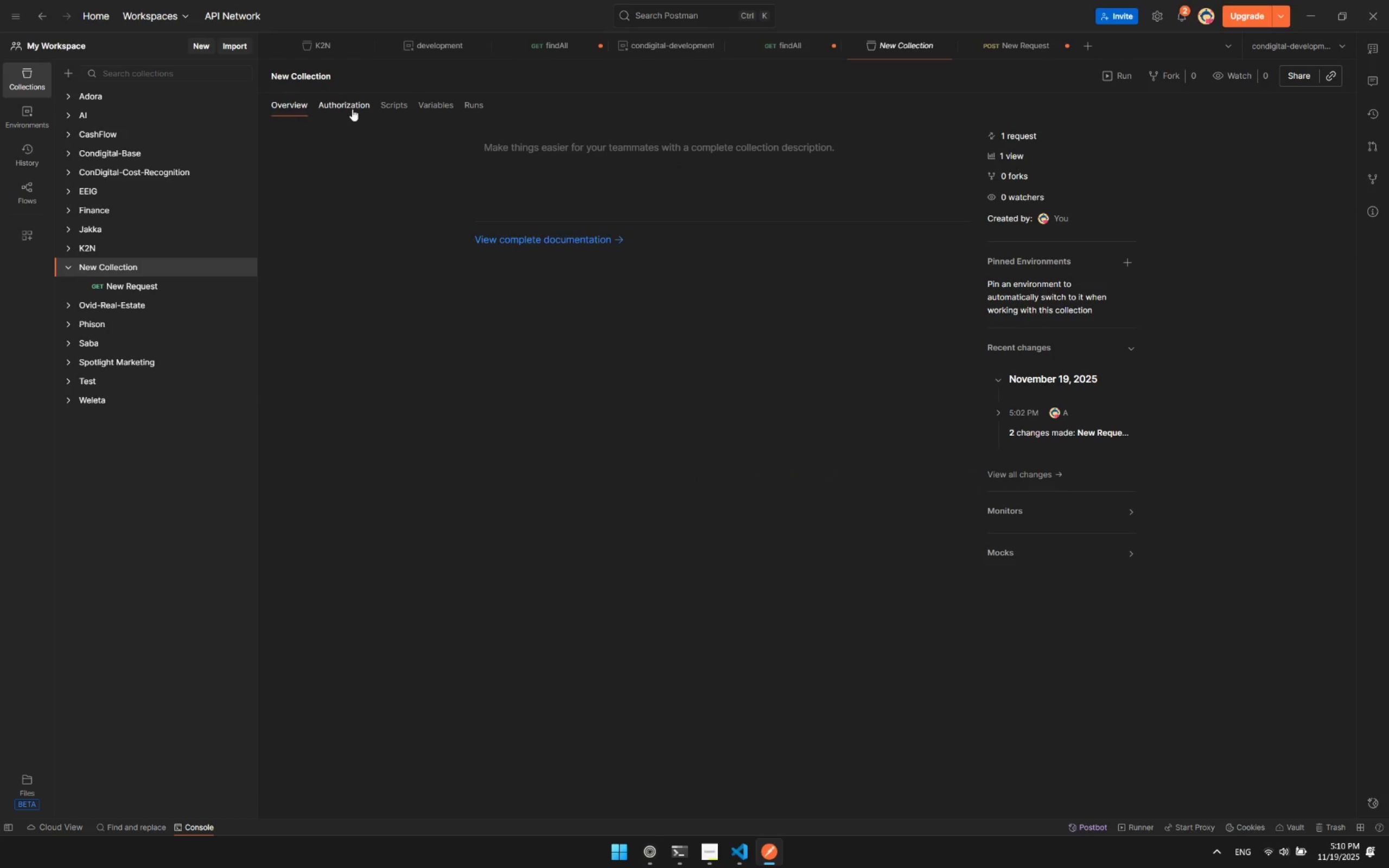 
left_click([352, 109])
 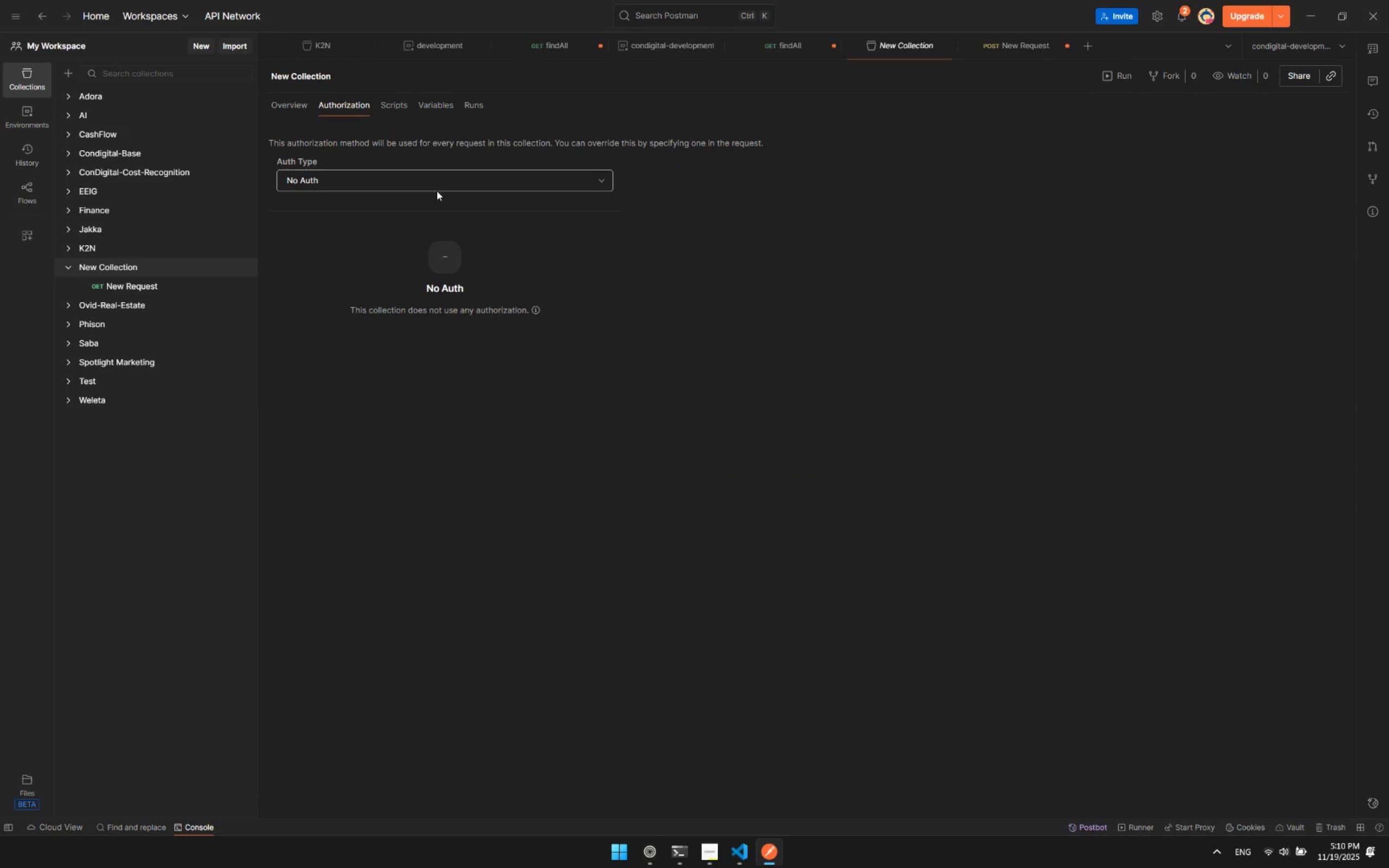 
left_click([425, 184])
 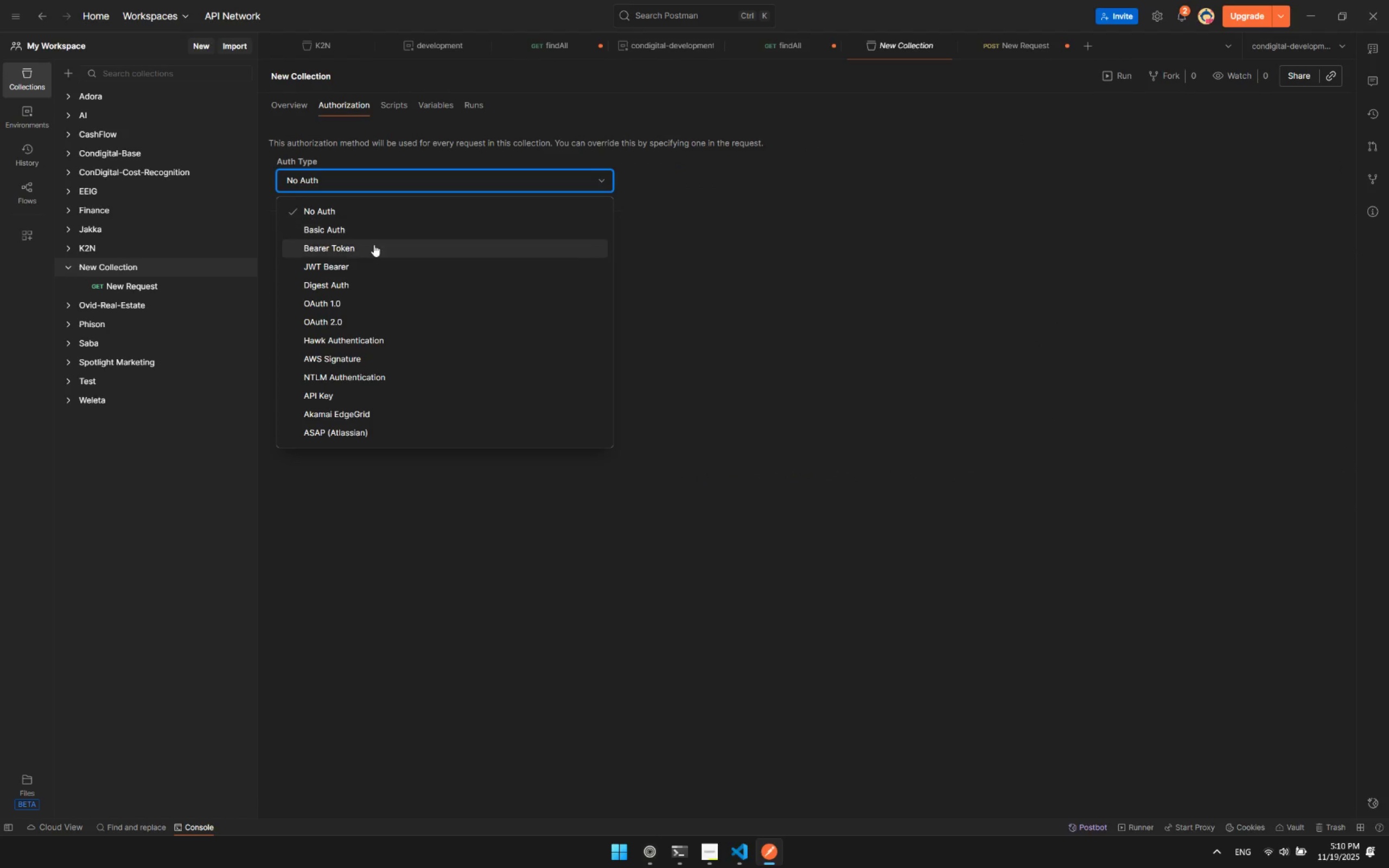 
left_click([371, 246])
 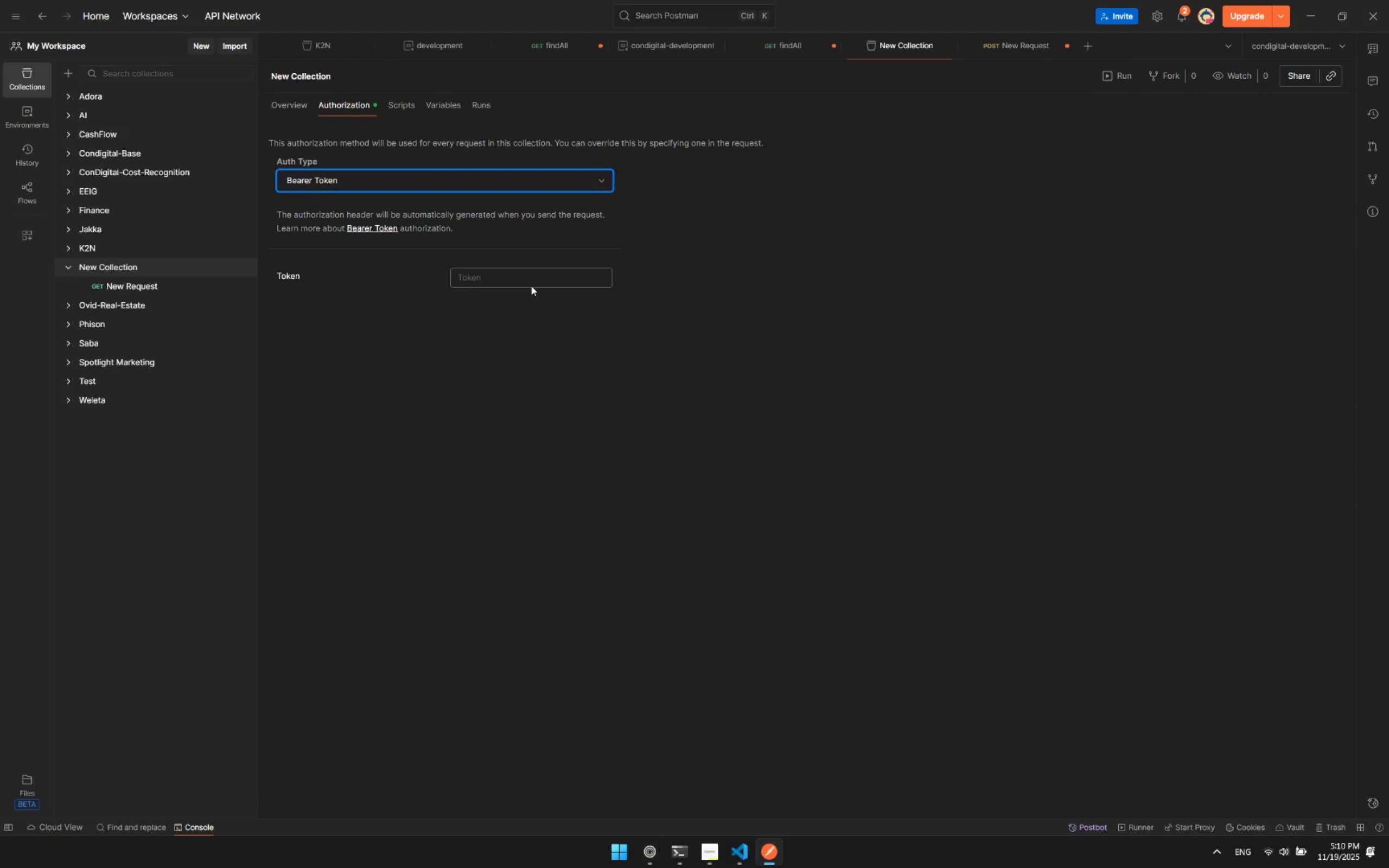 
left_click([530, 286])
 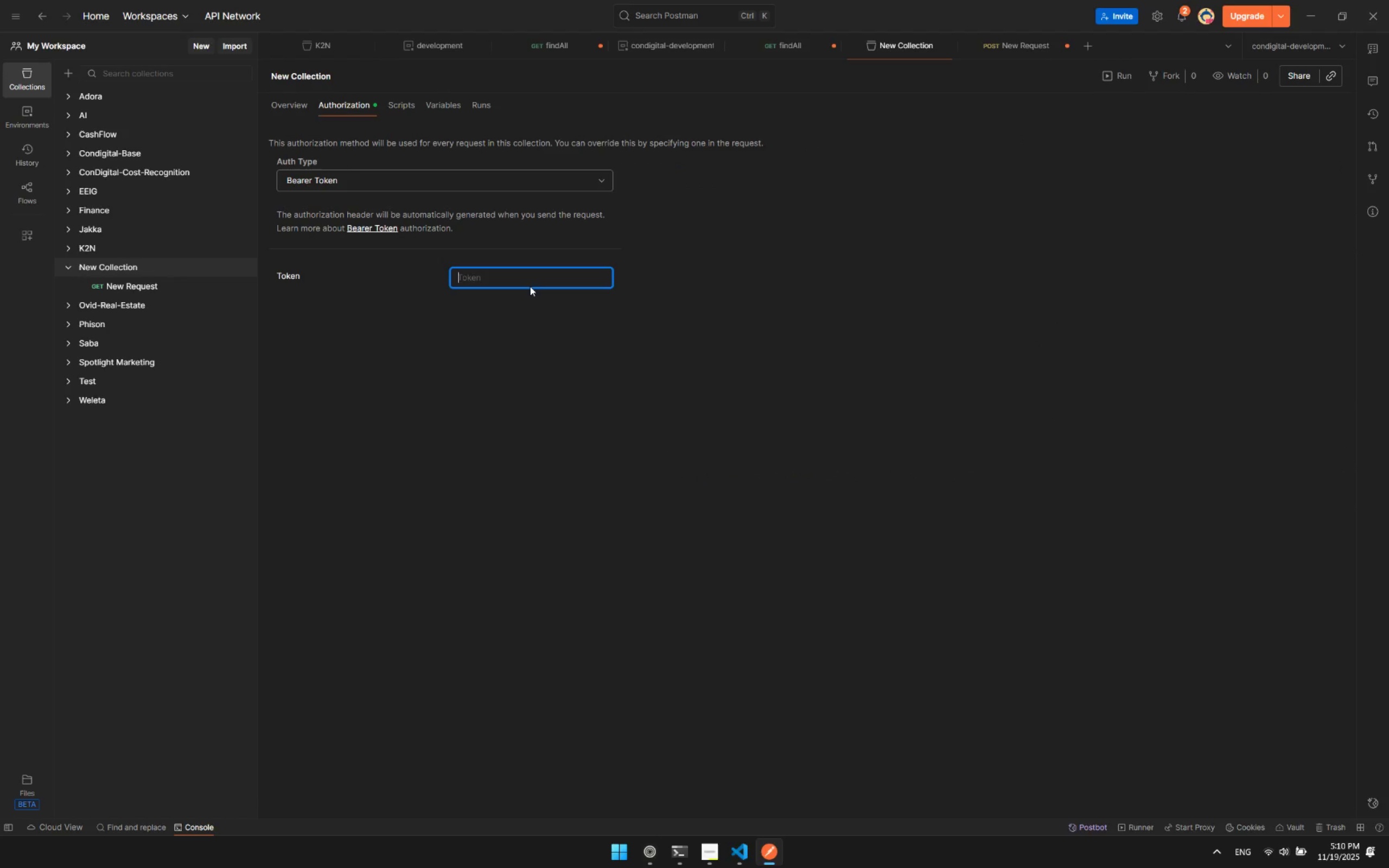 
key(Control+ControlLeft)
 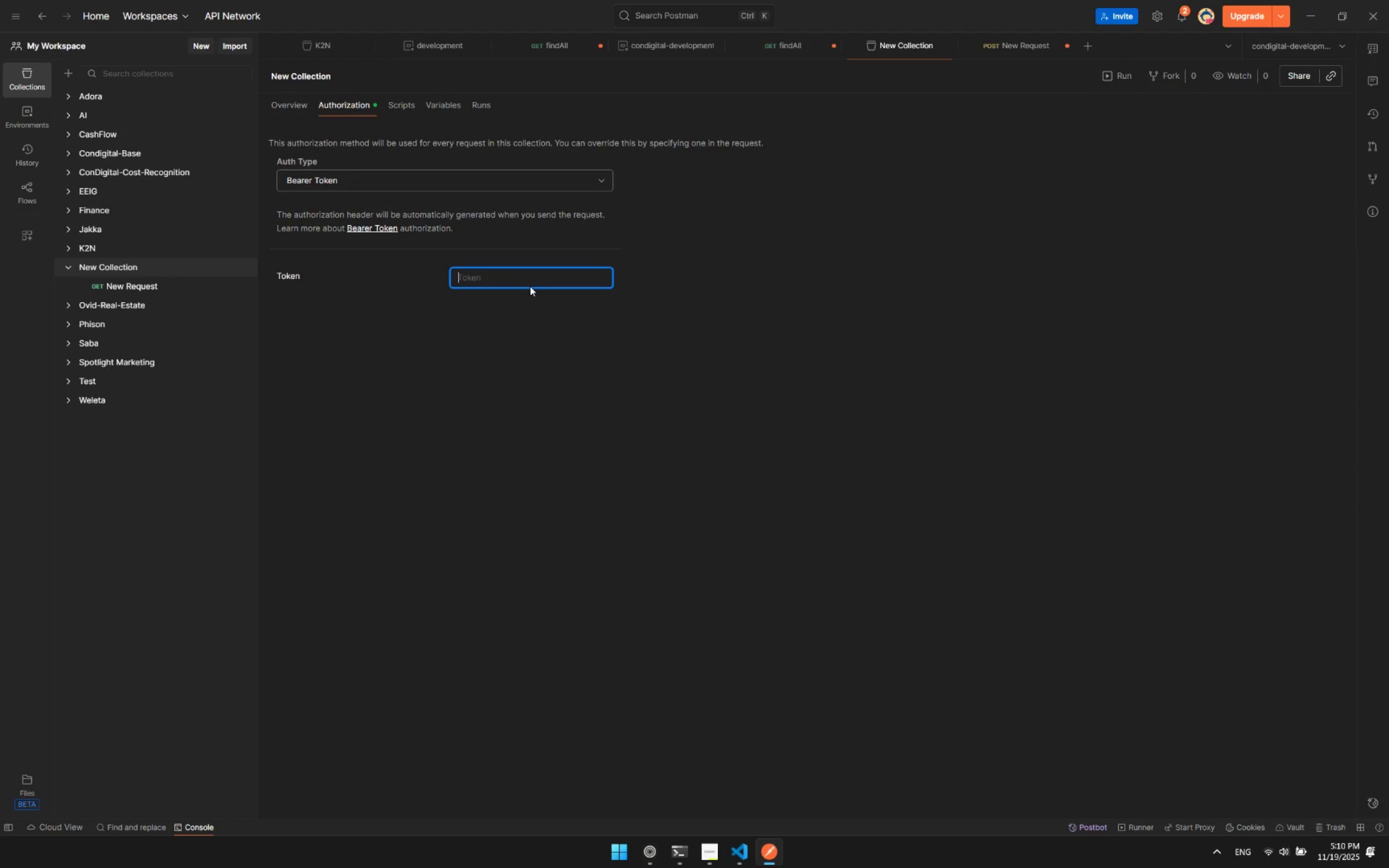 
key(Control+V)
 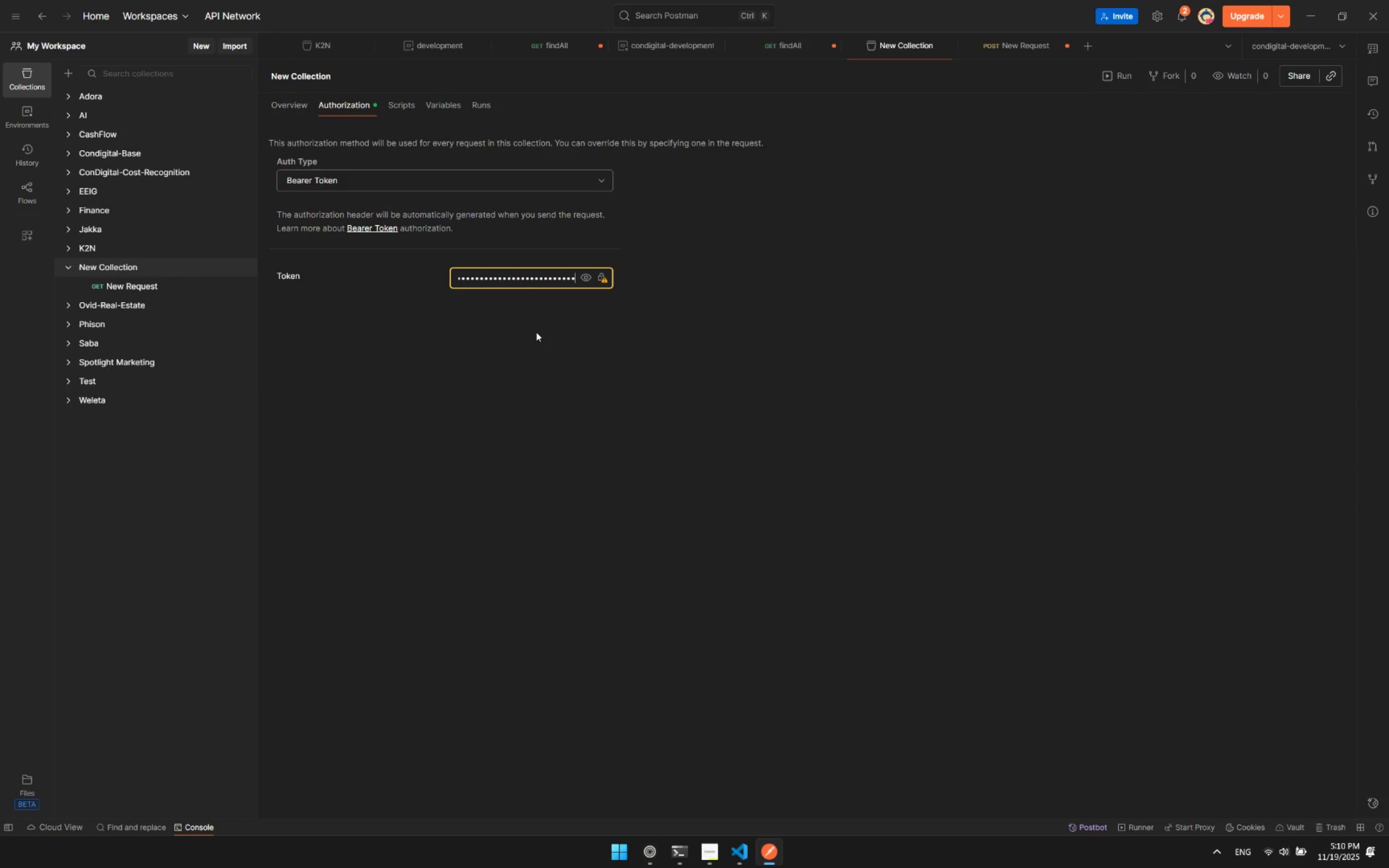 
left_click([536, 332])
 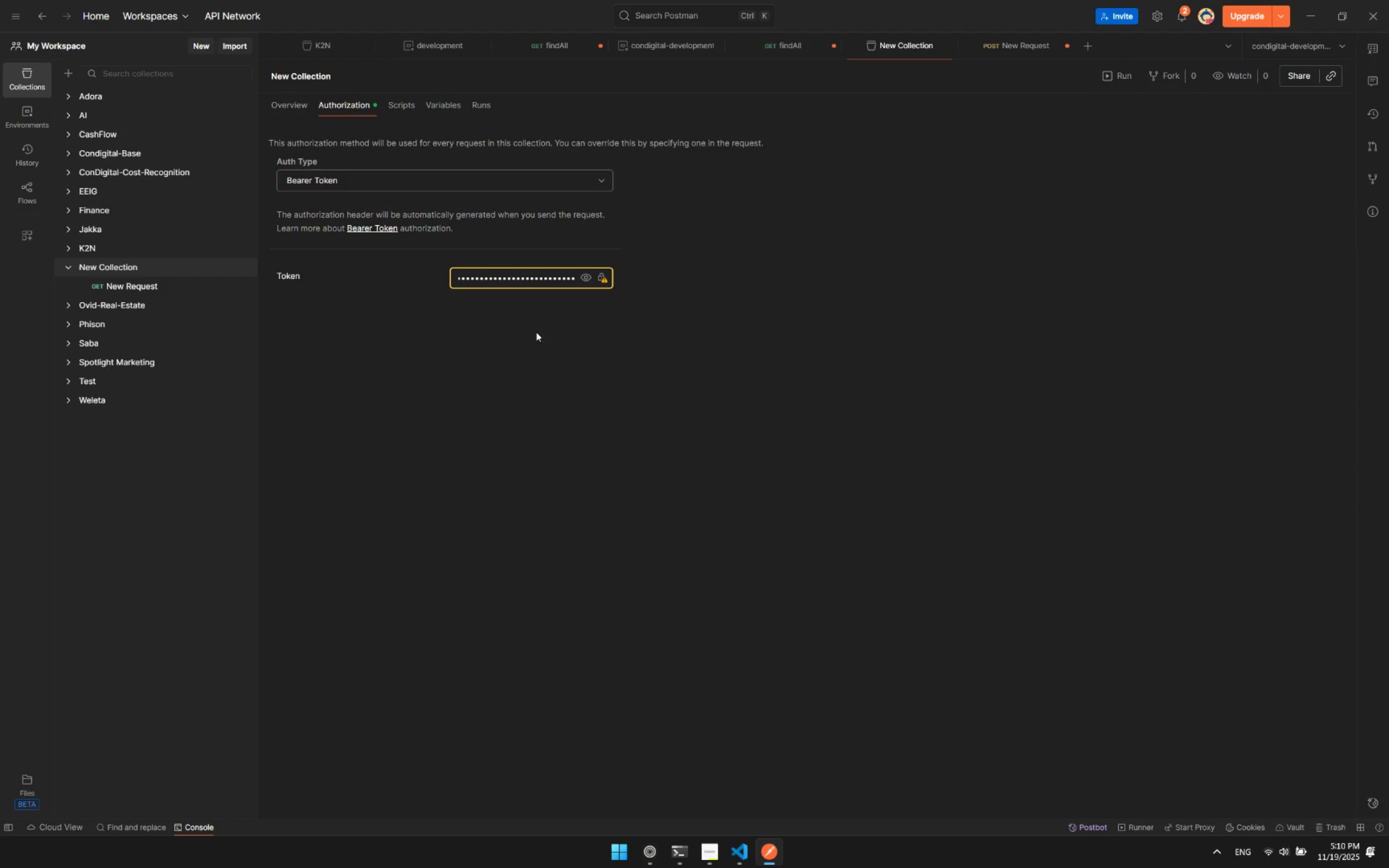 
key(Control+ControlLeft)
 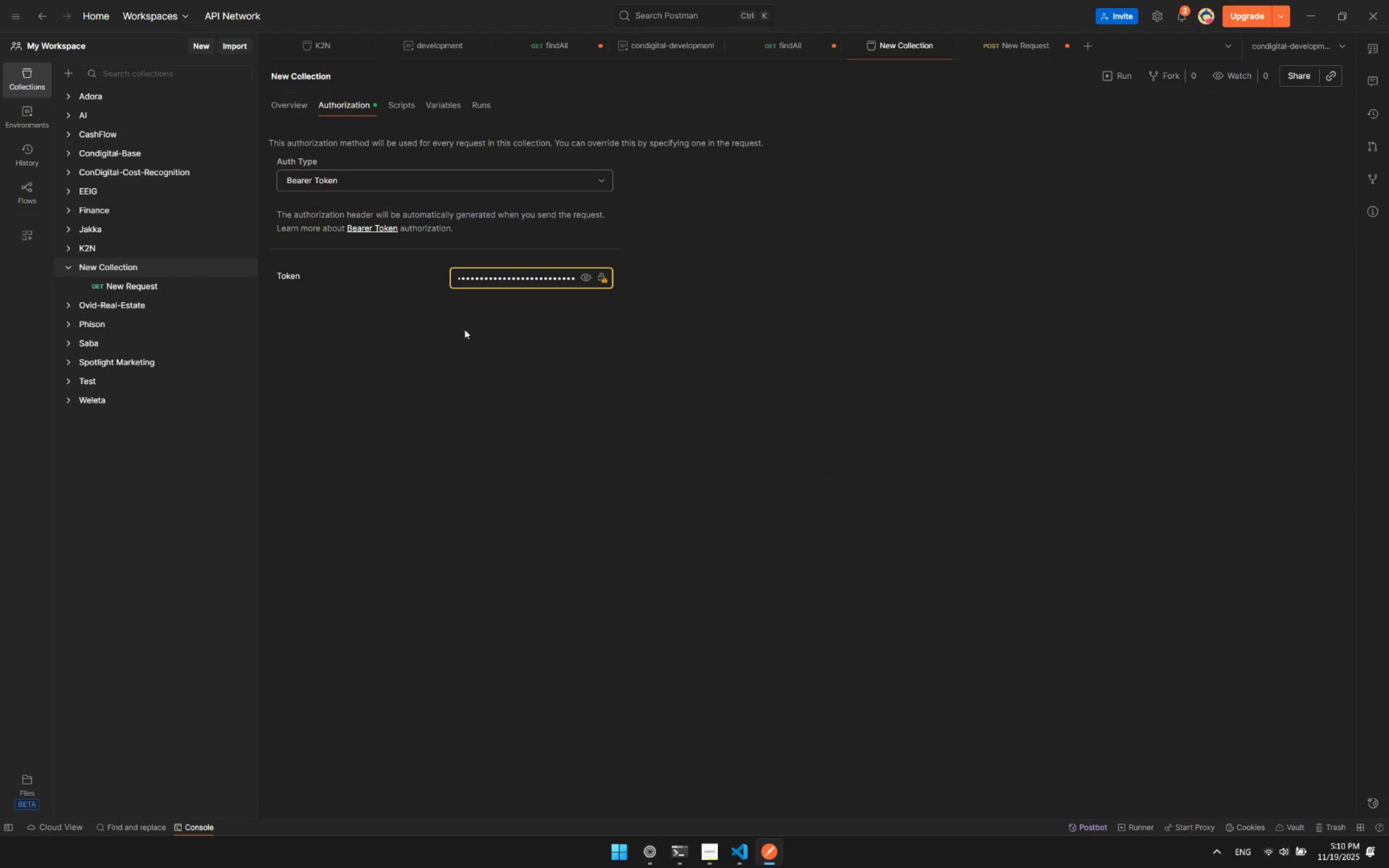 
key(Control+S)
 